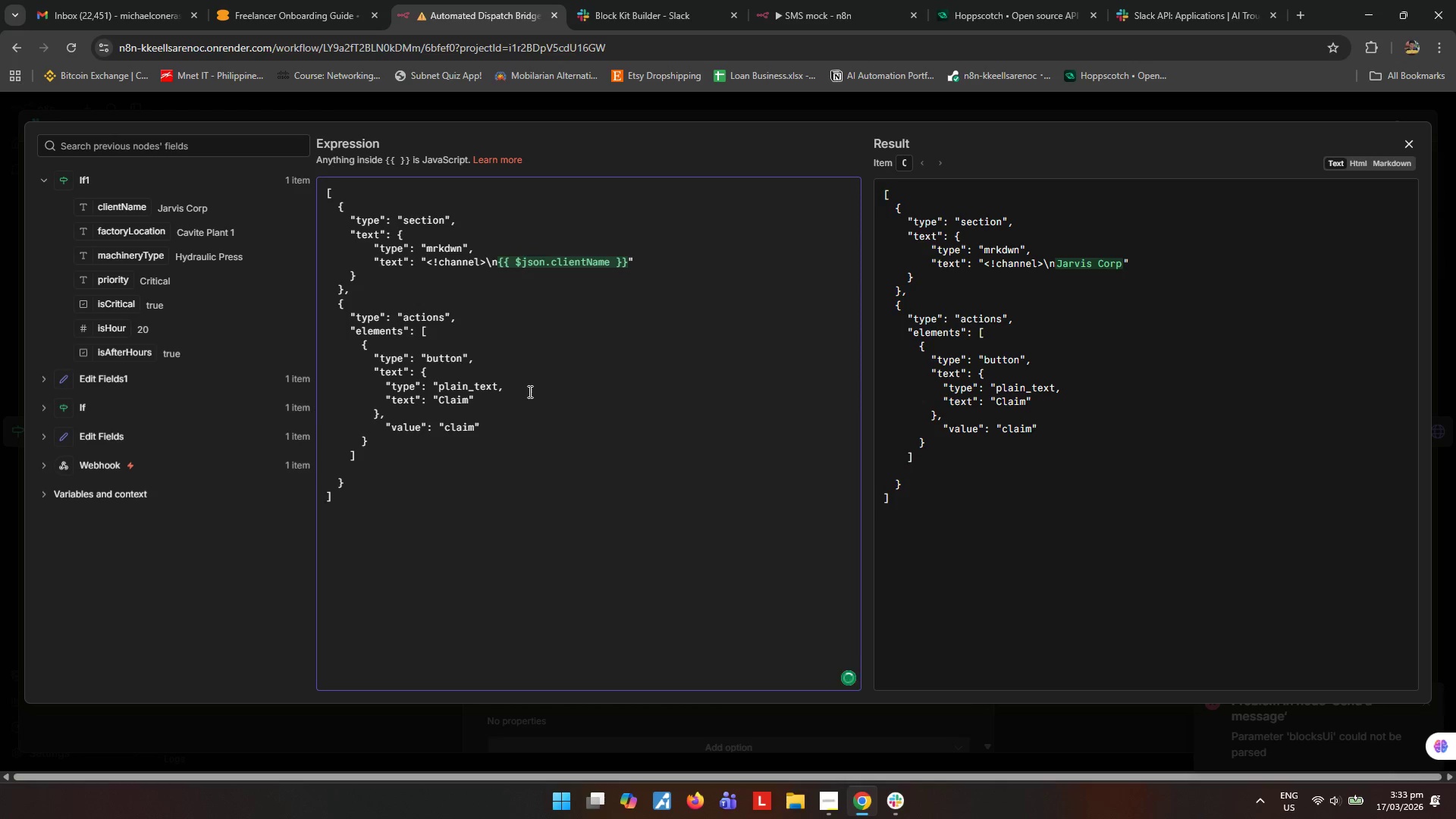 
key(ArrowDown)
 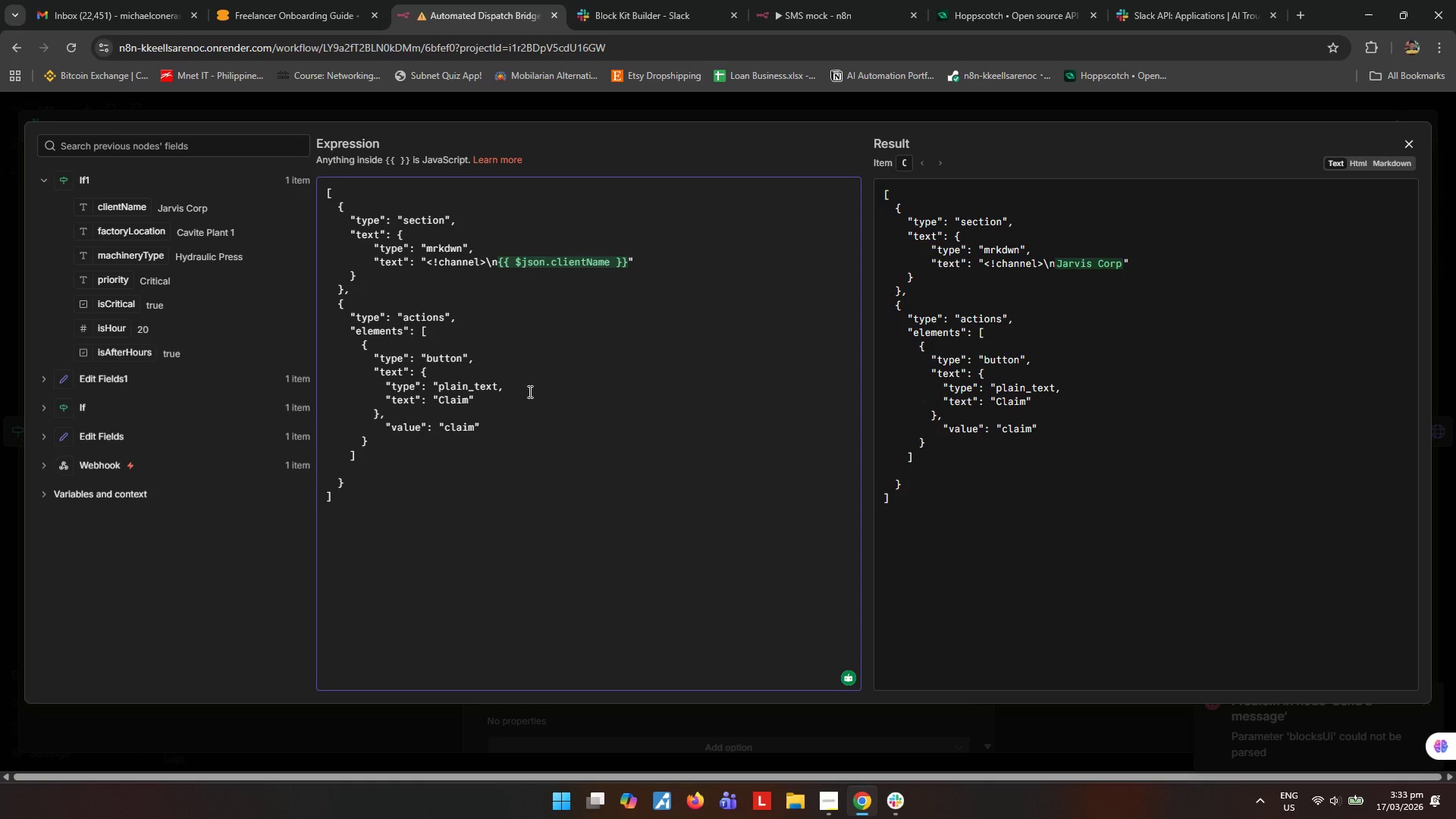 
wait(11.91)
 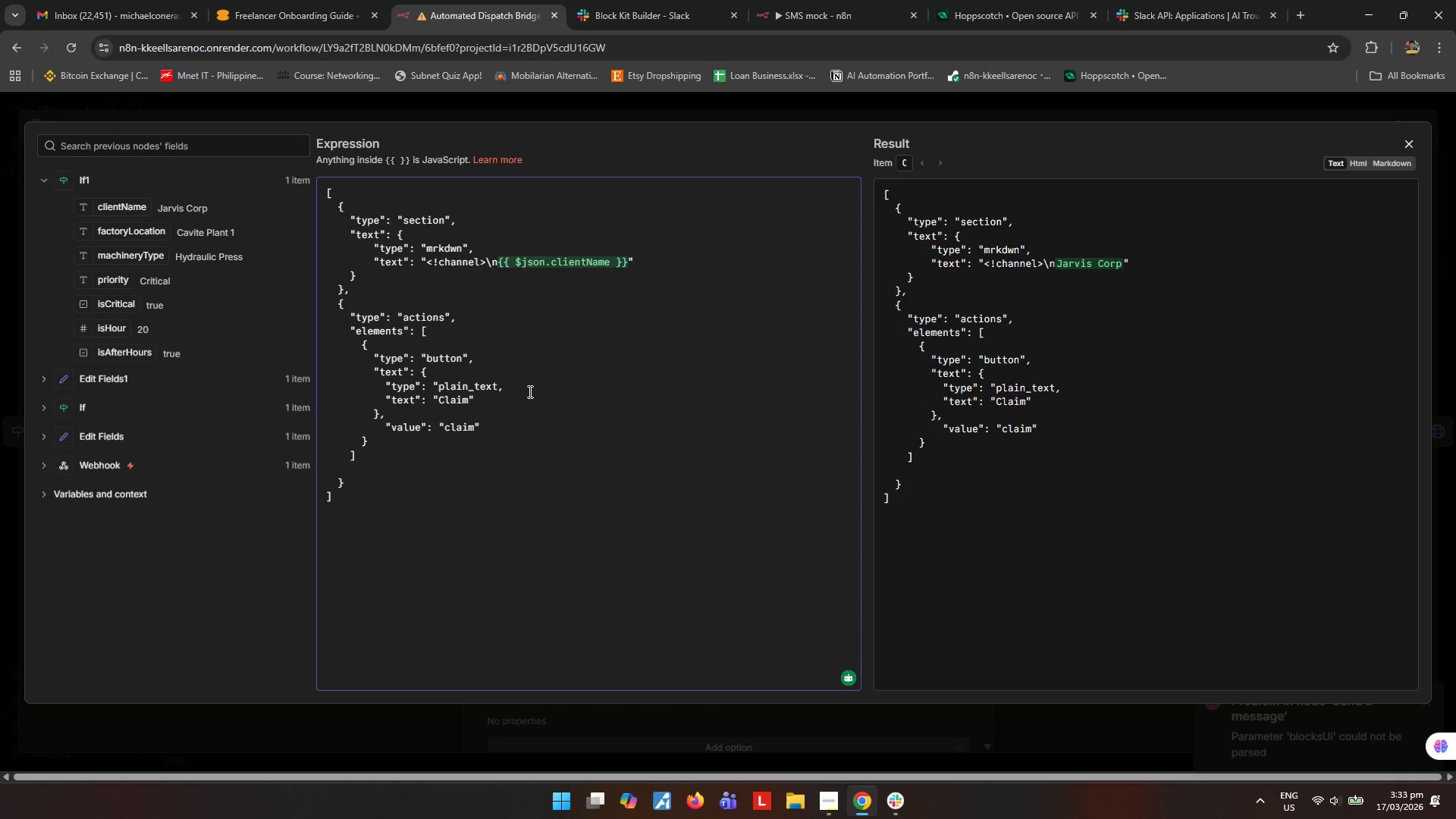 
left_click_drag(start_coordinate=[499, 256], to_coordinate=[629, 261])
 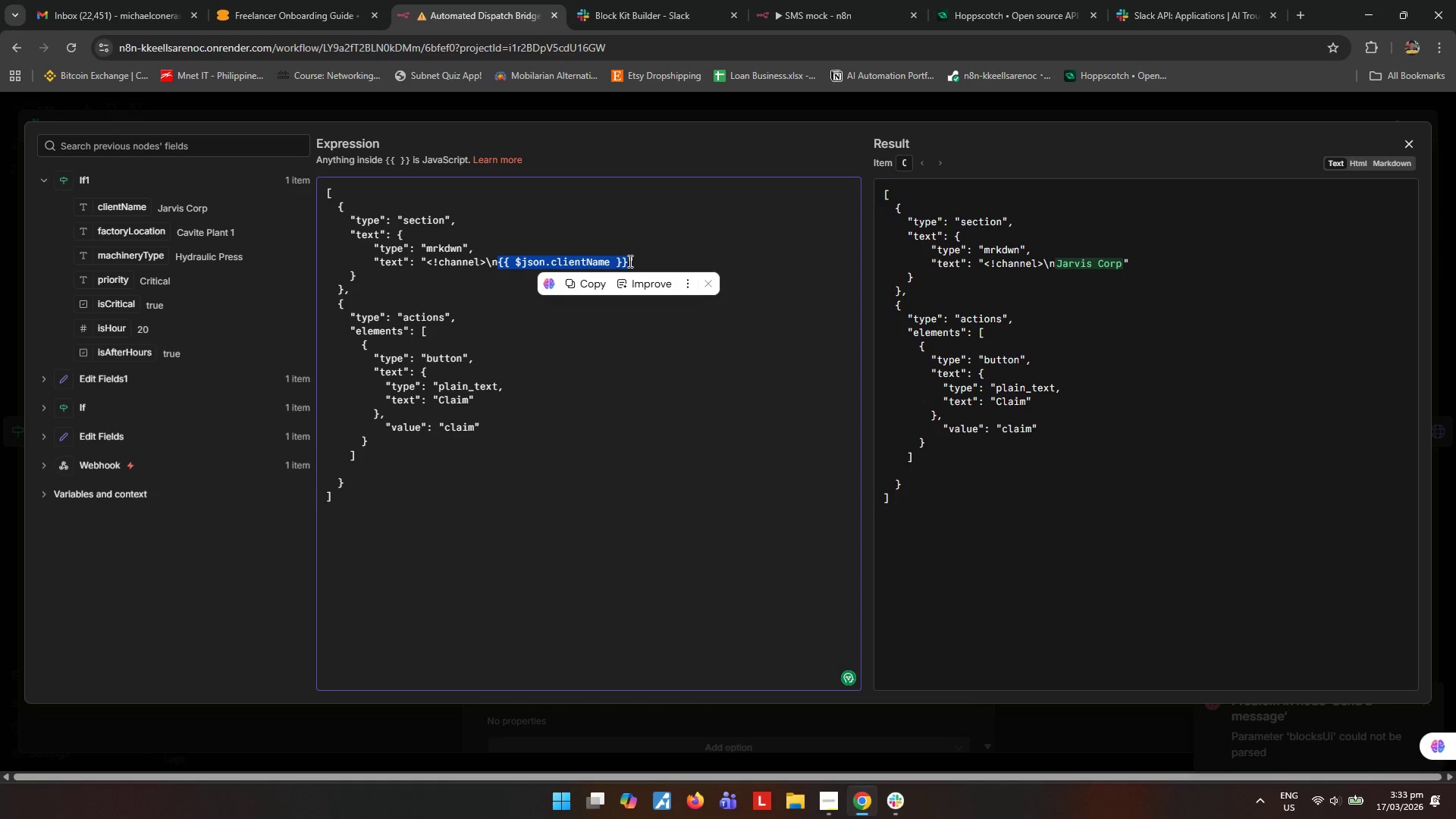 
key(Space)
 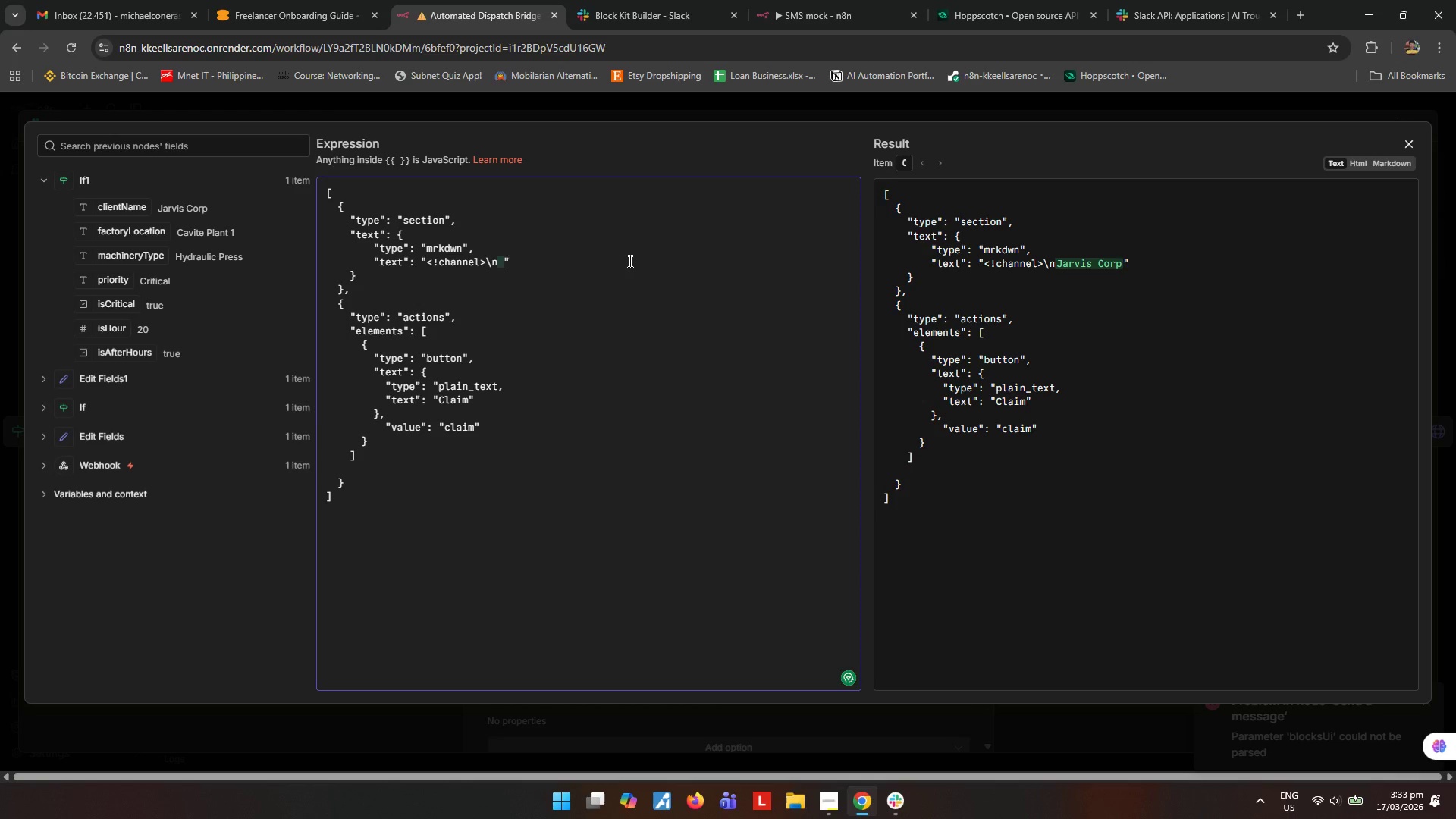 
key(Shift+ShiftRight)
 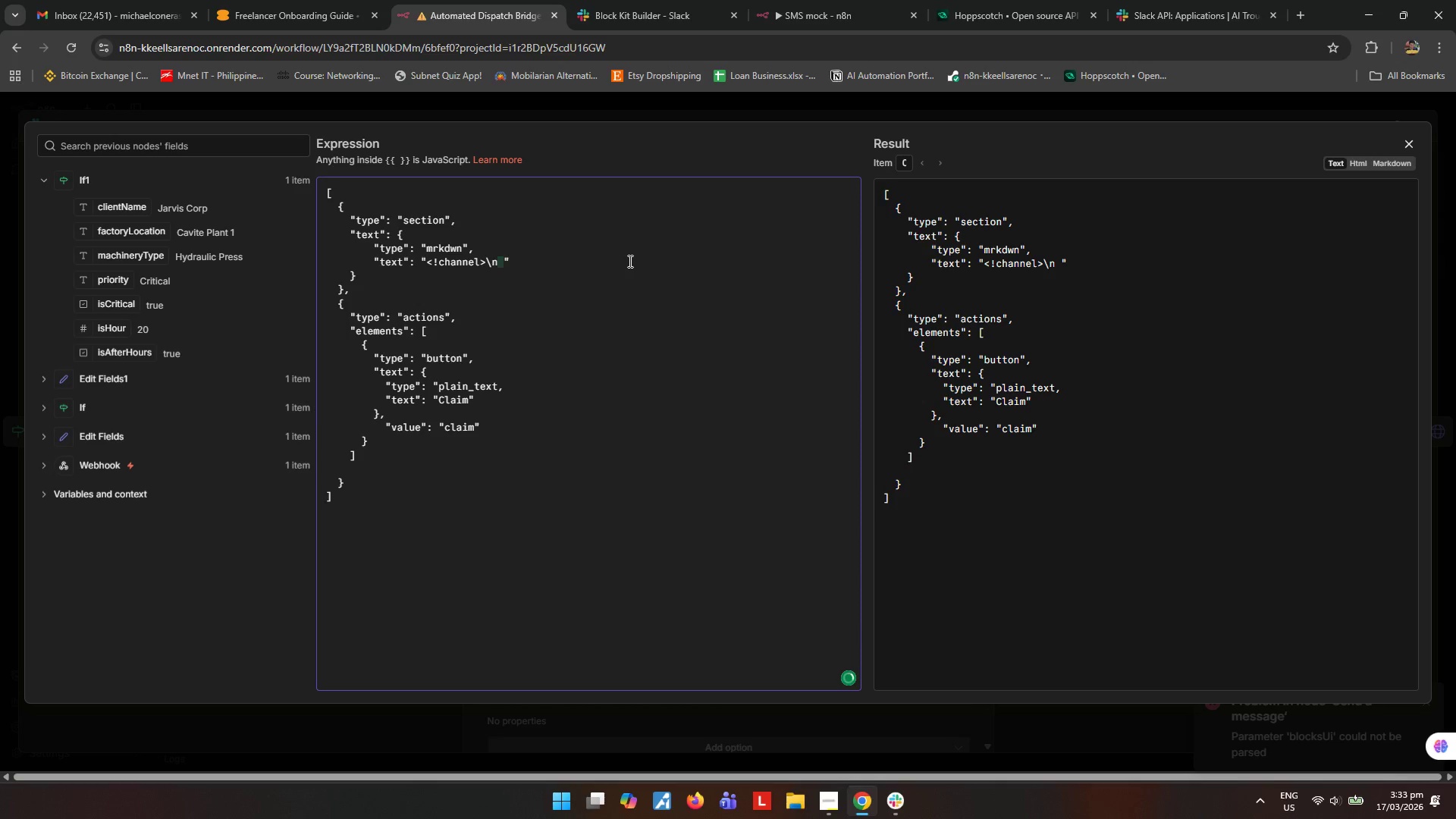 
key(Shift+Equal)
 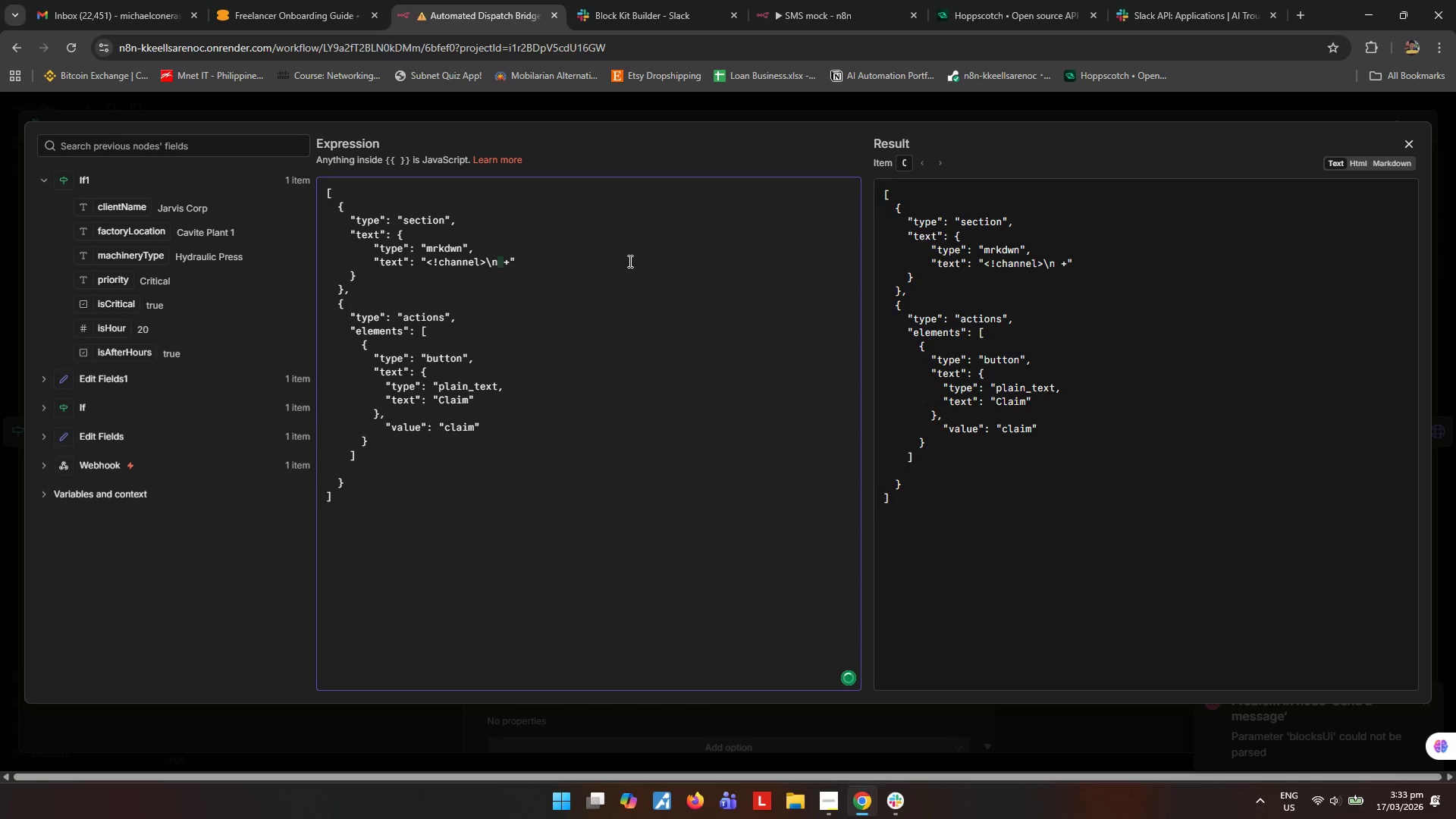 
key(Space)
 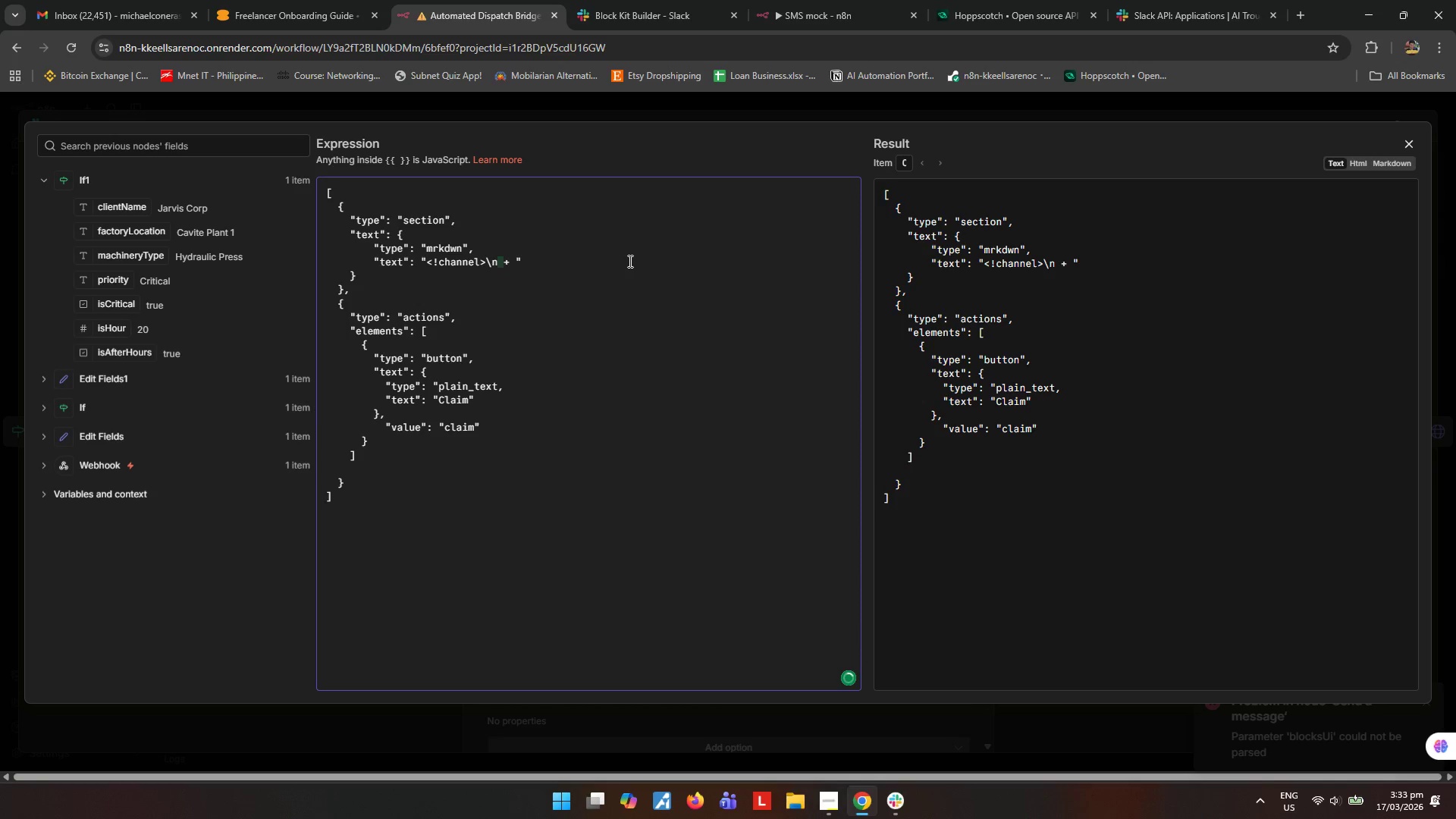 
key(ArrowLeft)
 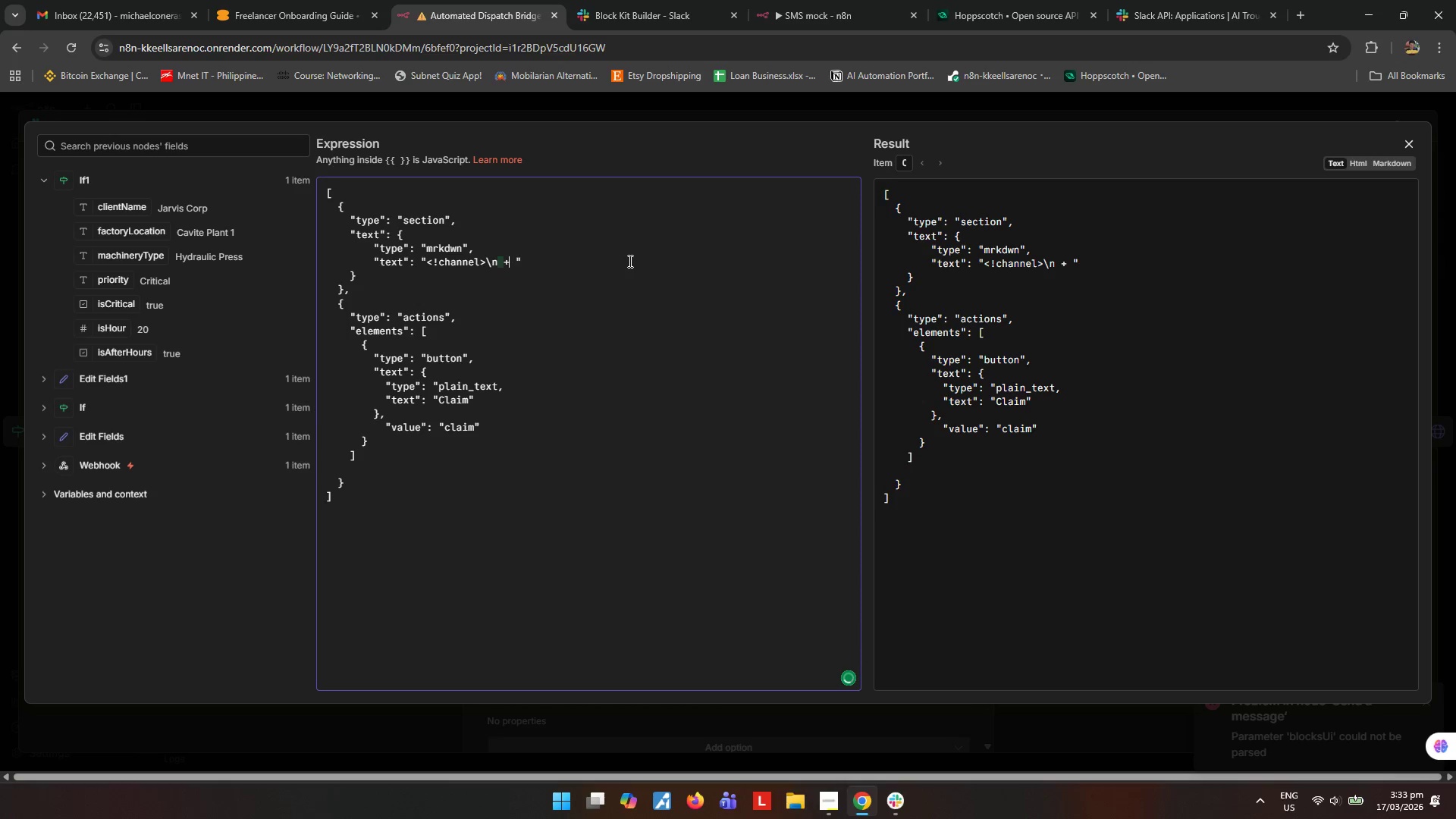 
key(ArrowLeft)
 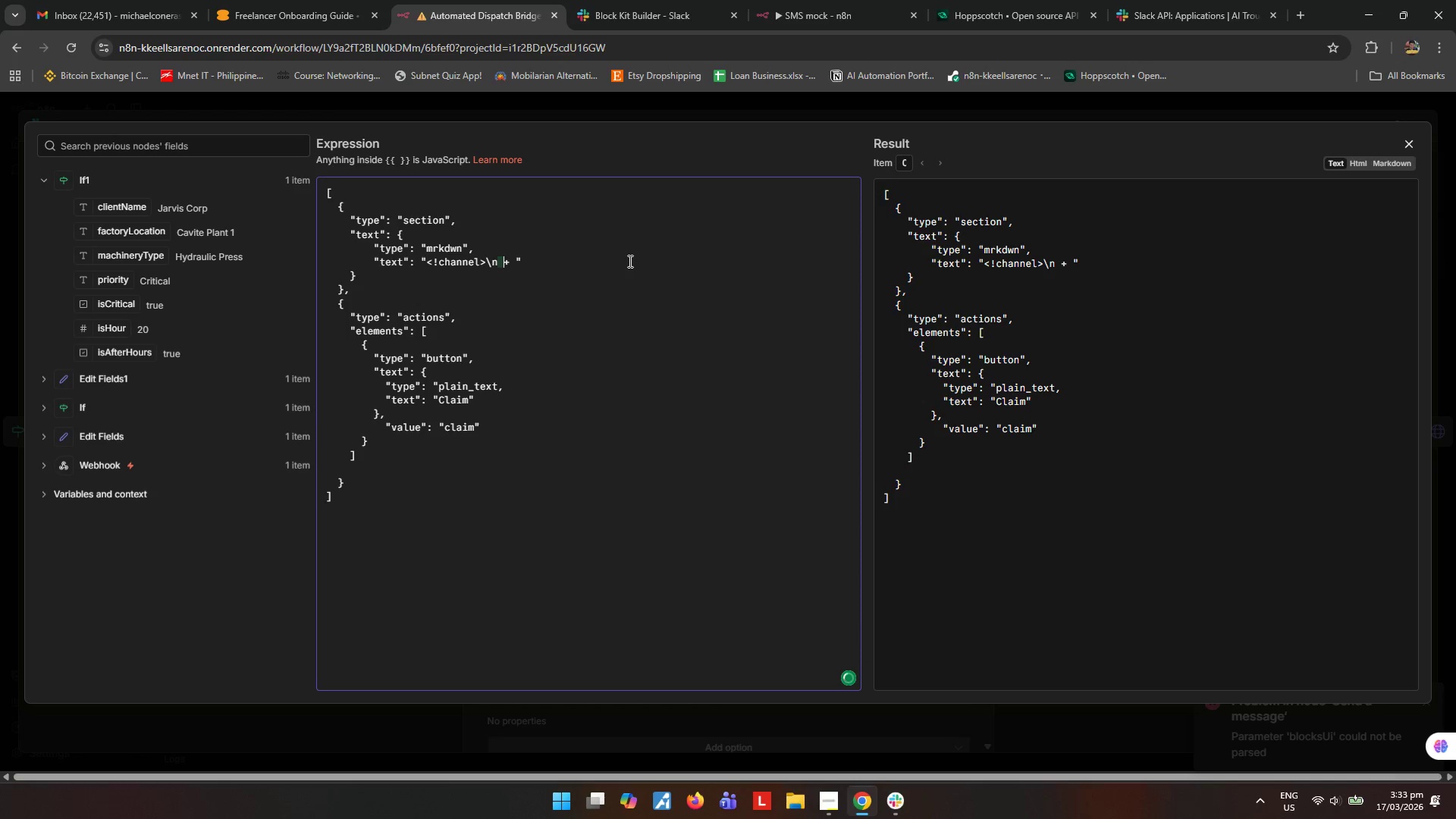 
key(Backspace)
 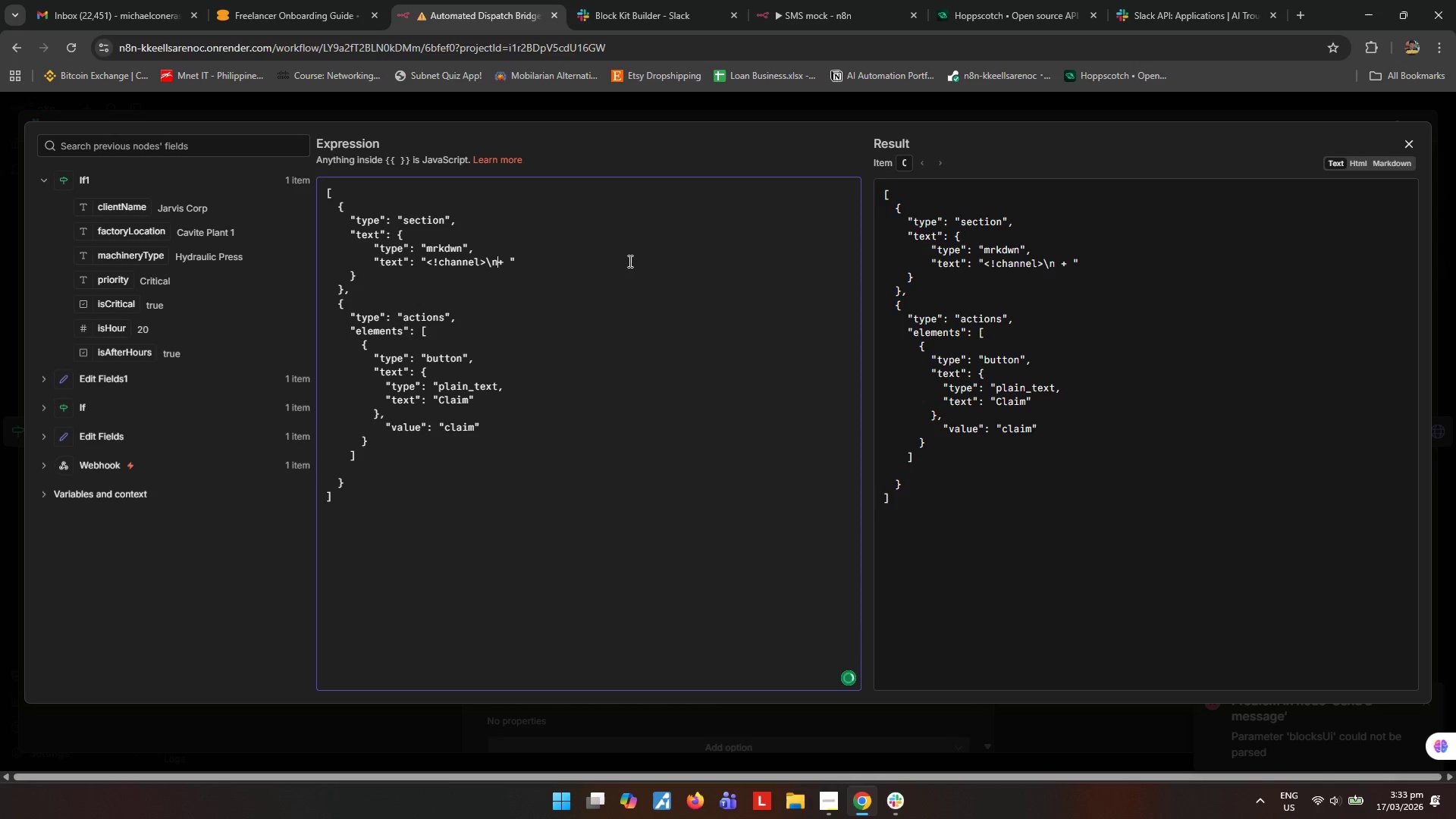 
key(Space)
 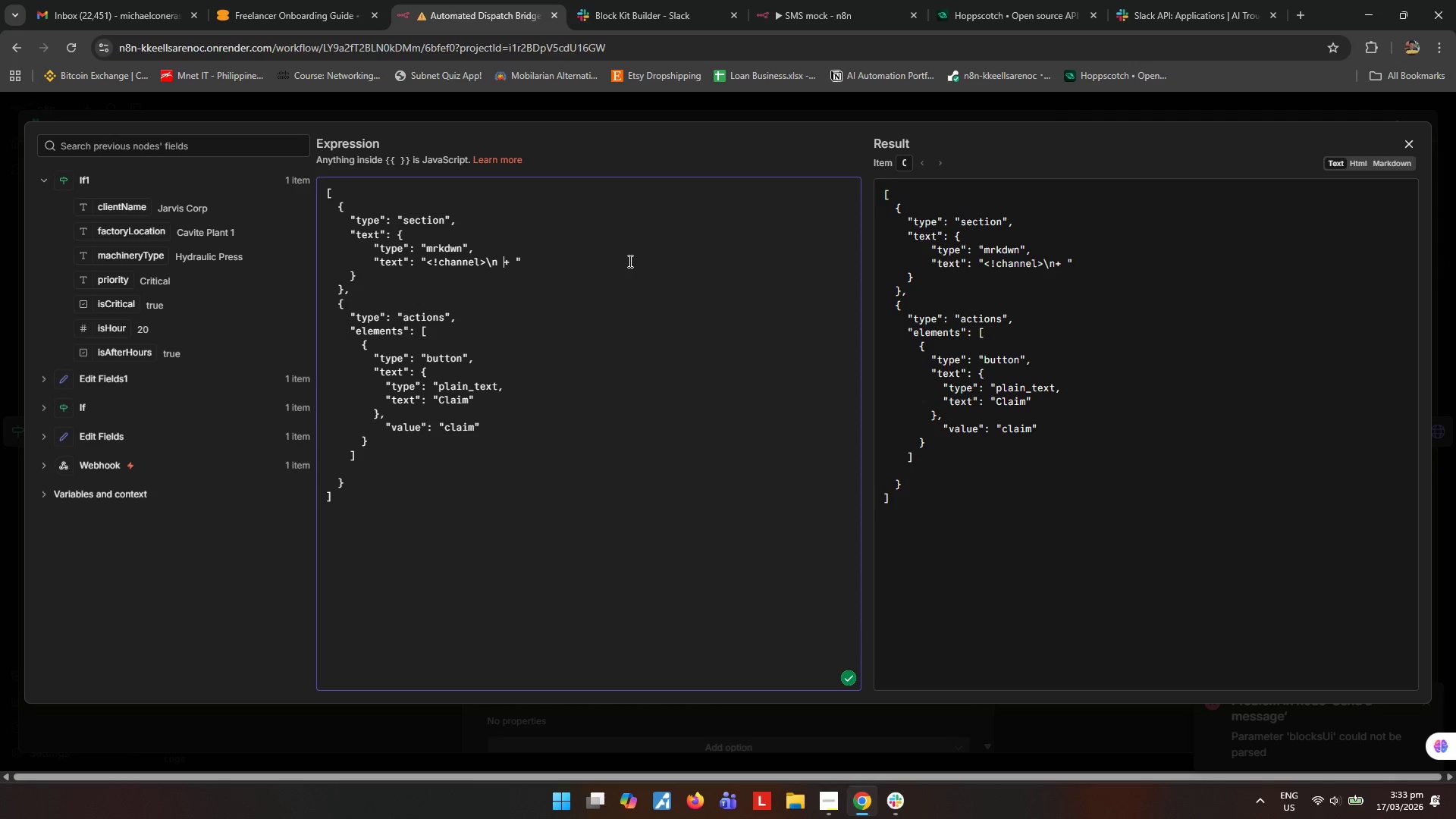 
key(ArrowRight)
 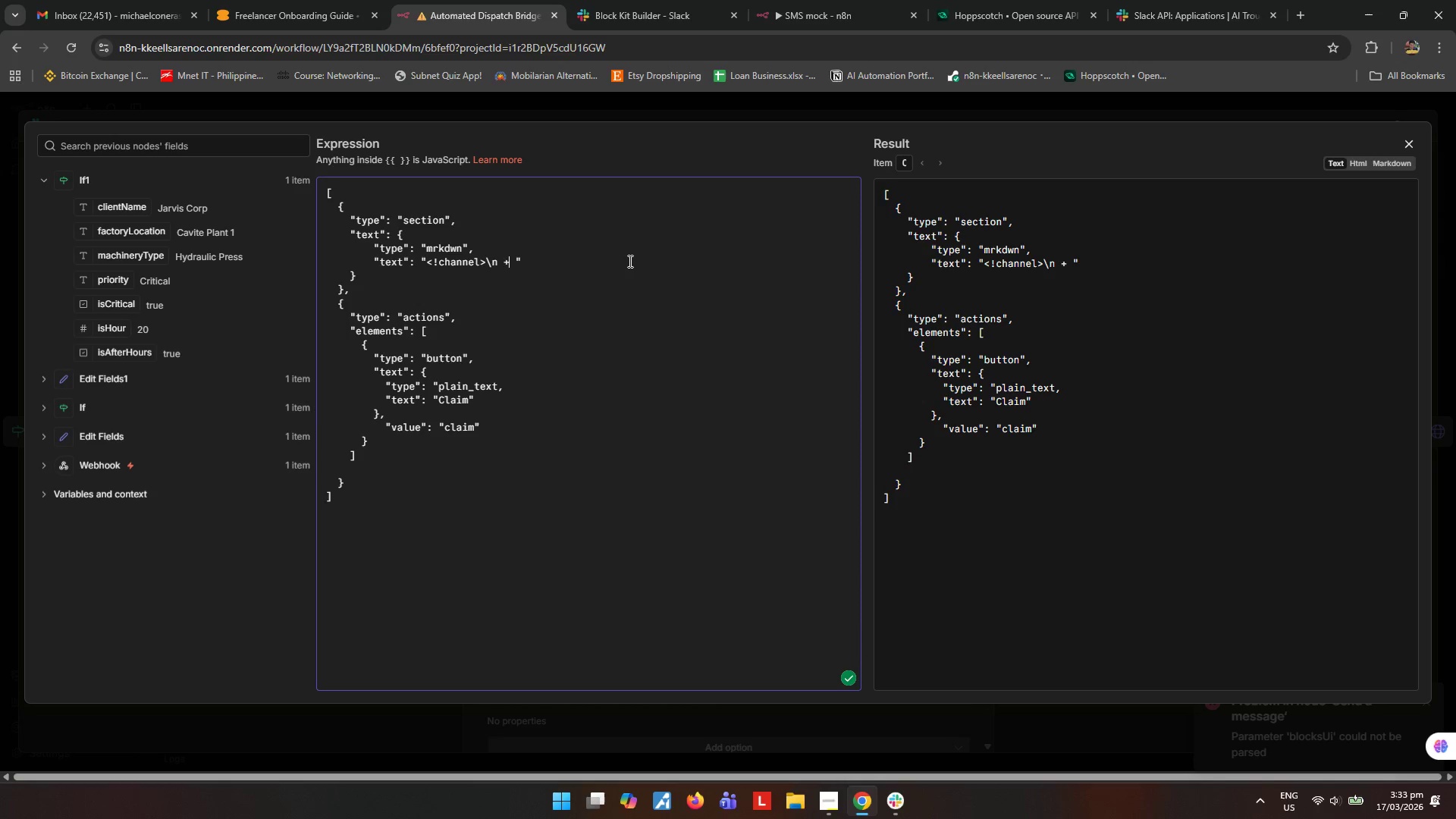 
key(ArrowRight)
 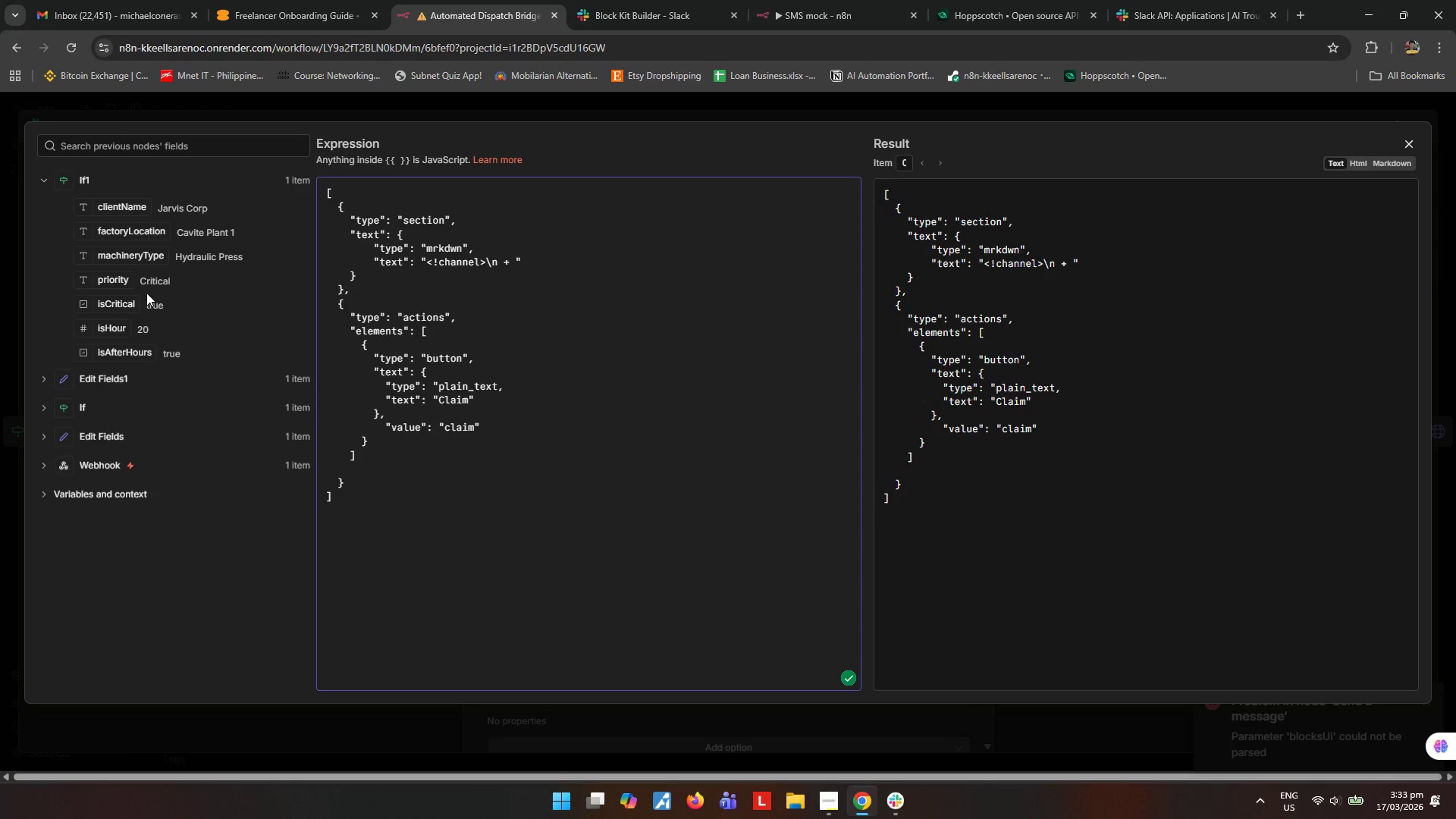 
left_click_drag(start_coordinate=[115, 214], to_coordinate=[518, 268])
 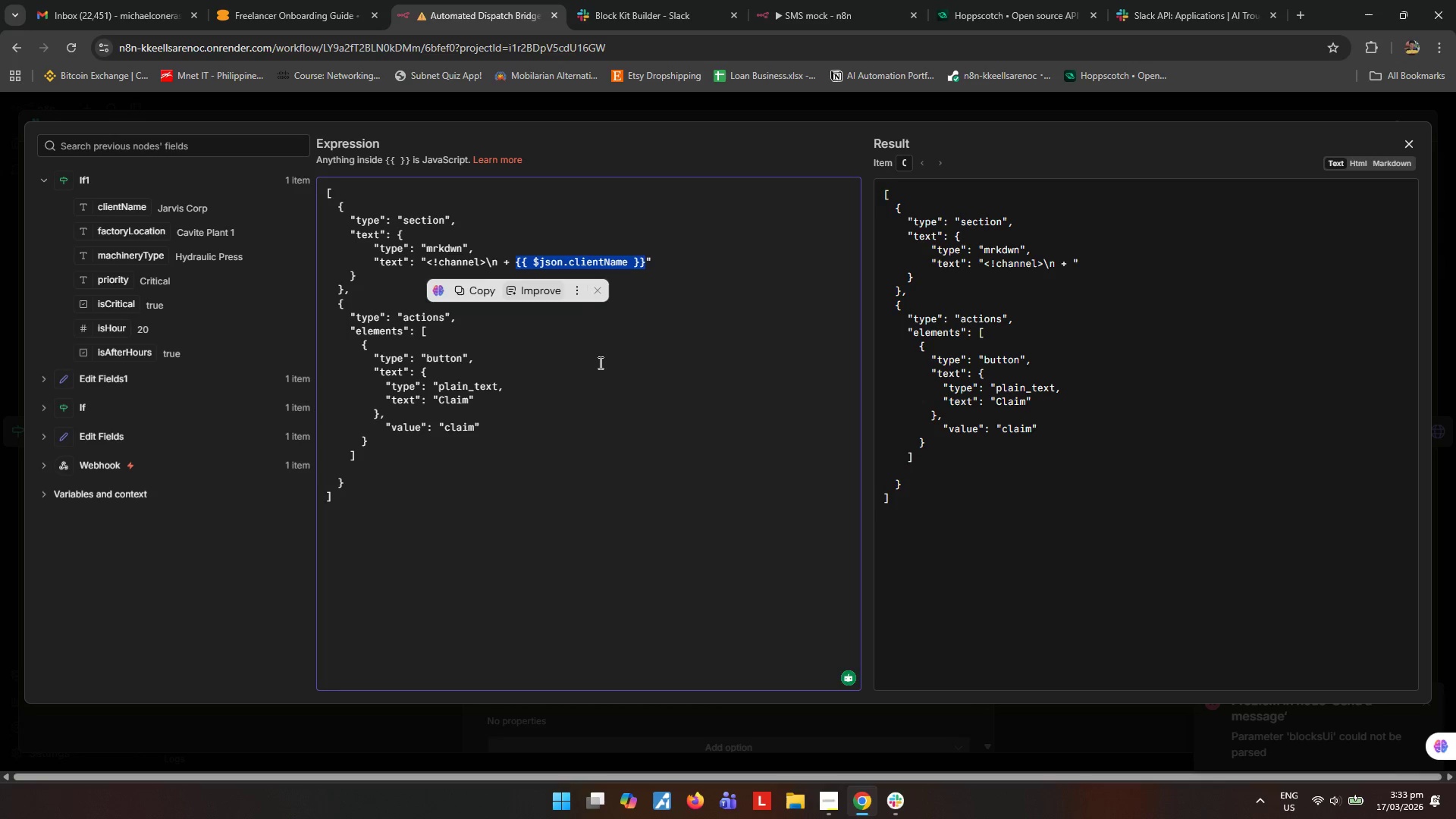 
left_click([605, 364])
 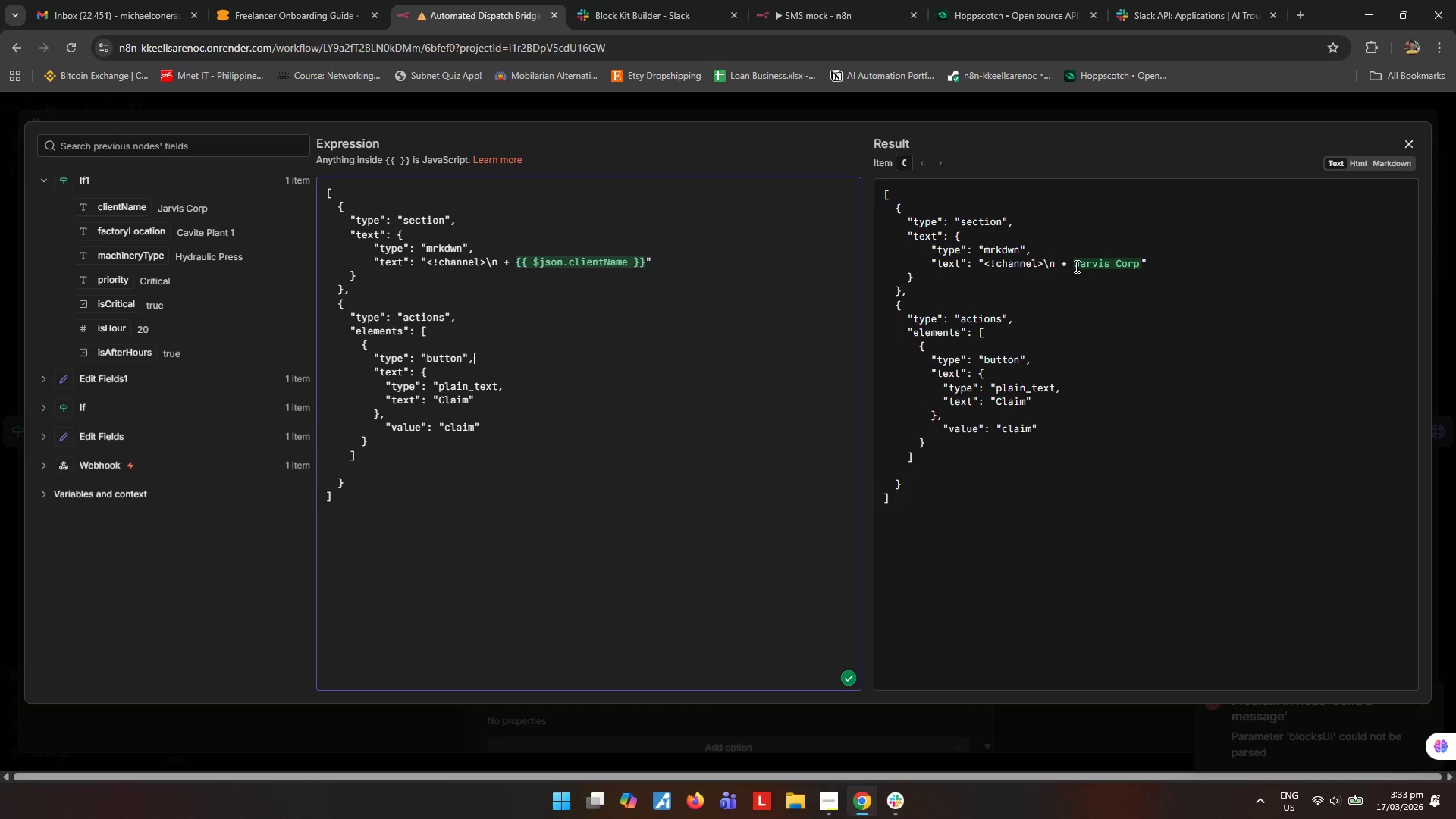 
wait(5.58)
 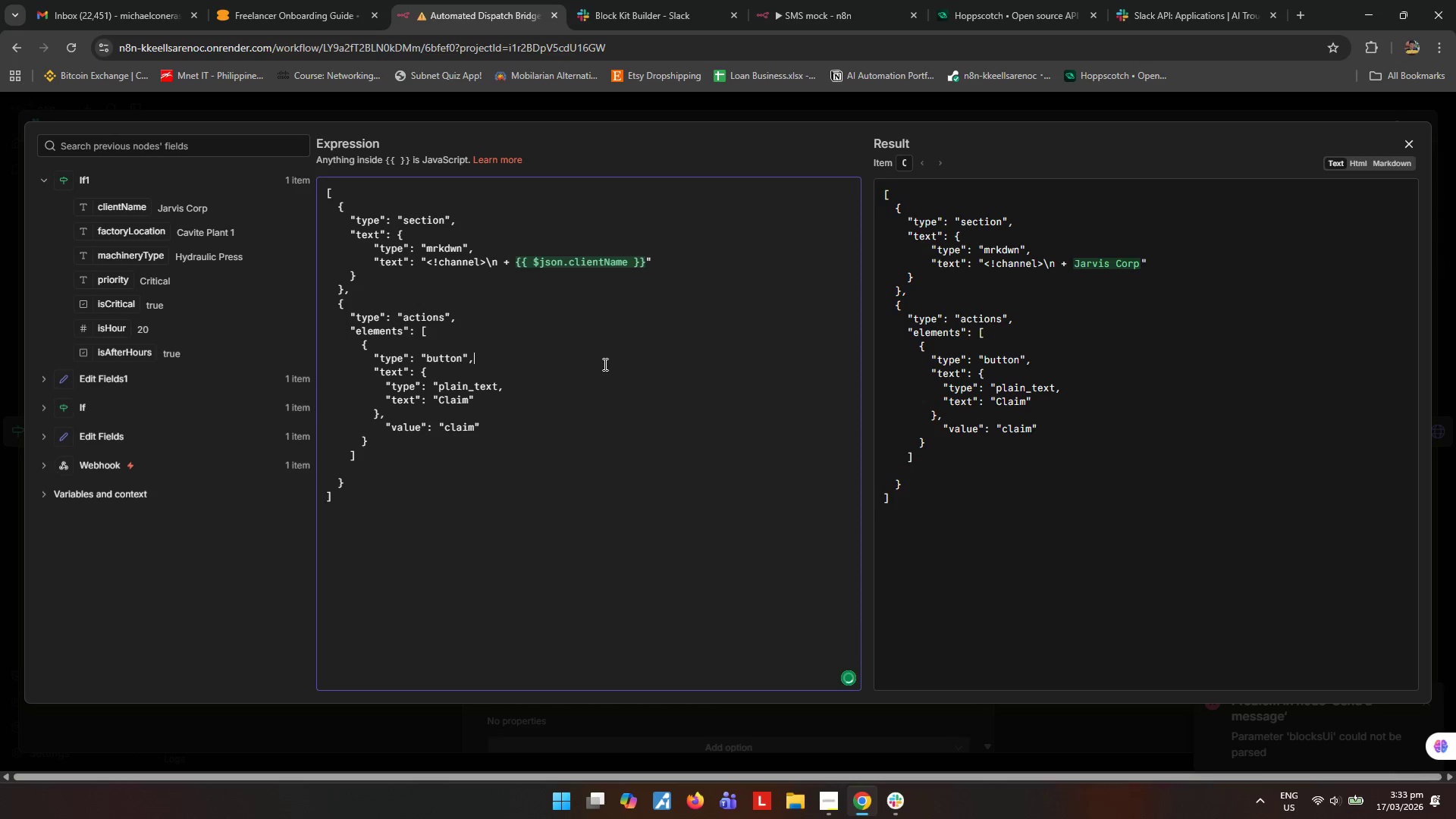 
left_click_drag(start_coordinate=[513, 262], to_coordinate=[506, 256])
 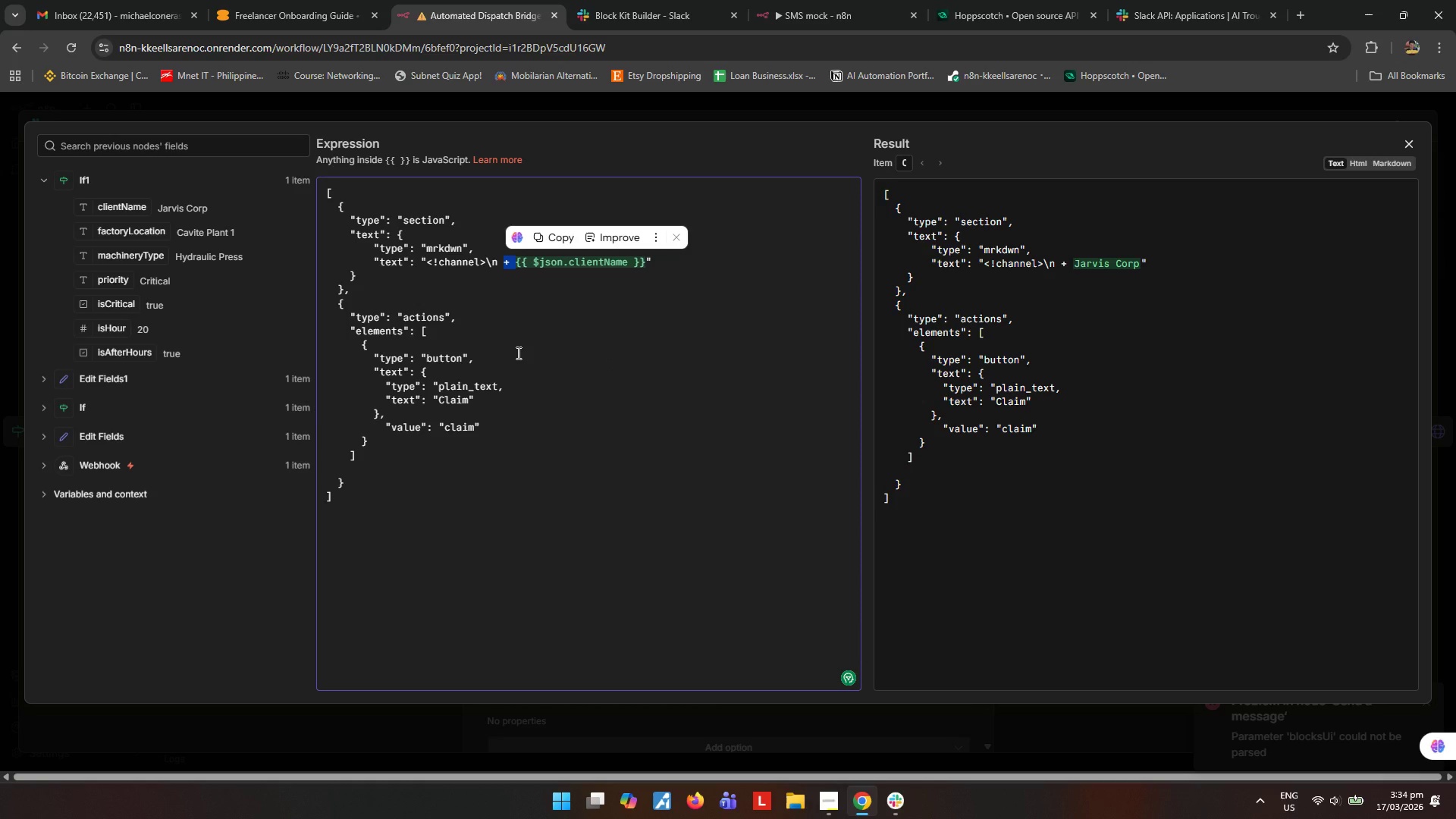 
wait(5.28)
 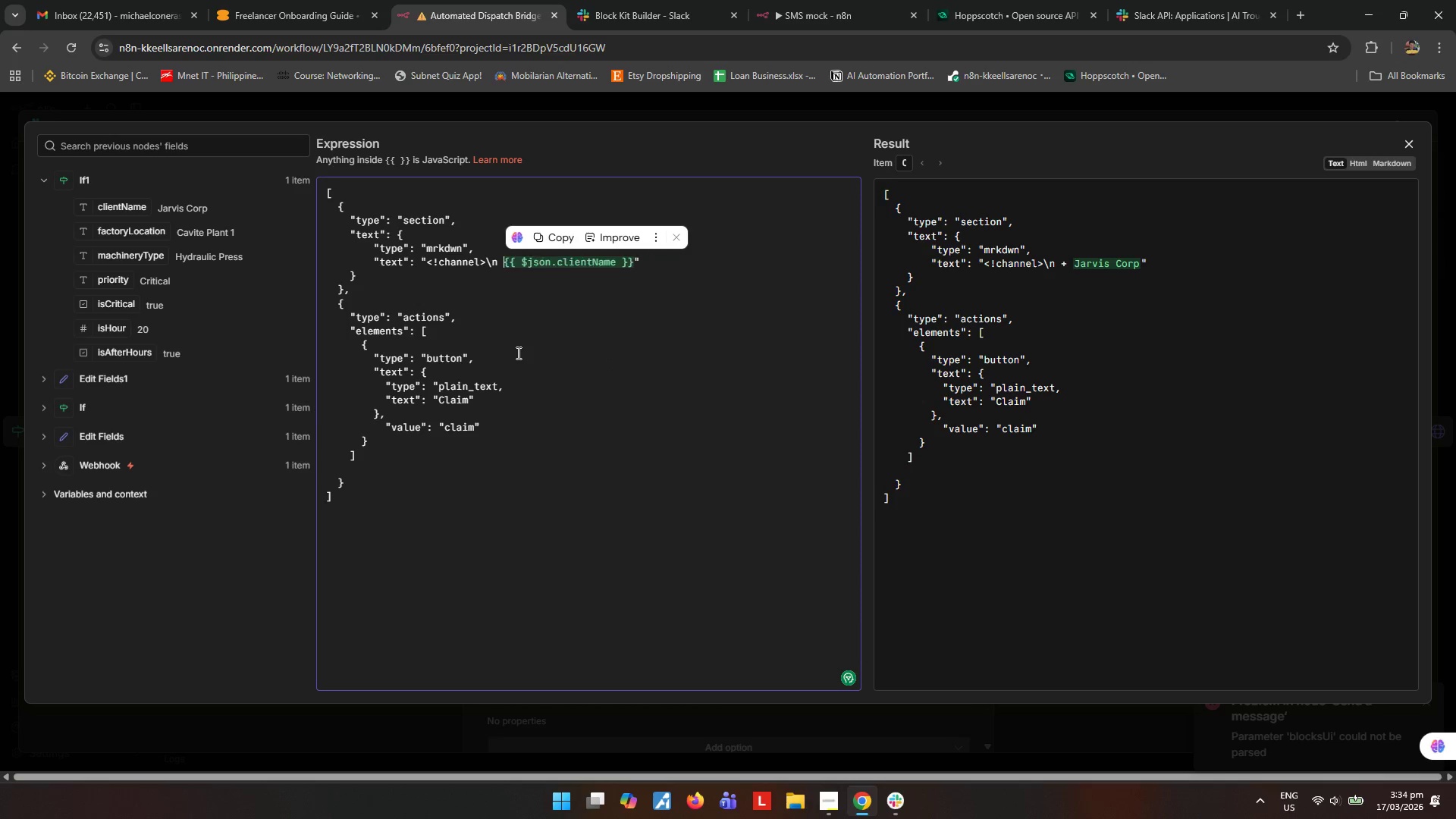 
left_click([517, 353])
 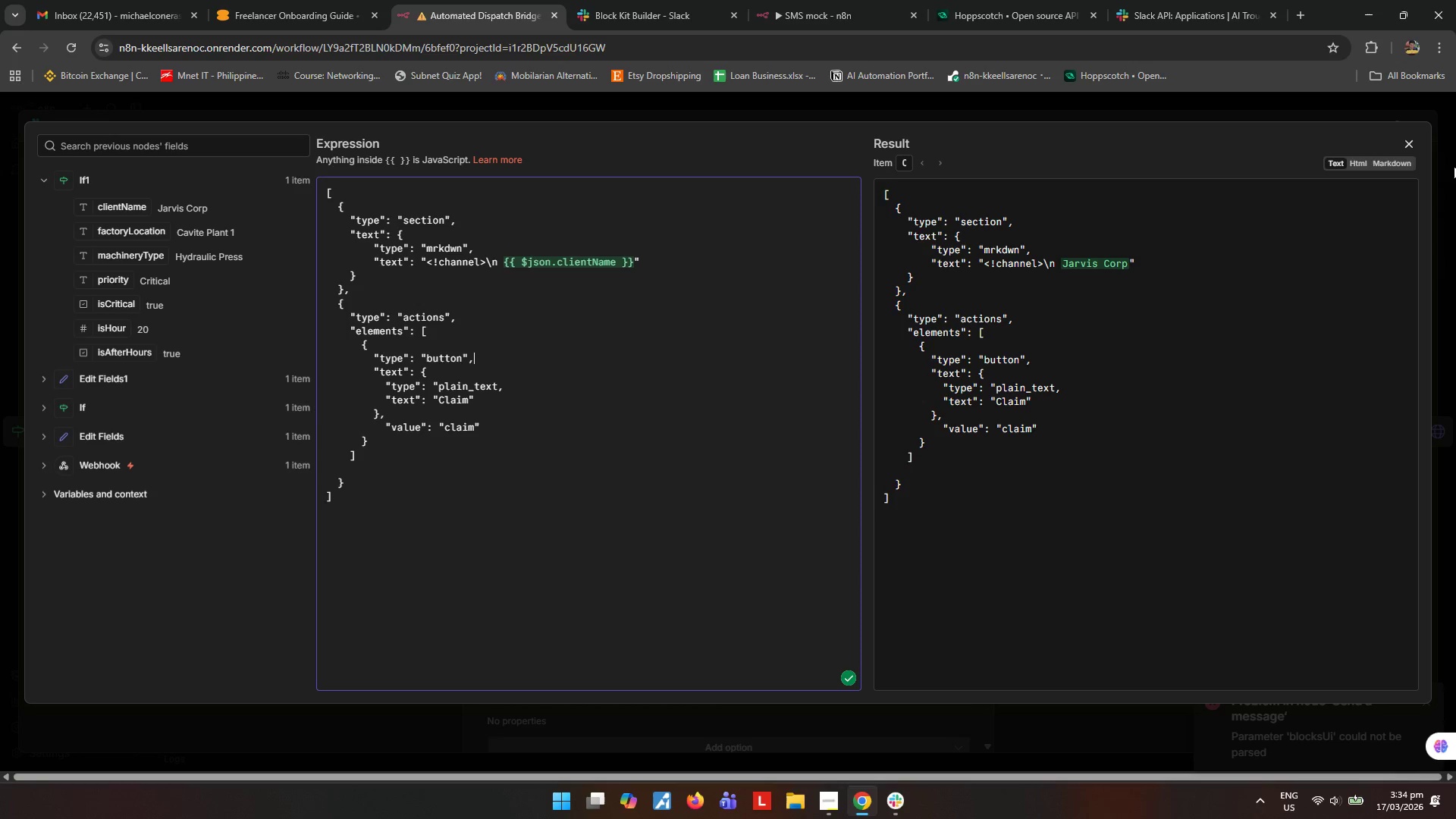 
left_click([1408, 140])
 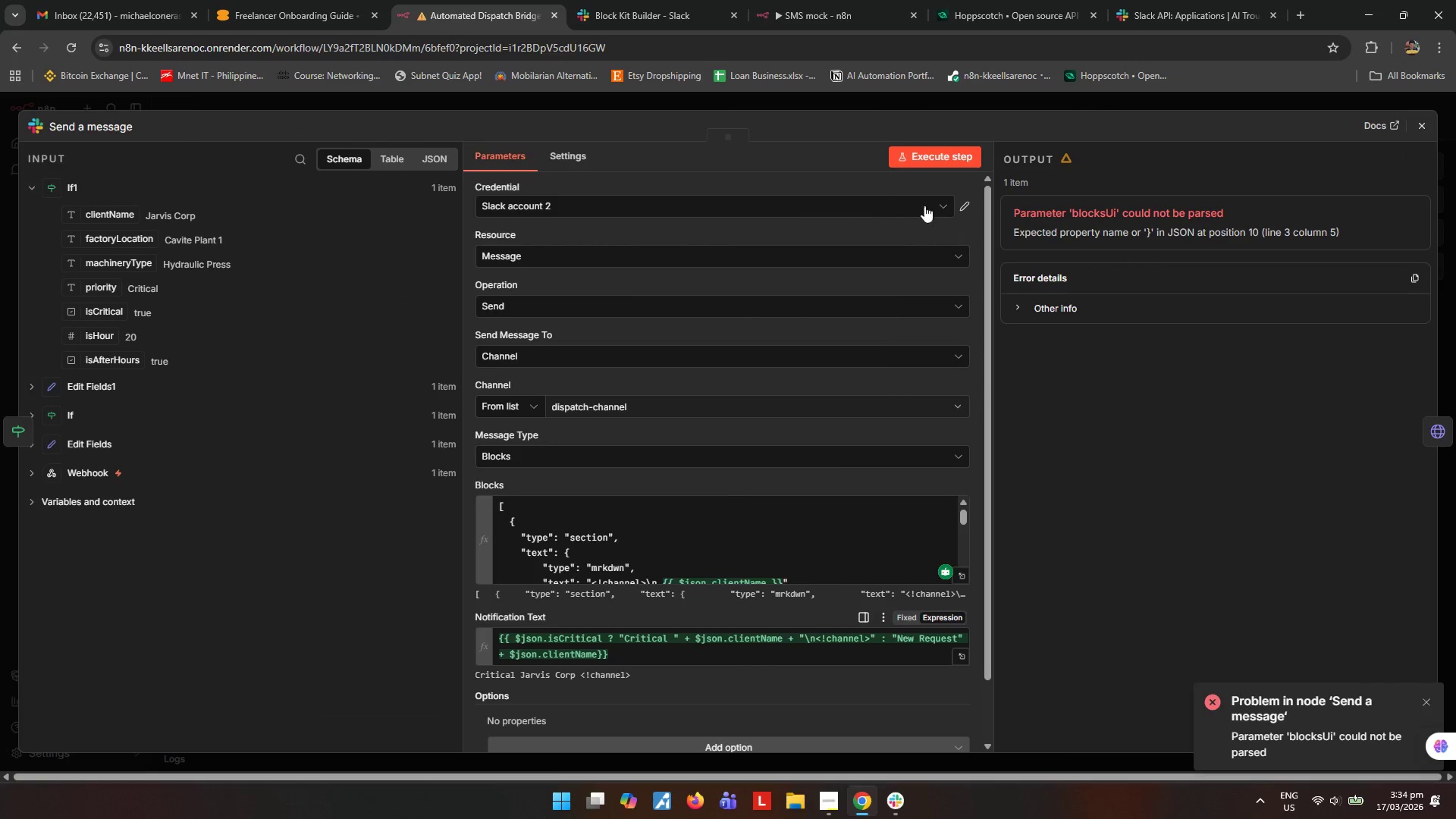 
left_click([936, 156])
 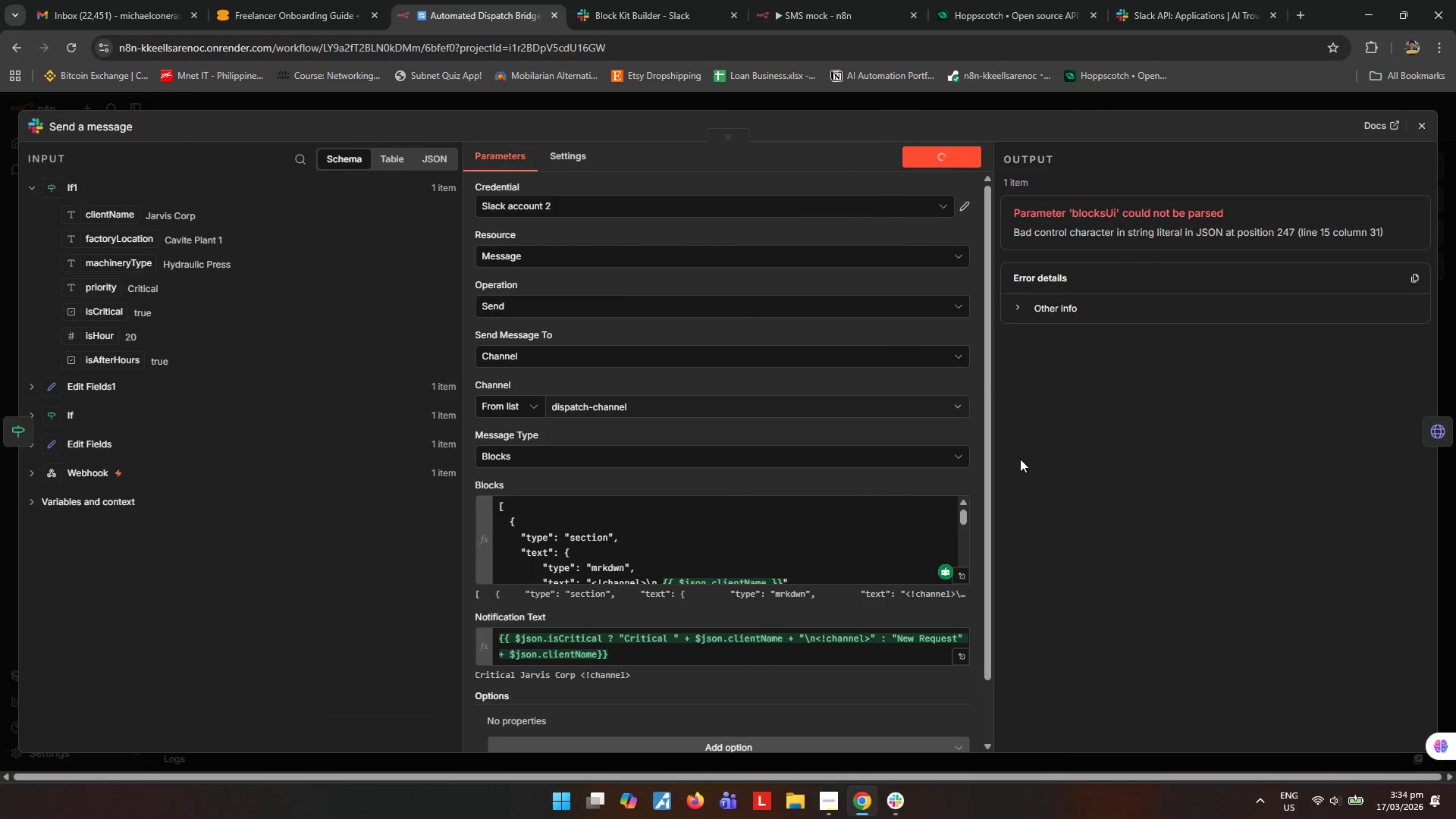 
left_click([1018, 315])
 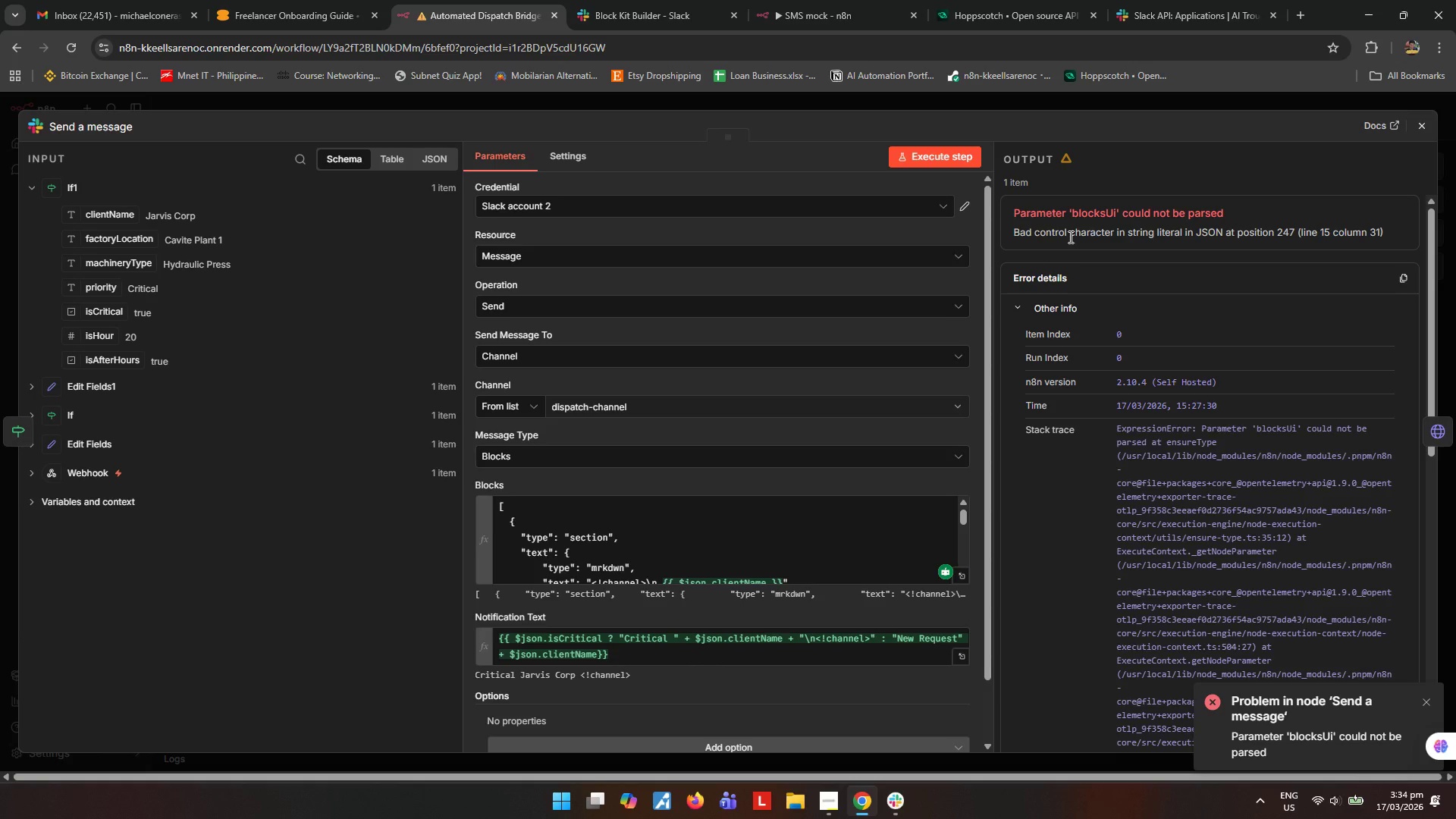 
wait(24.75)
 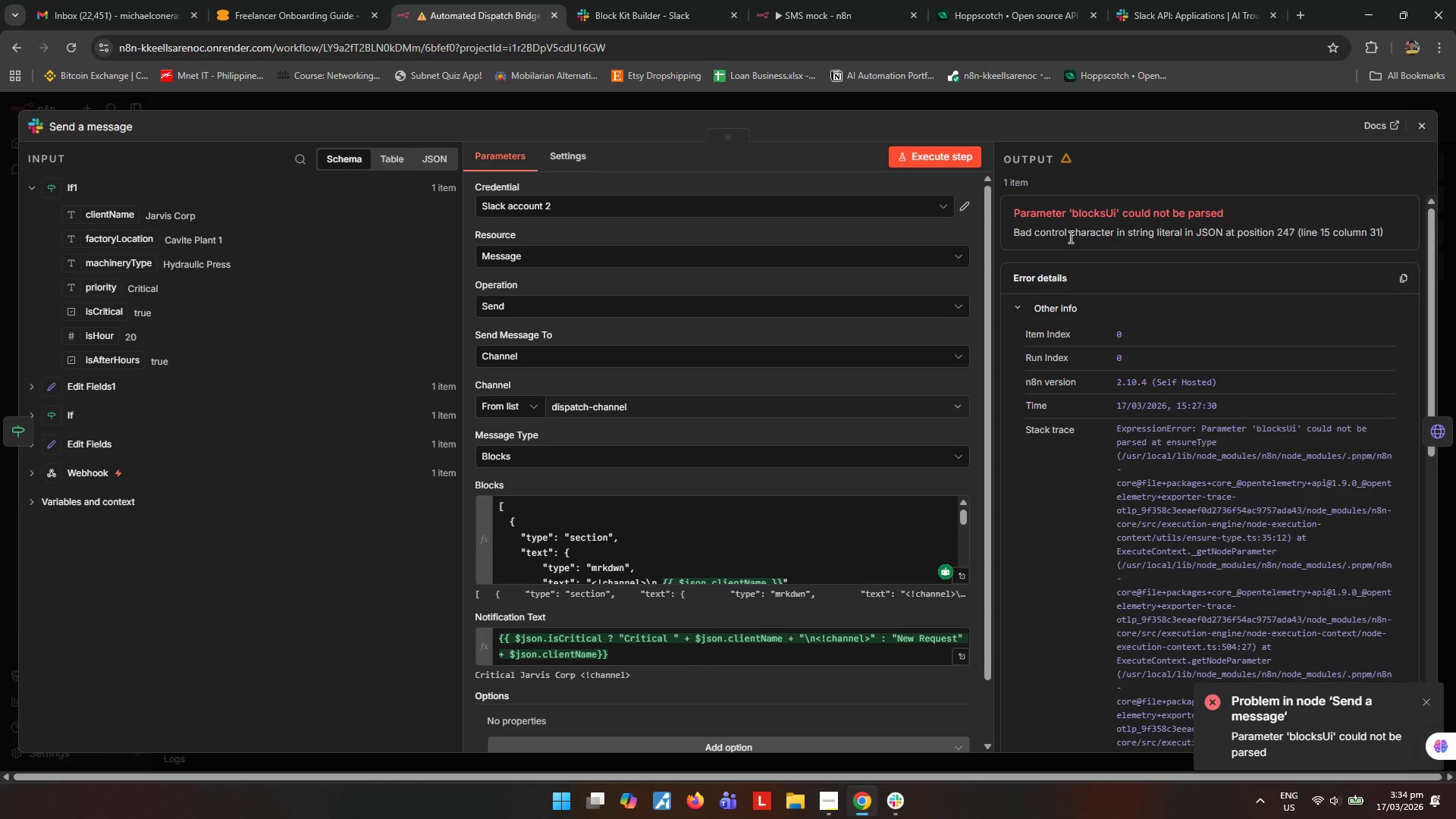 
scroll: coordinate [648, 685], scroll_direction: down, amount: 2.0
 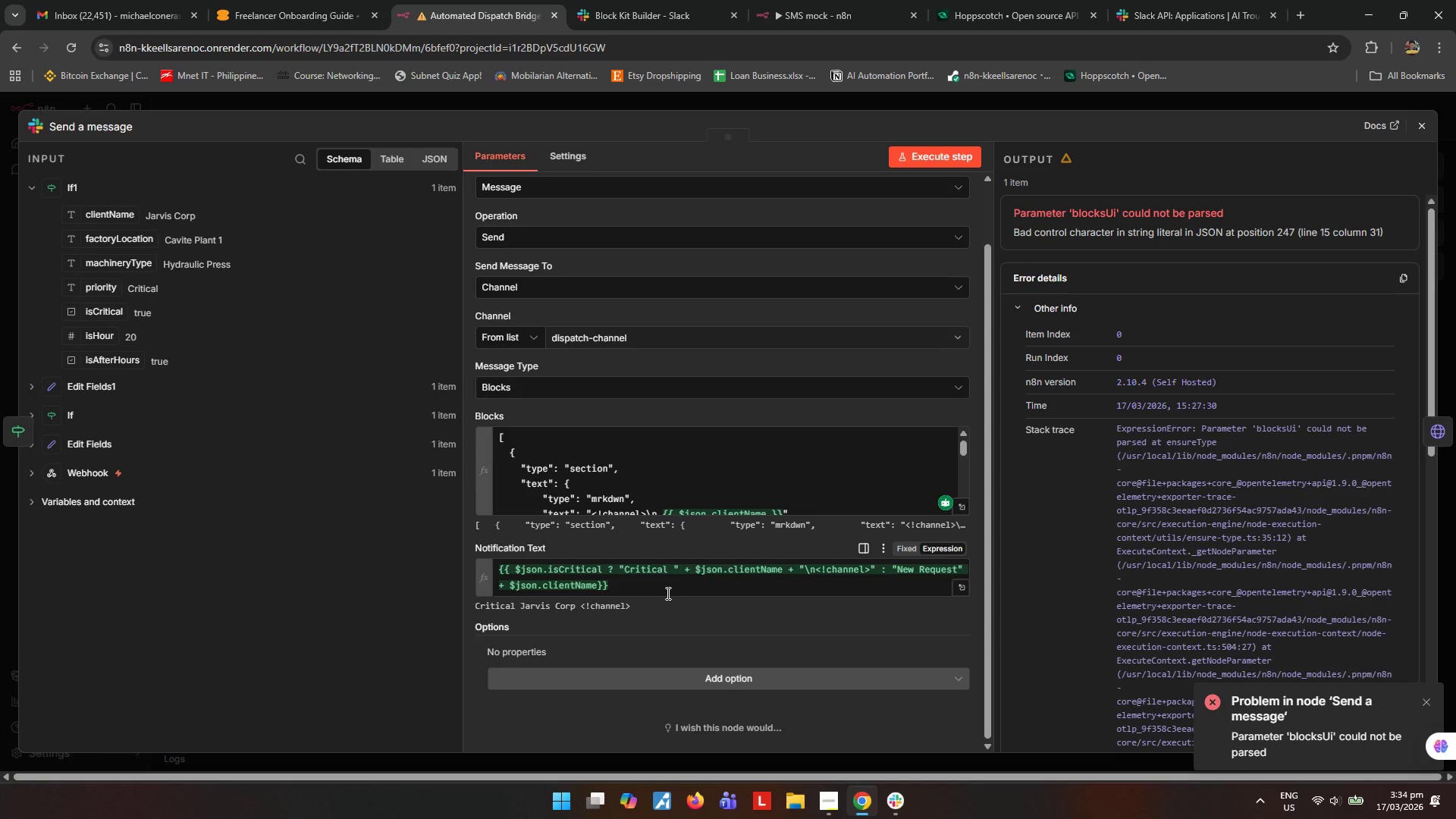 
left_click_drag(start_coordinate=[667, 593], to_coordinate=[265, 516])
 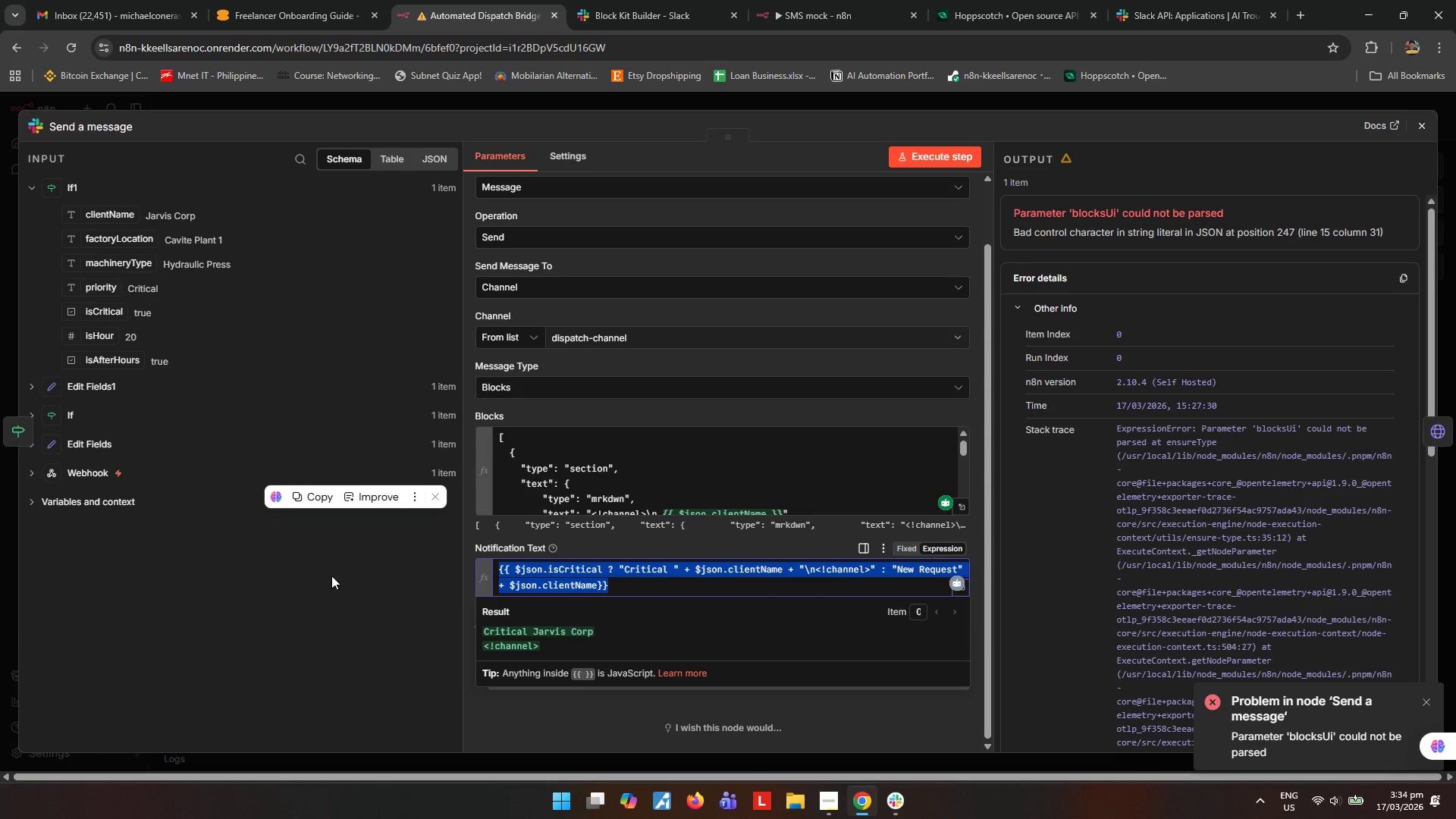 
key(Control+X)
 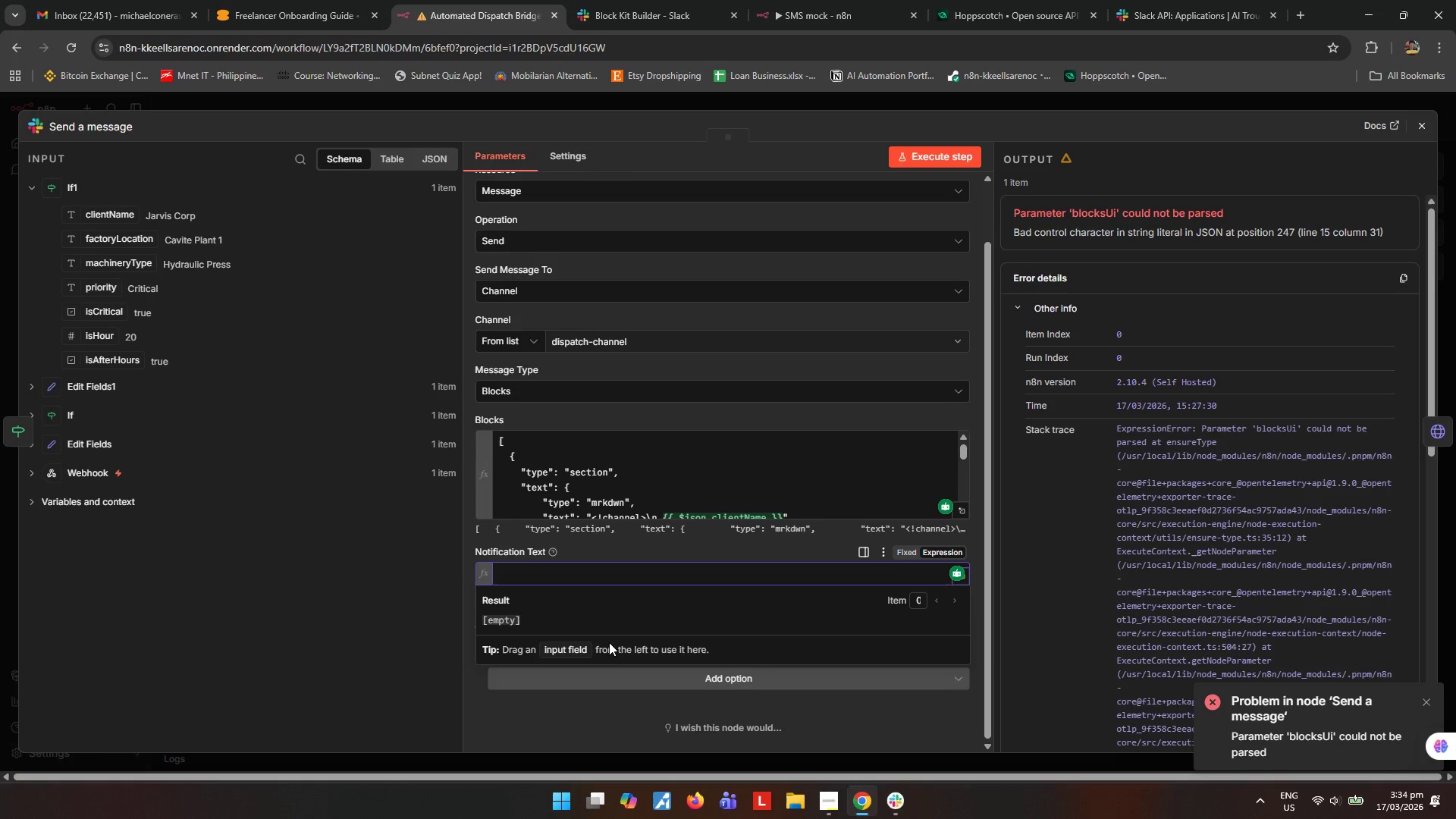 
key(Control+Meta+MetaLeft)
 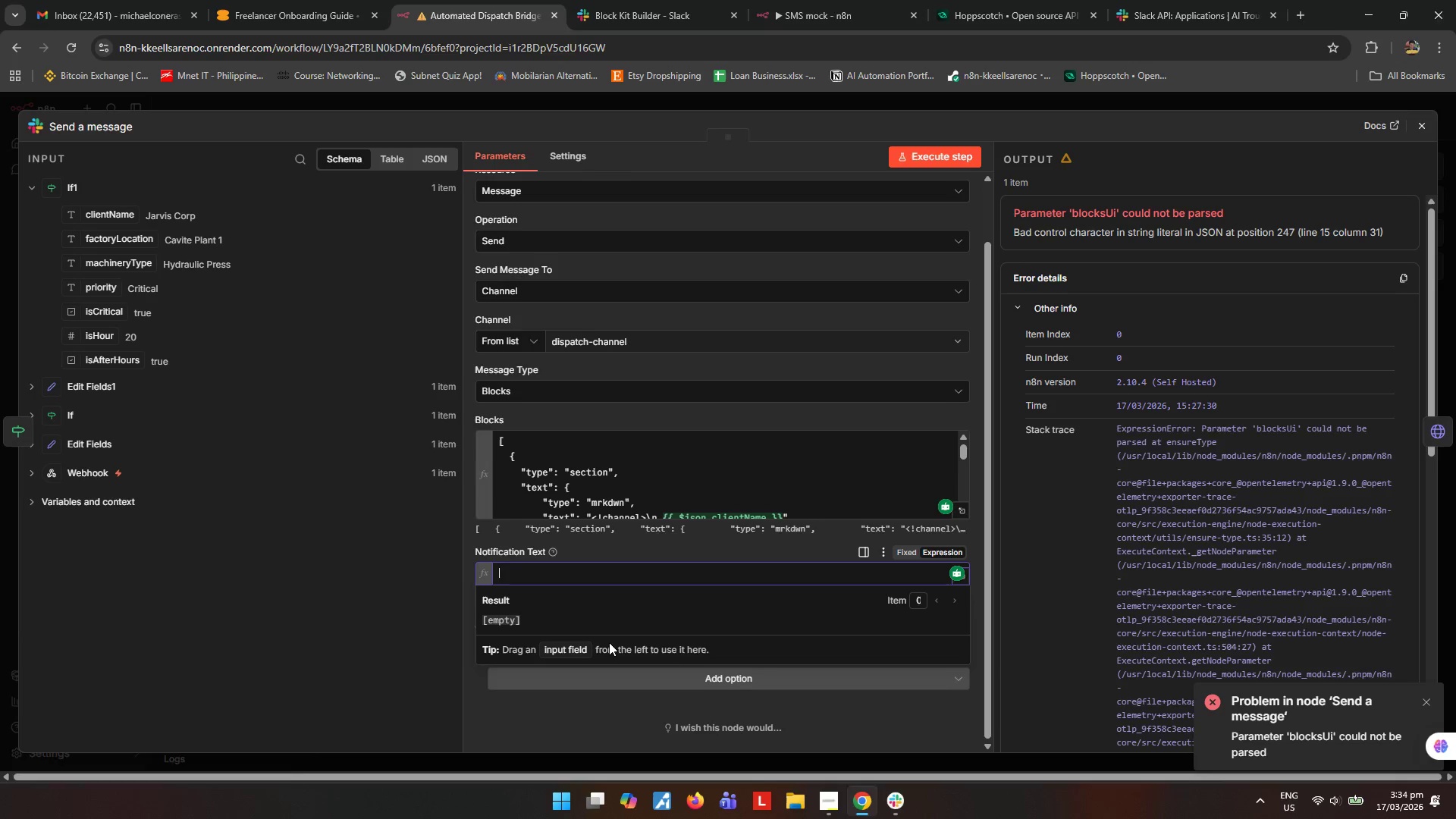 
key(Control+Meta+R)
 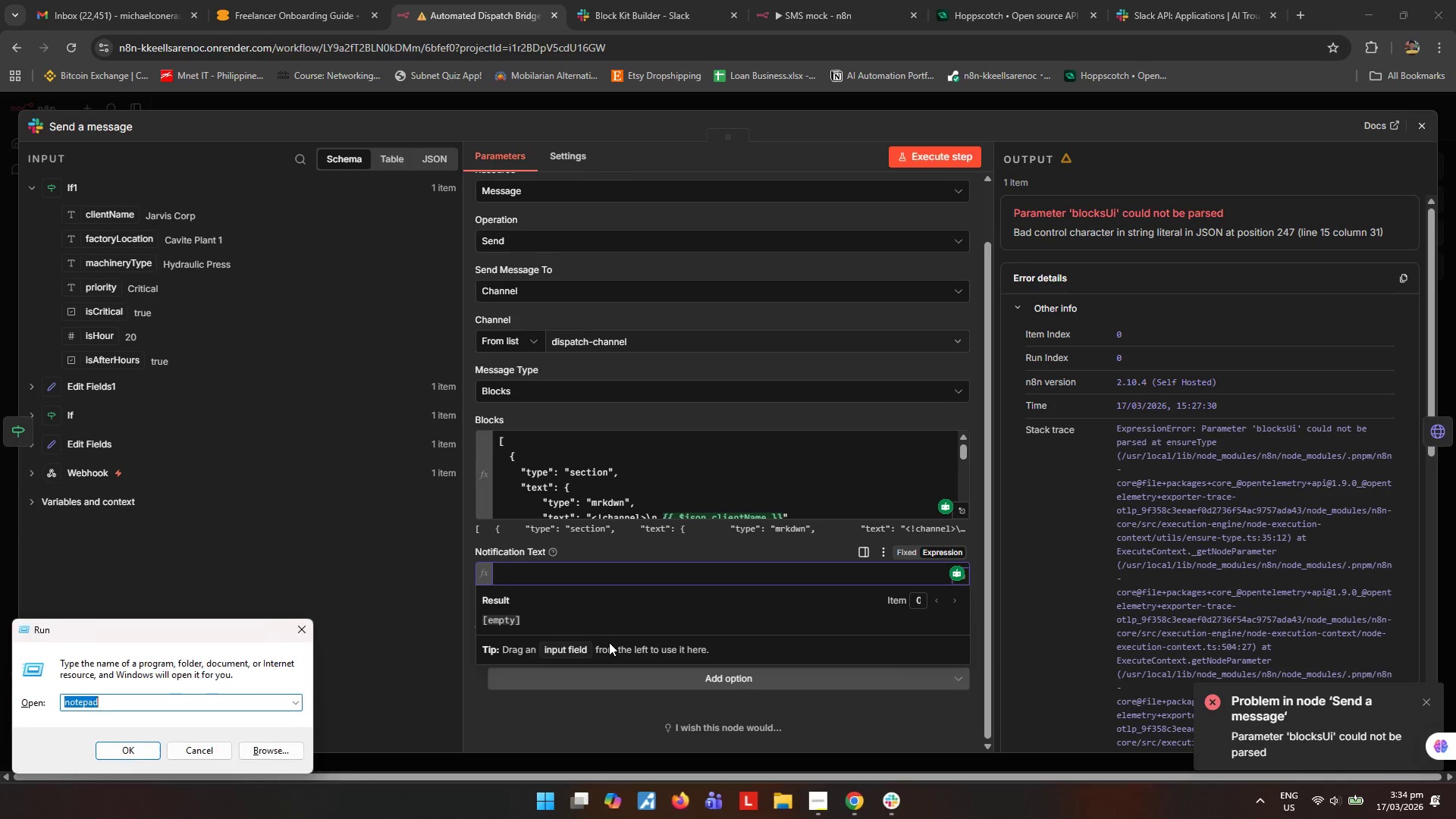 
type(notepad)
 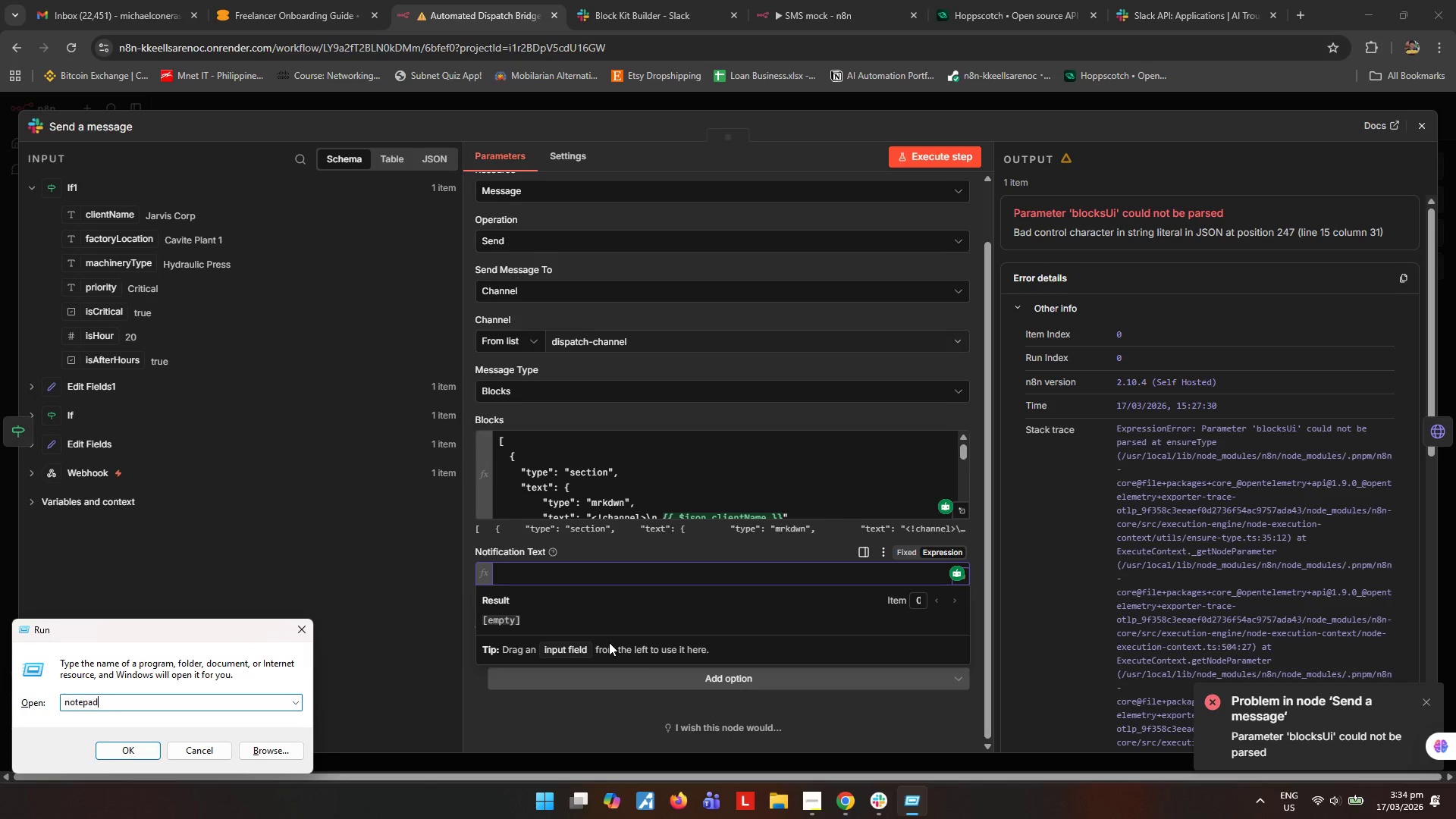 
key(Enter)
 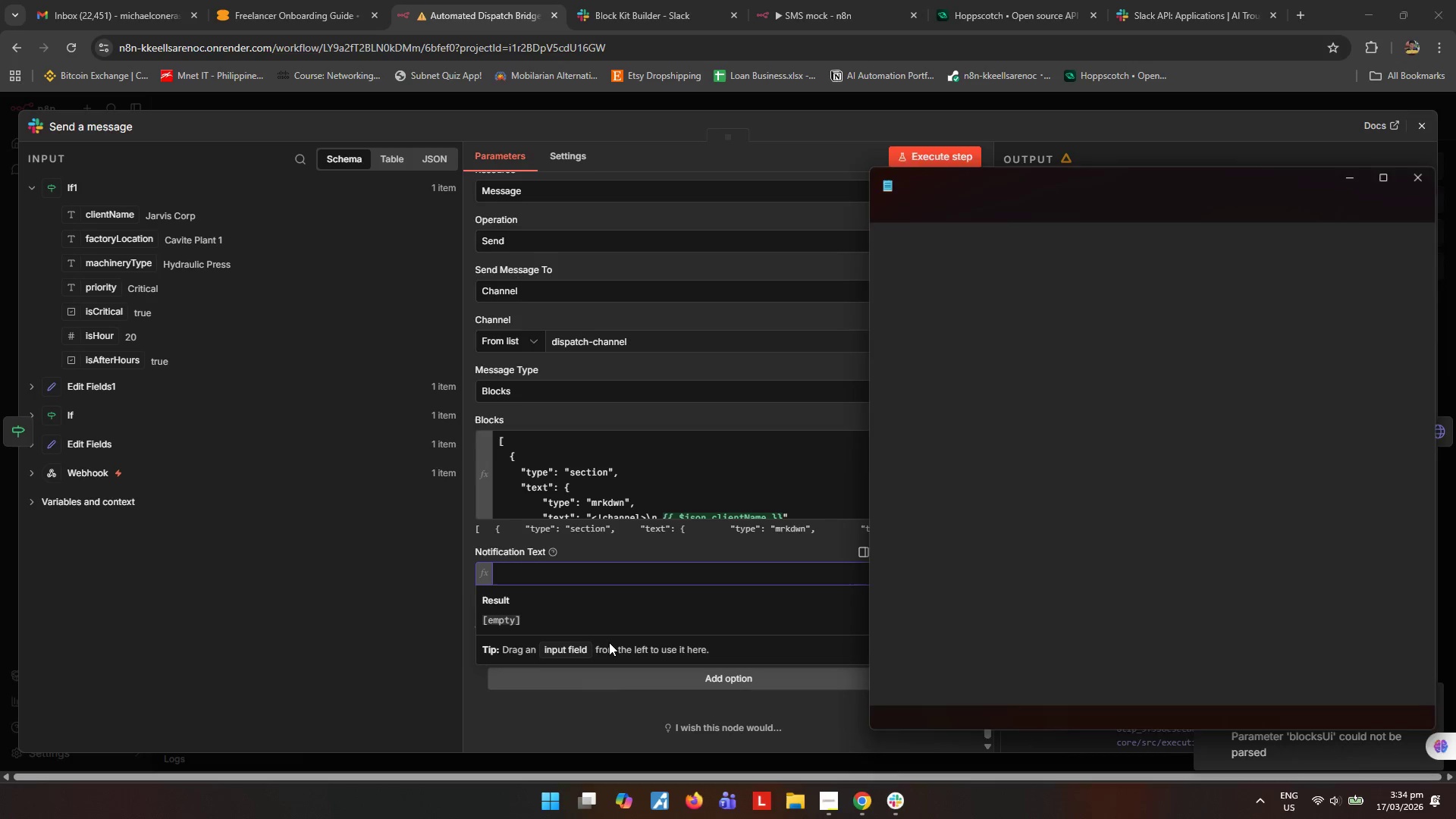 
key(Control+A)
 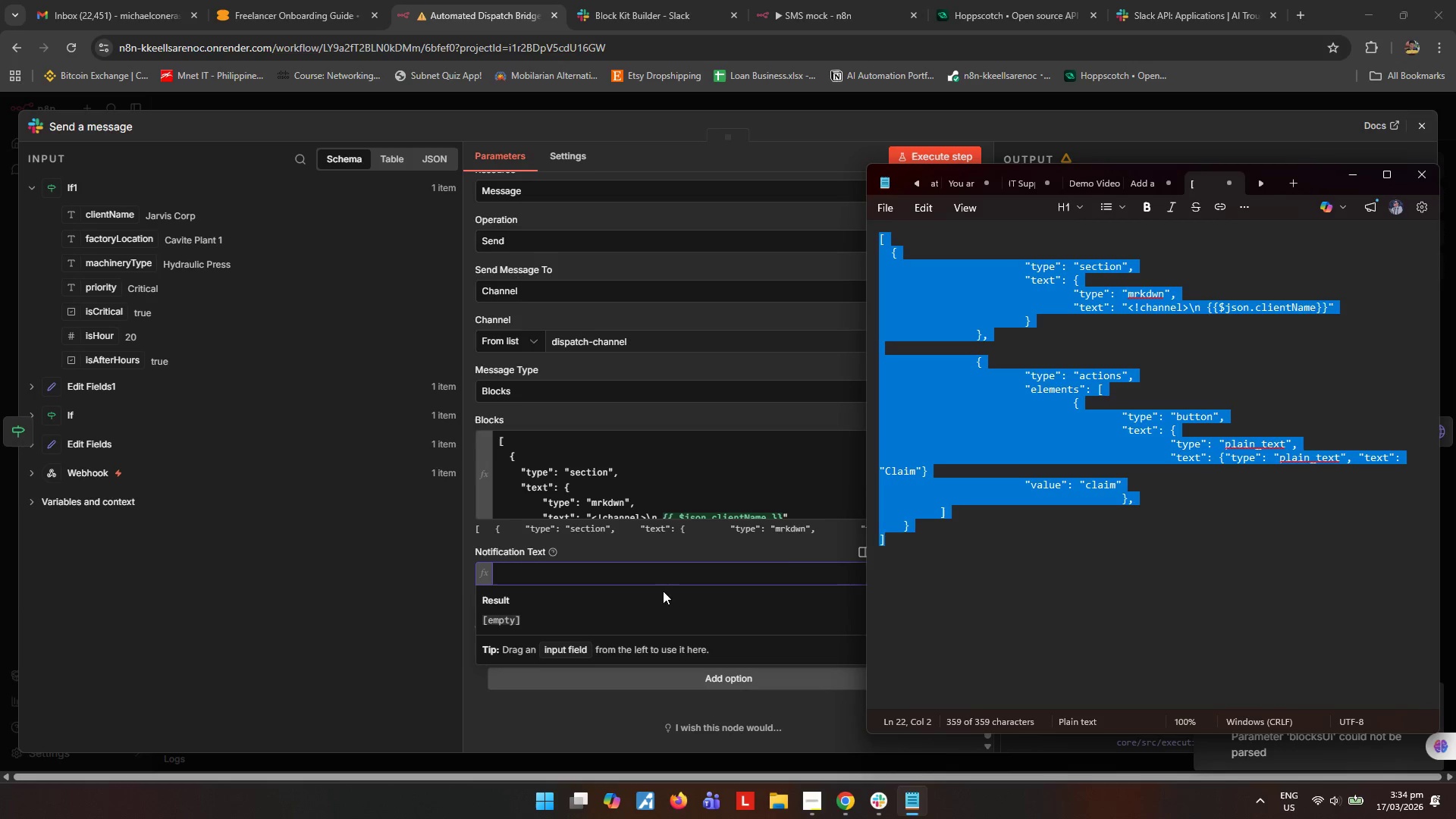 
key(Control+V)
 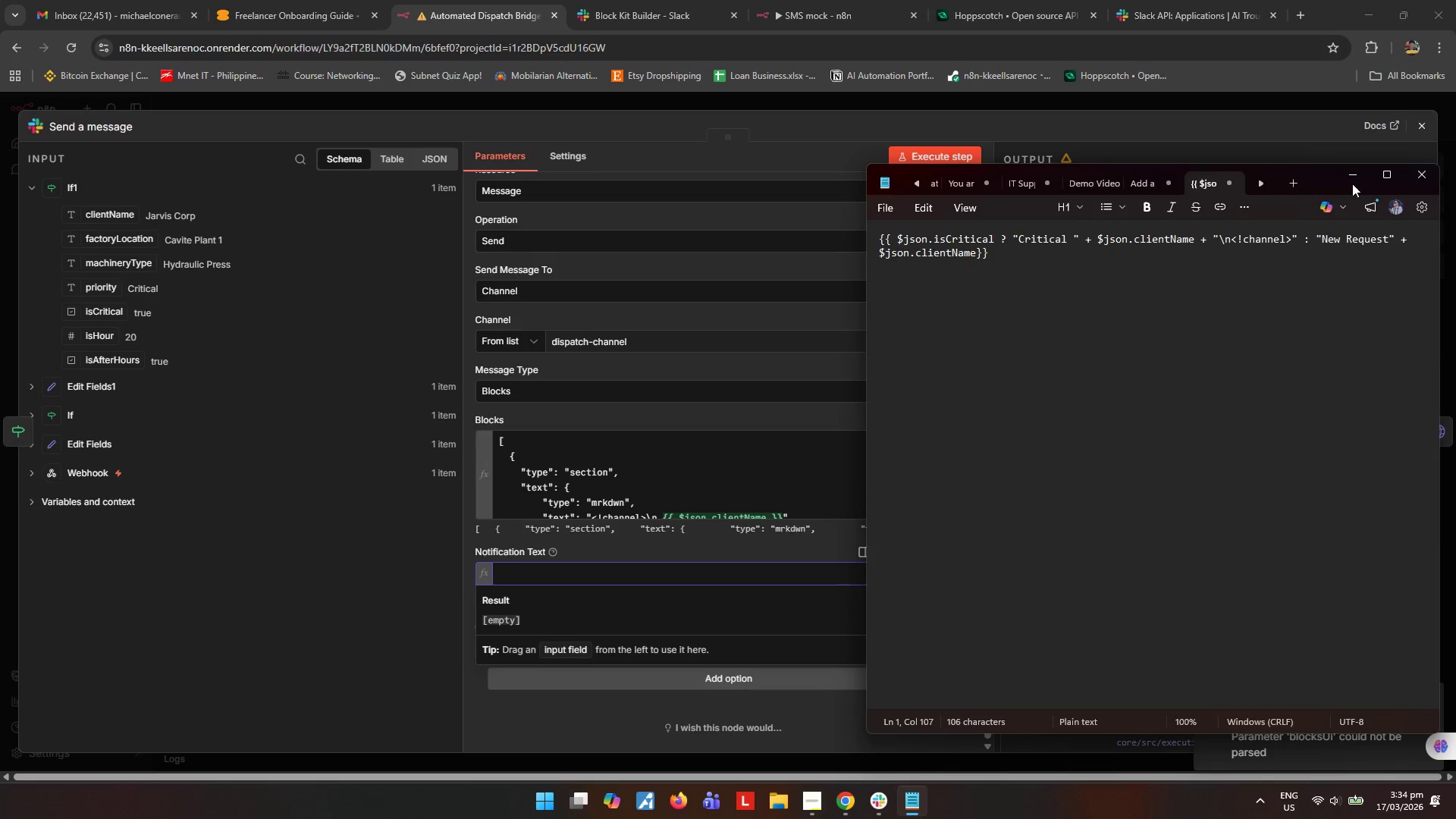 
left_click([1352, 181])
 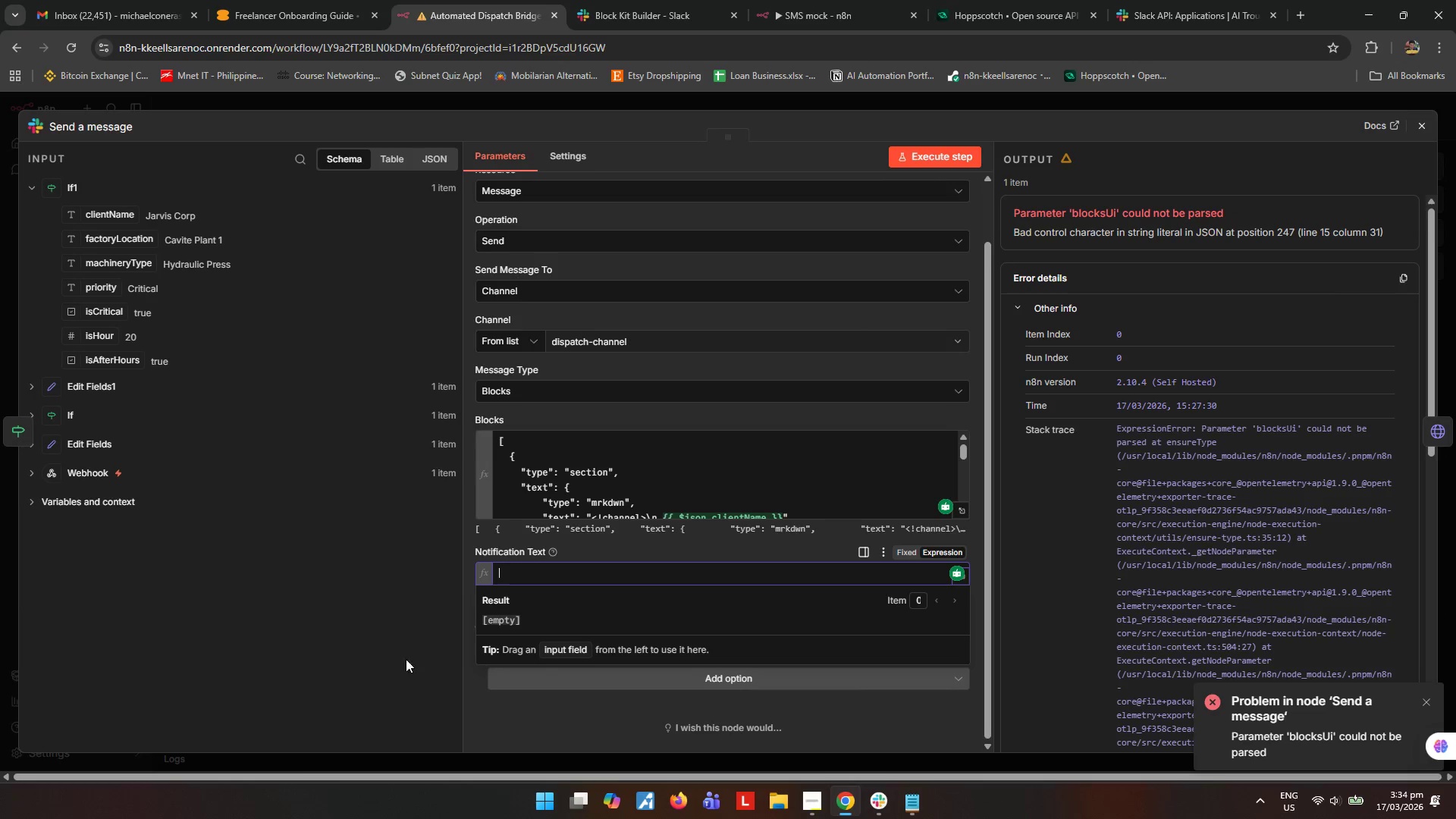 
left_click([325, 637])
 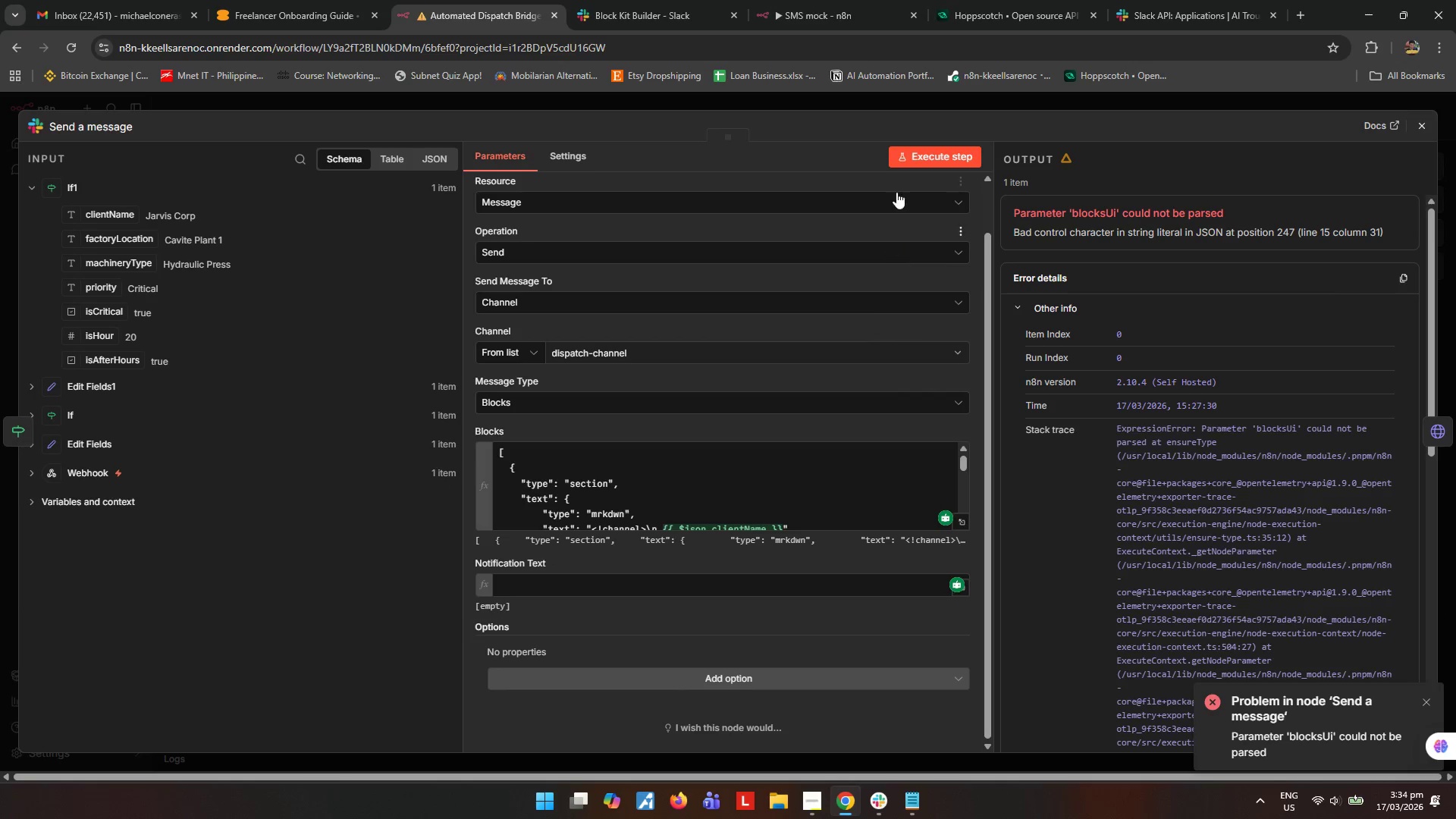 
left_click([952, 161])
 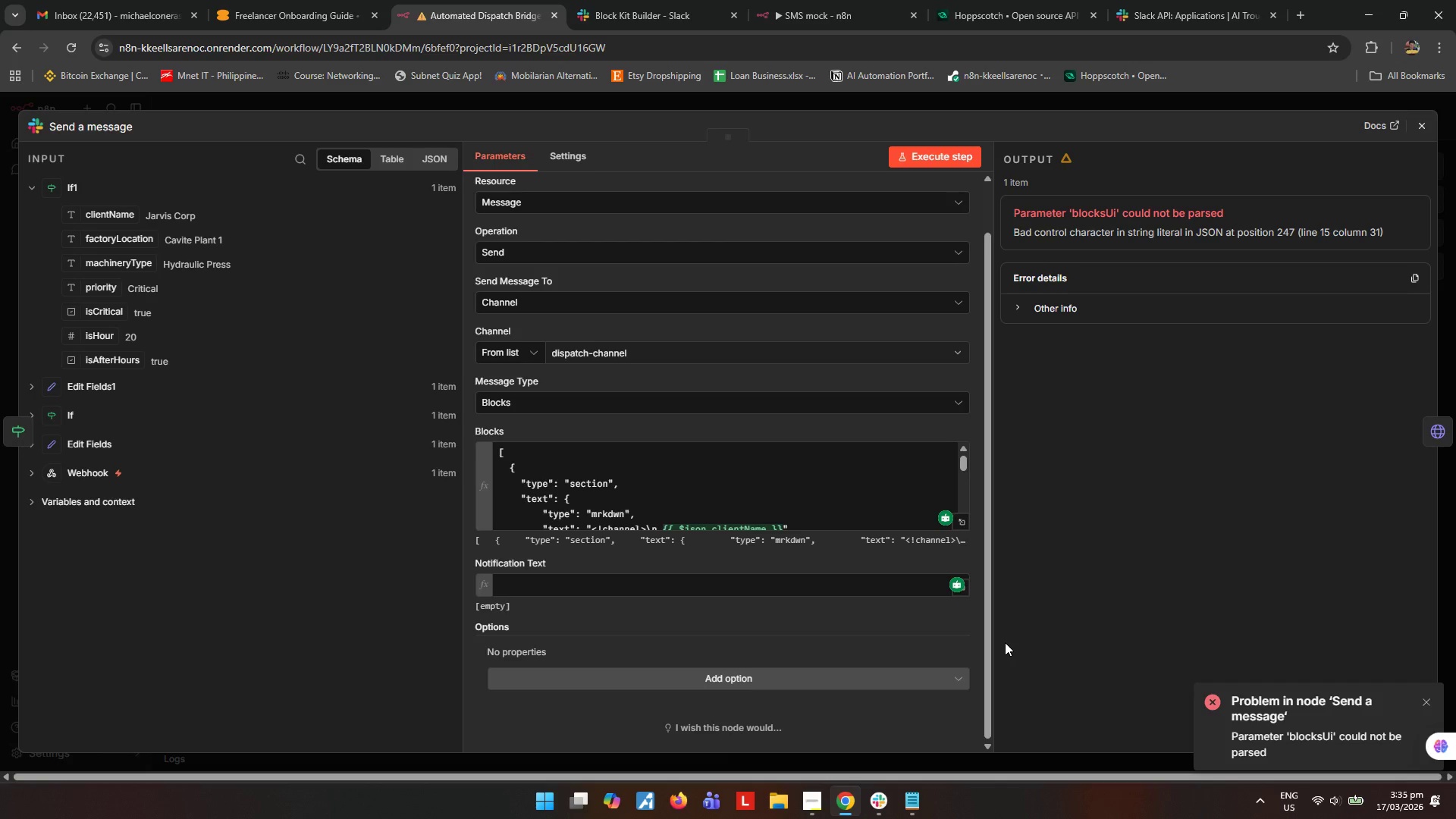 
wait(17.23)
 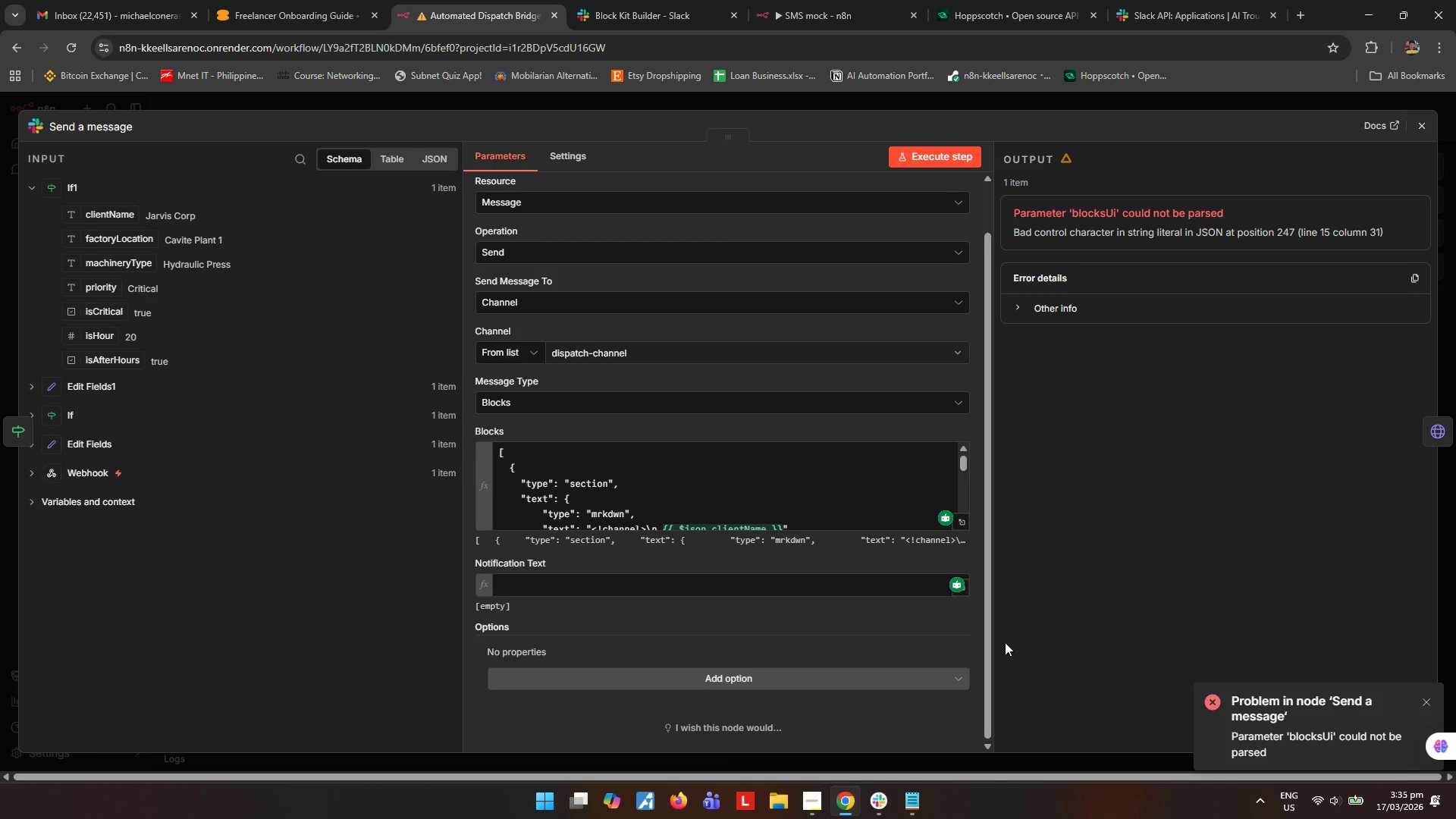 
scroll: coordinate [808, 508], scroll_direction: down, amount: 3.0
 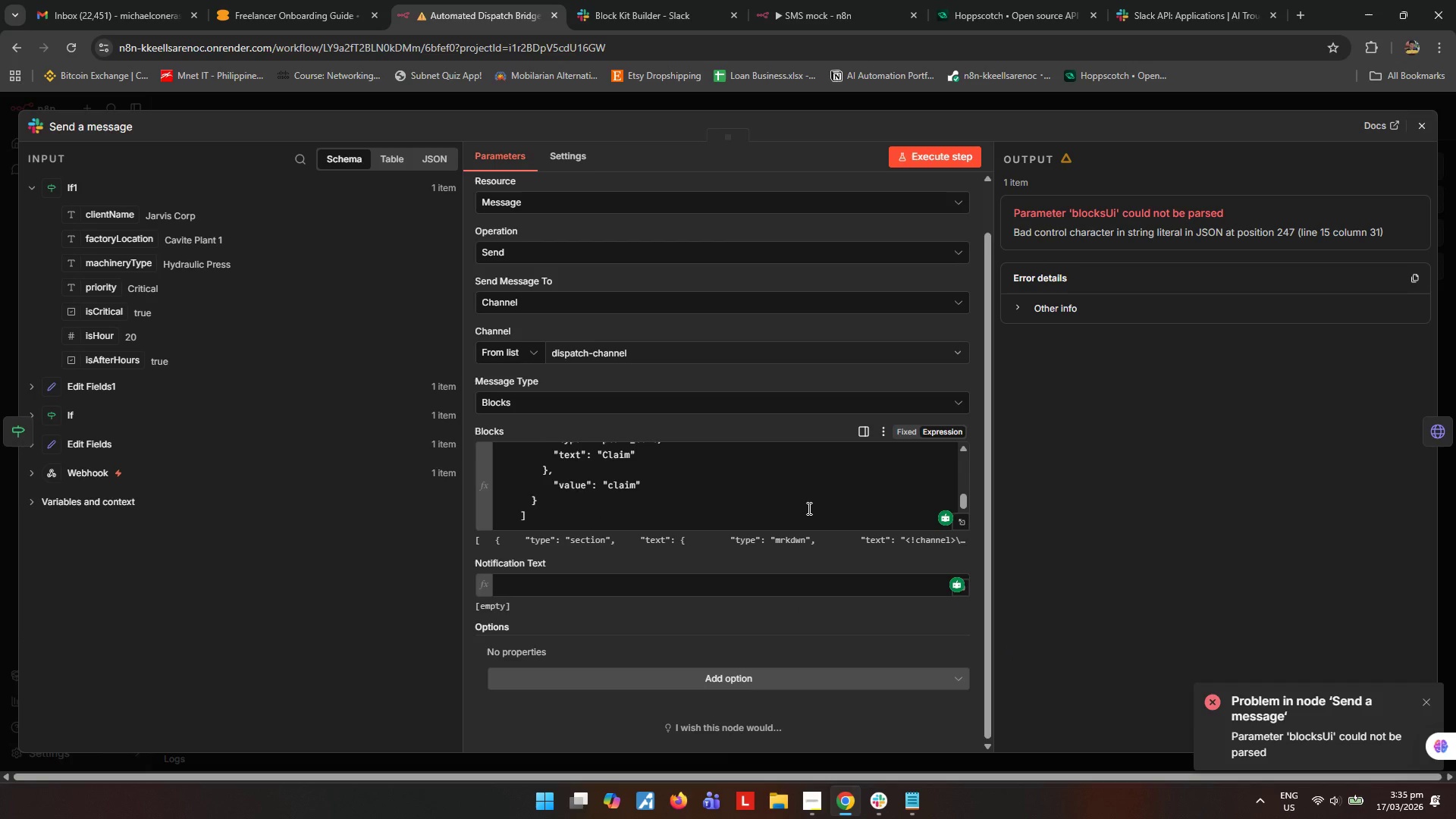 
scroll: coordinate [808, 508], scroll_direction: up, amount: 2.0
 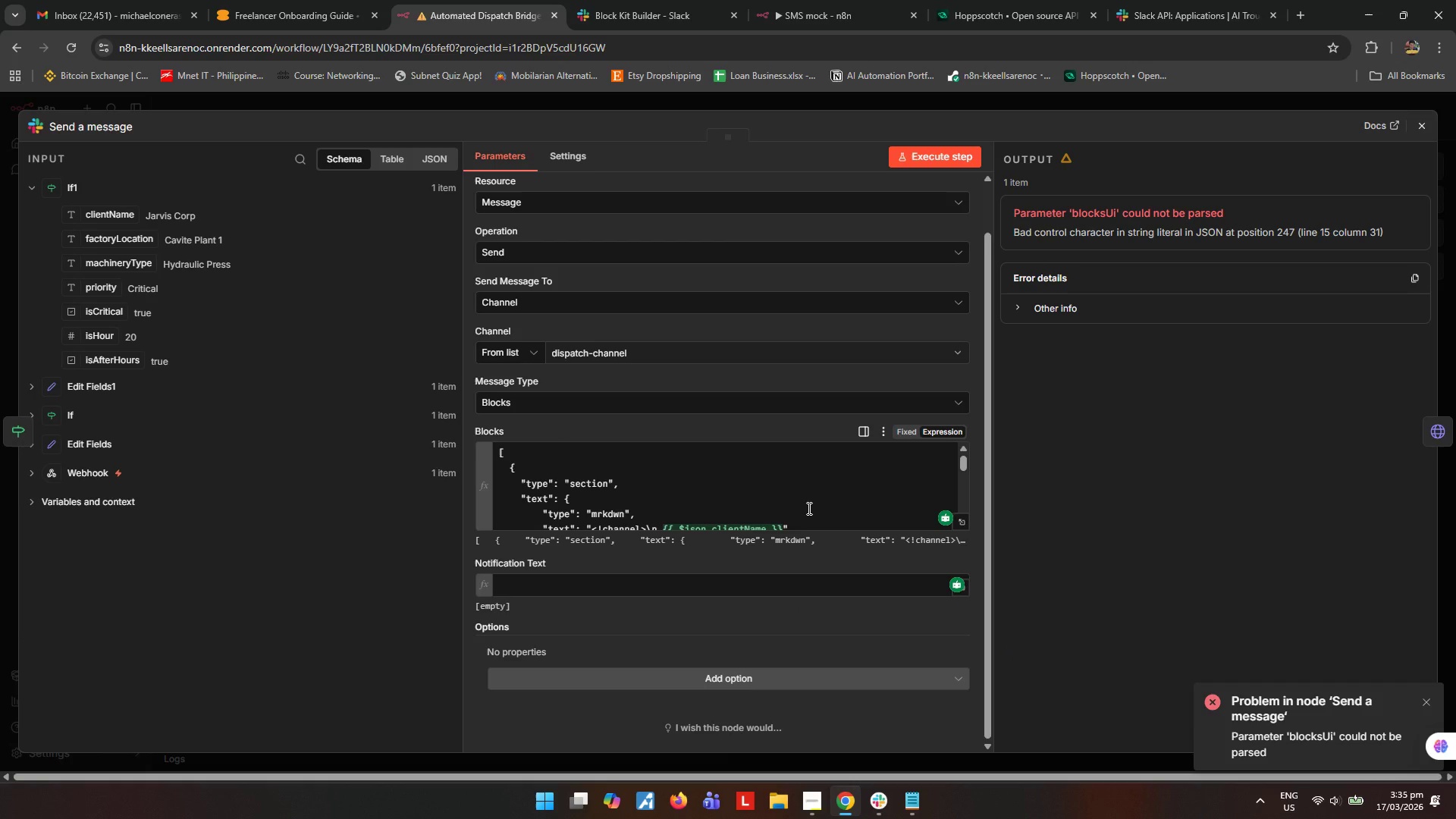 
wait(13.76)
 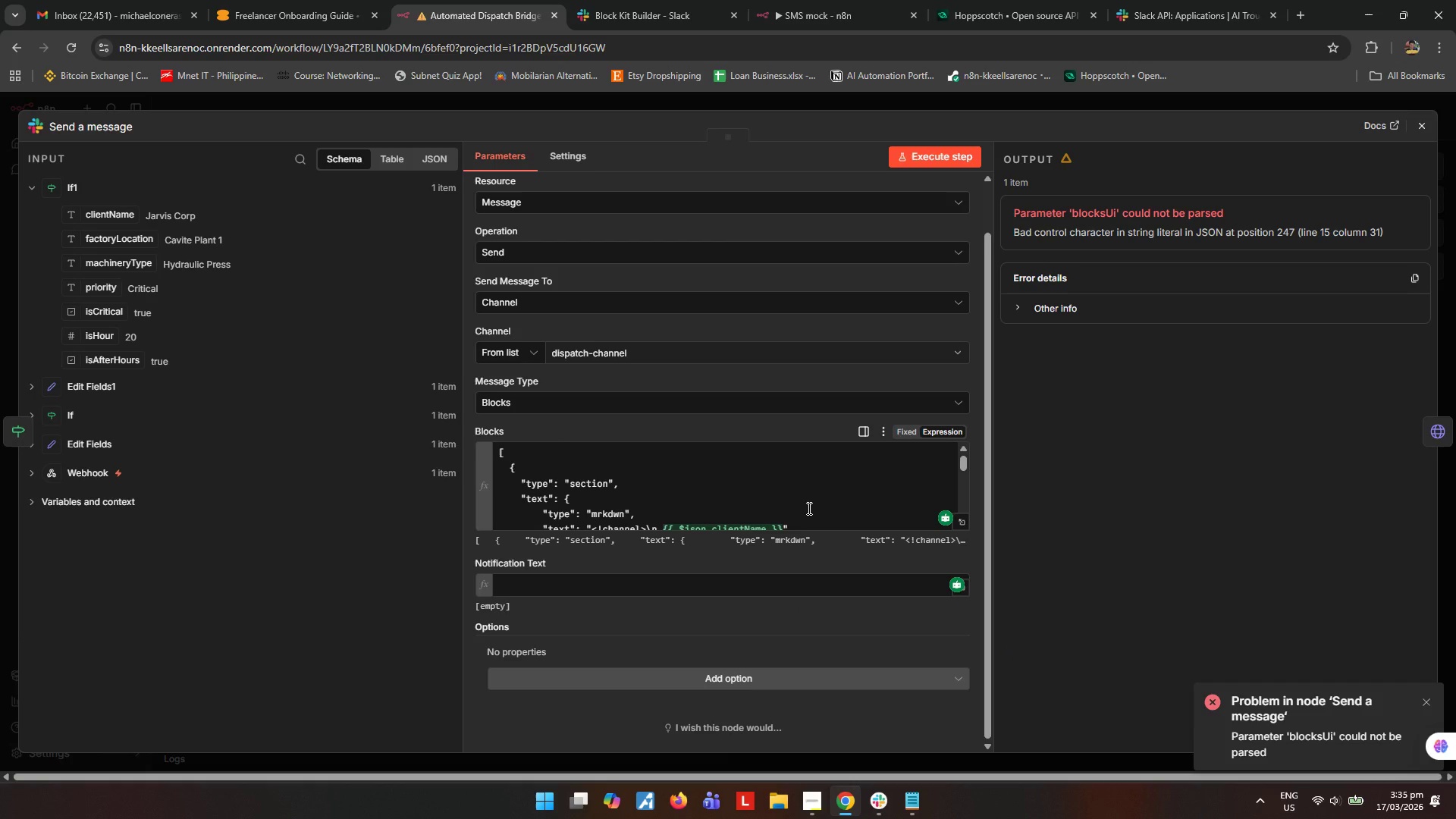 
left_click([964, 518])
 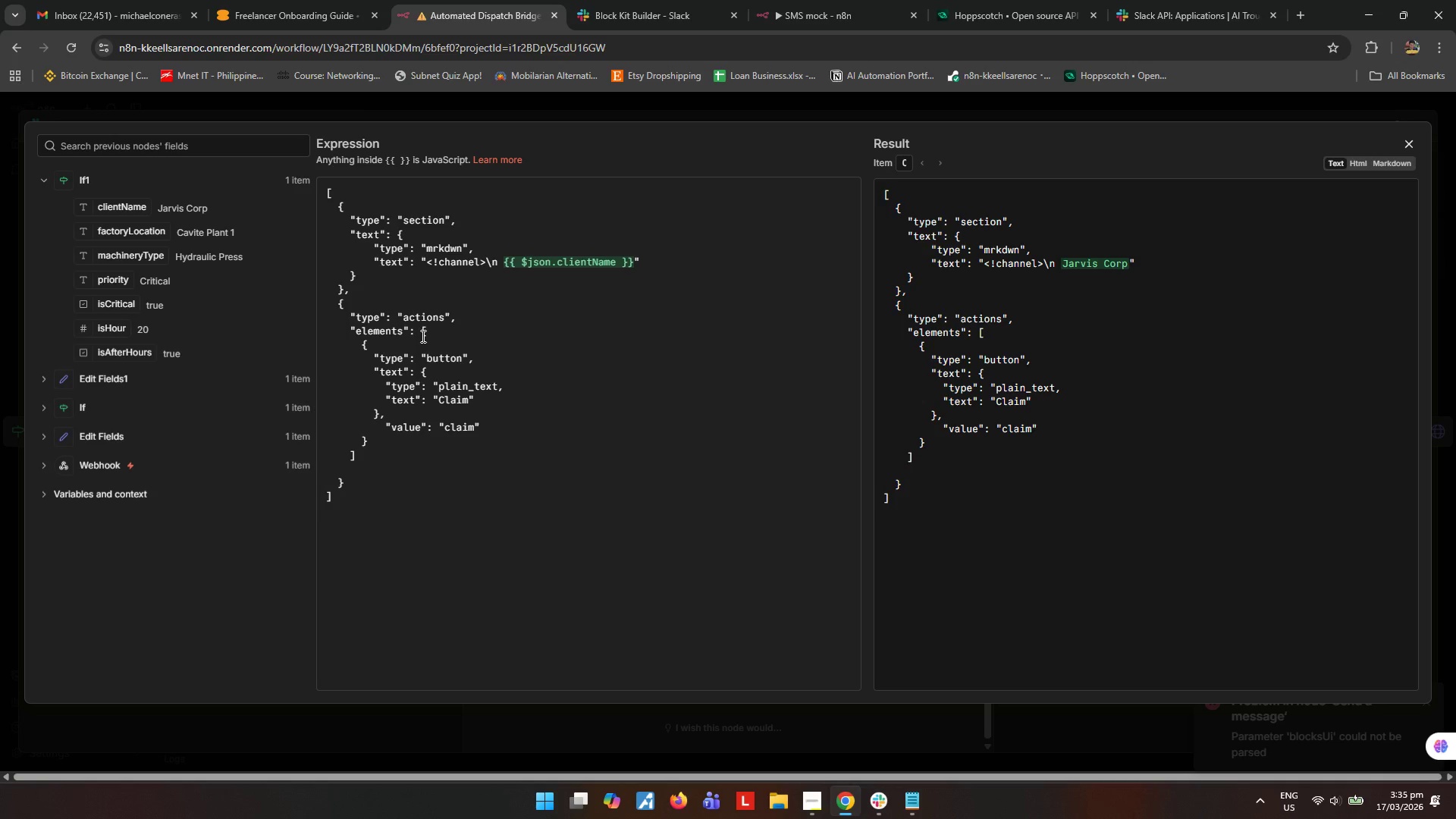 
wait(6.02)
 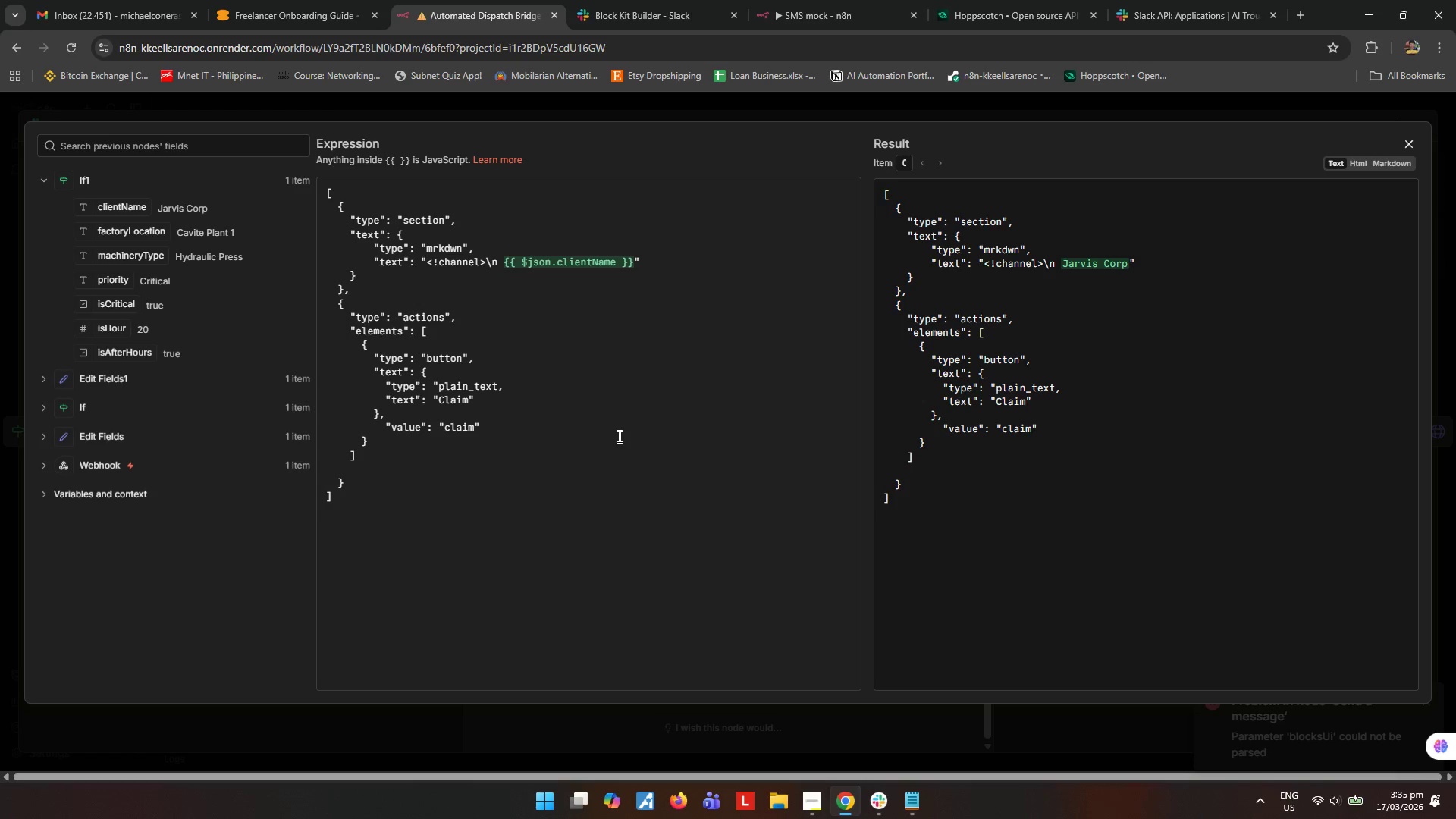 
left_click_drag(start_coordinate=[334, 195], to_coordinate=[321, 193])
 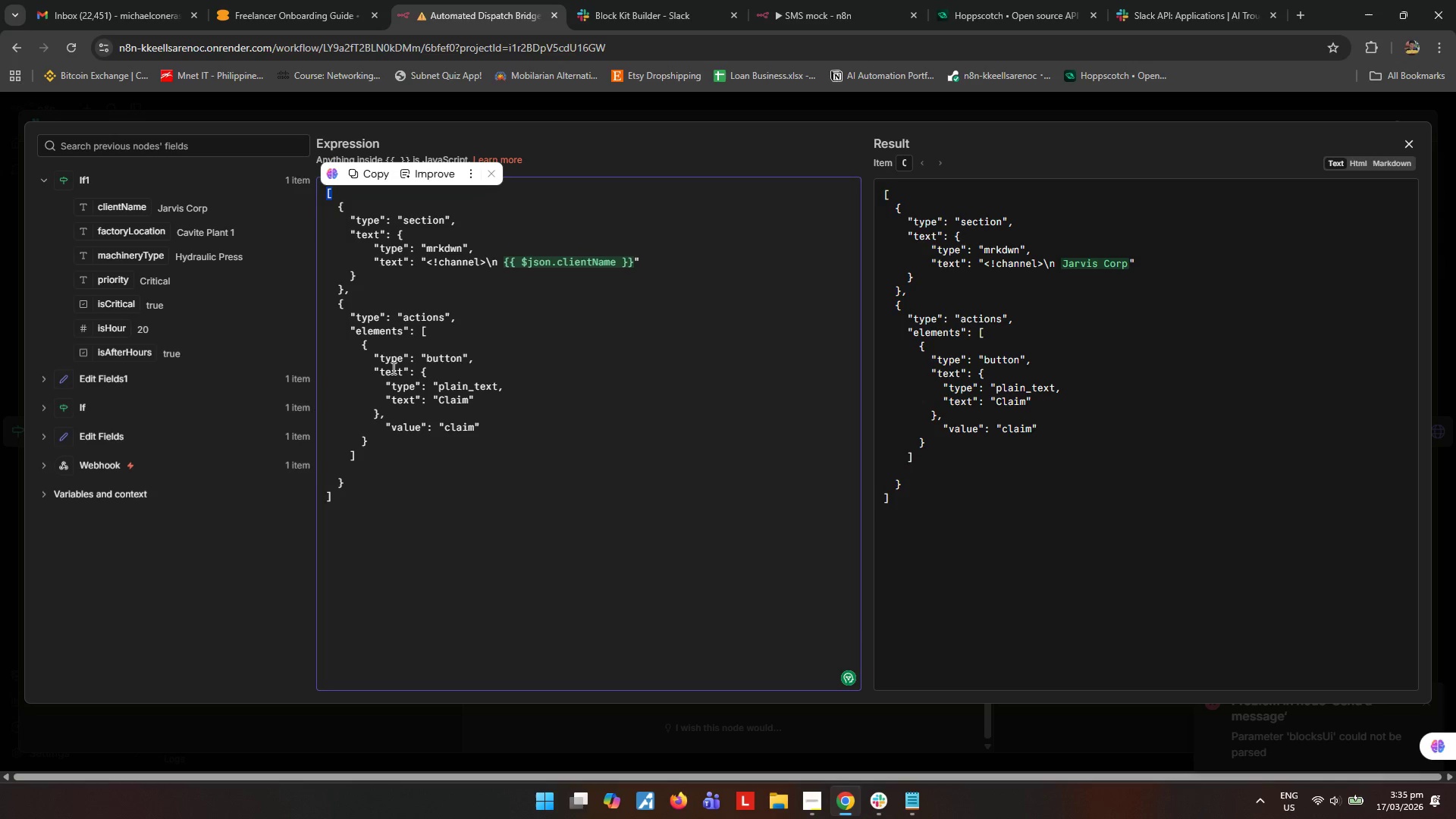 
left_click_drag(start_coordinate=[371, 289], to_coordinate=[371, 285])
 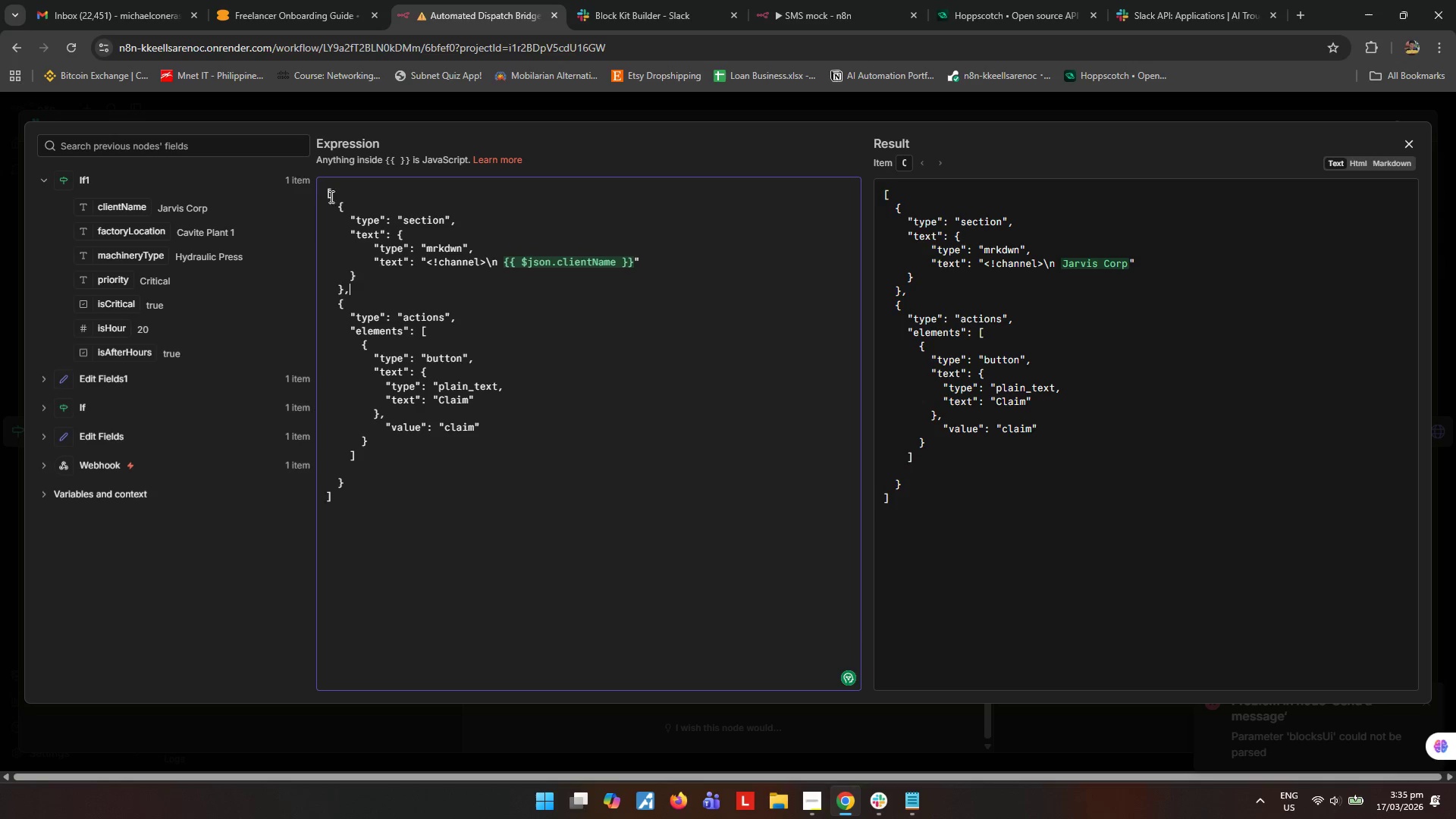 
left_click([334, 193])
 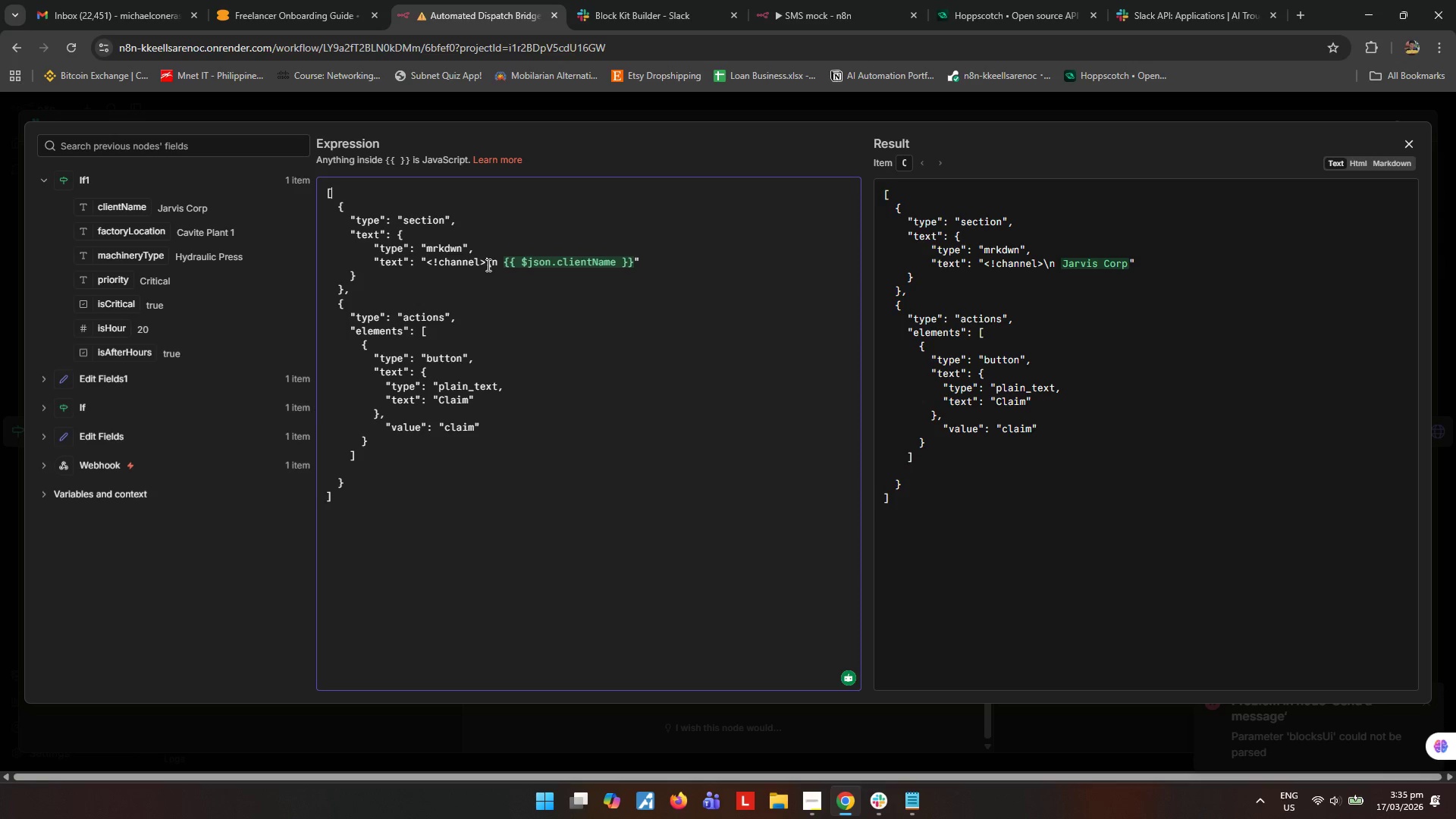 
wait(29.62)
 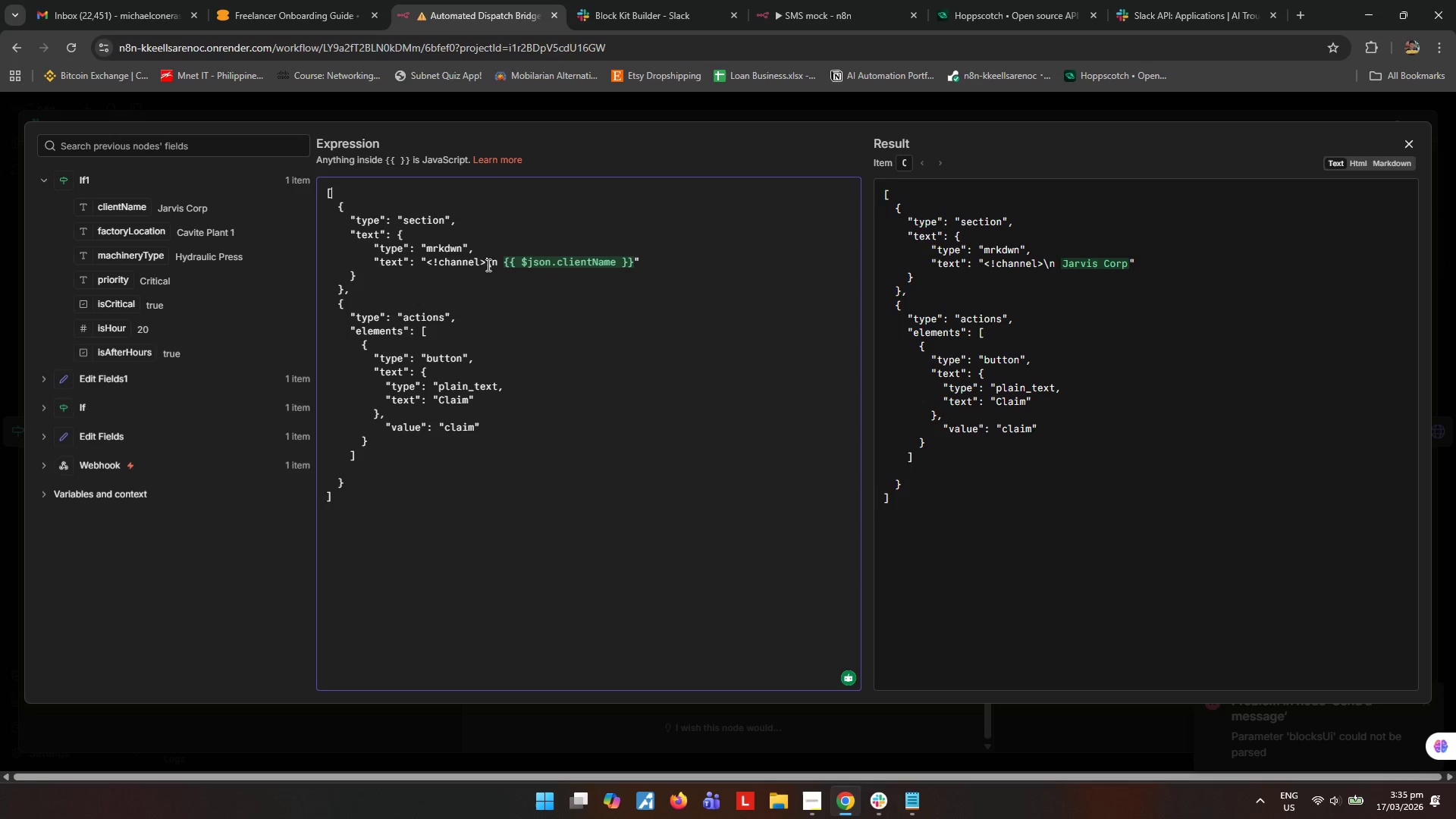 
key(Shift+Backslash)
 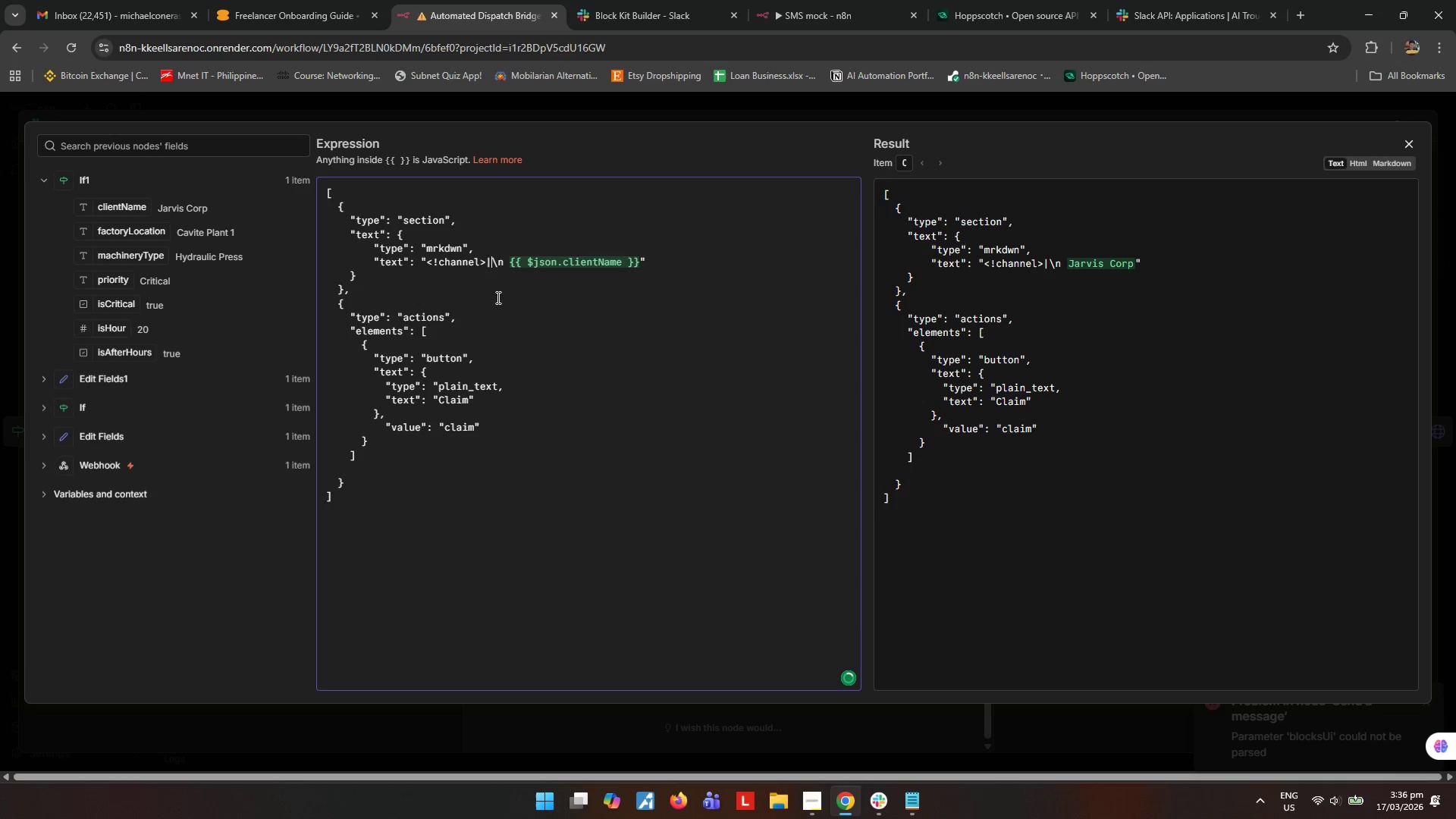 
key(Backspace)
 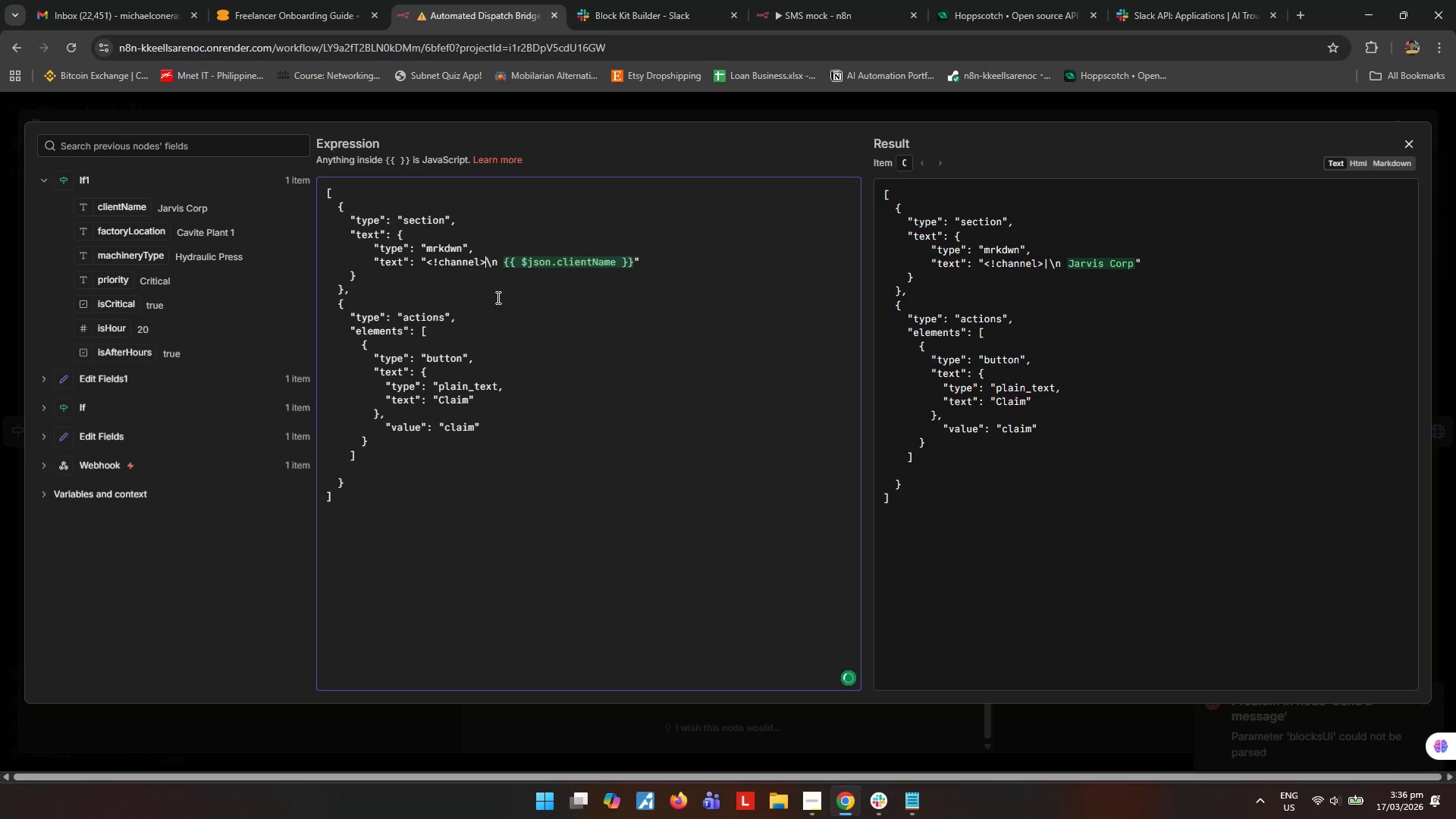 
key(Backslash)
 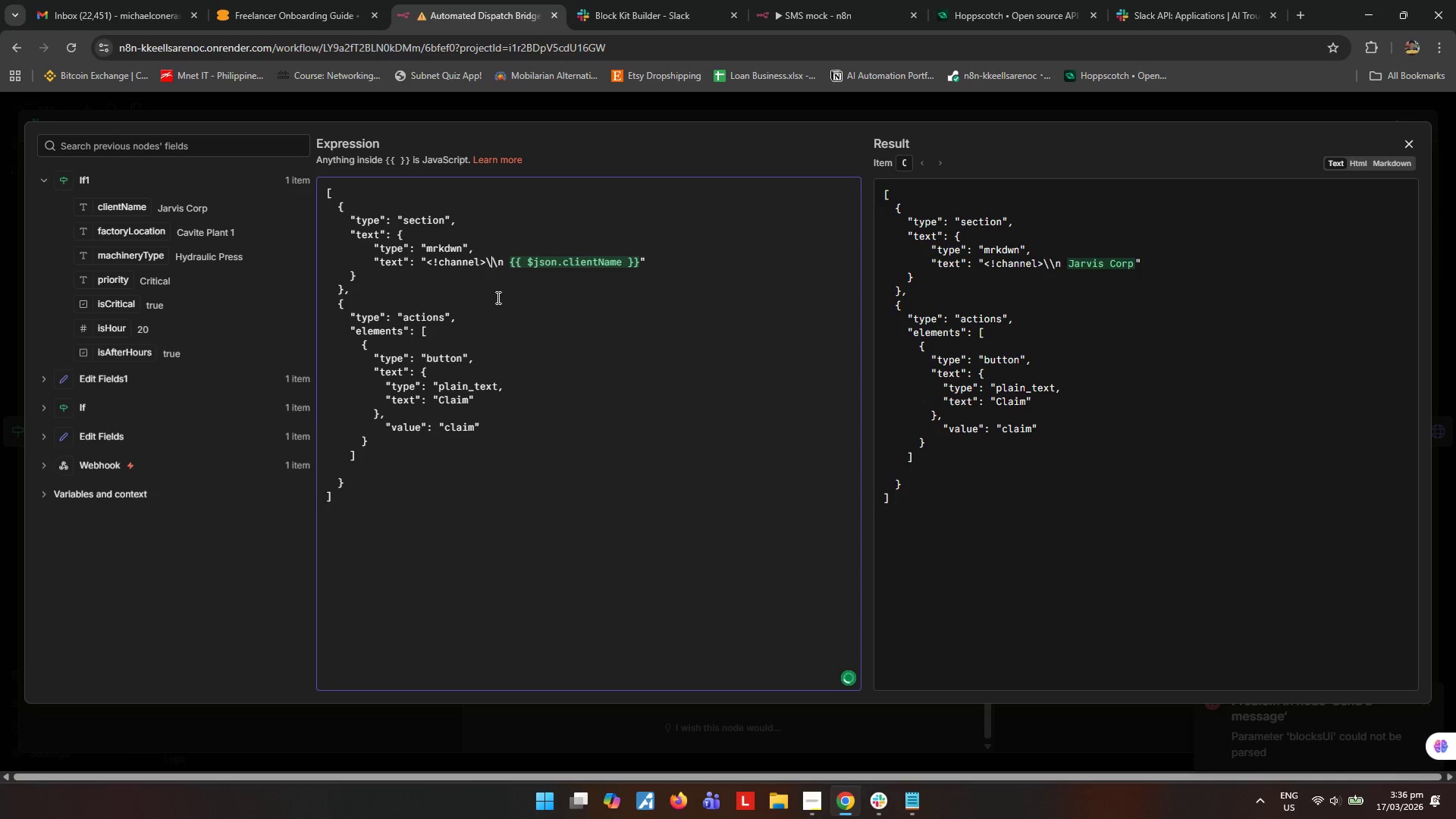 
key(ArrowRight)
 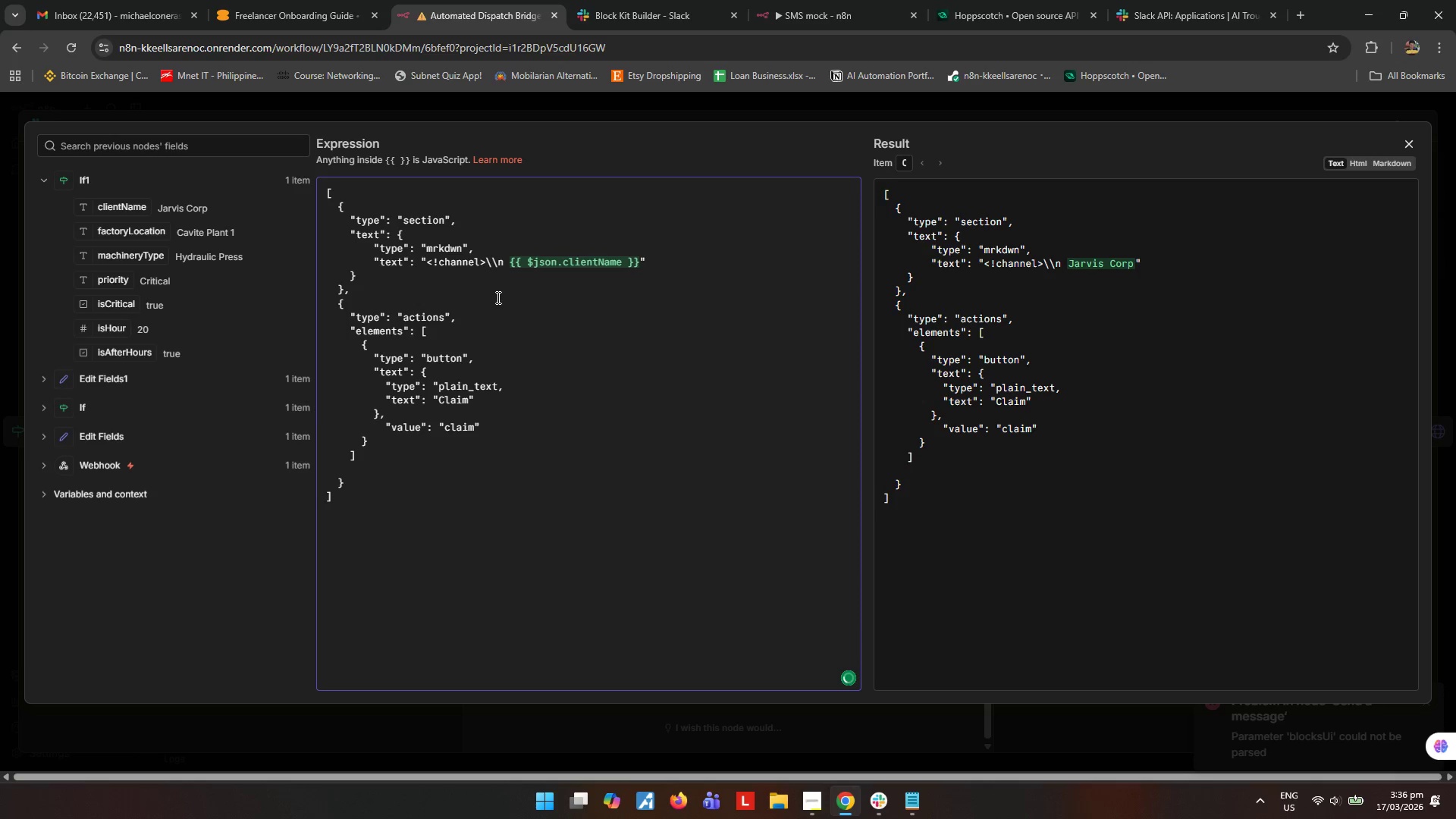 
key(ArrowRight)
 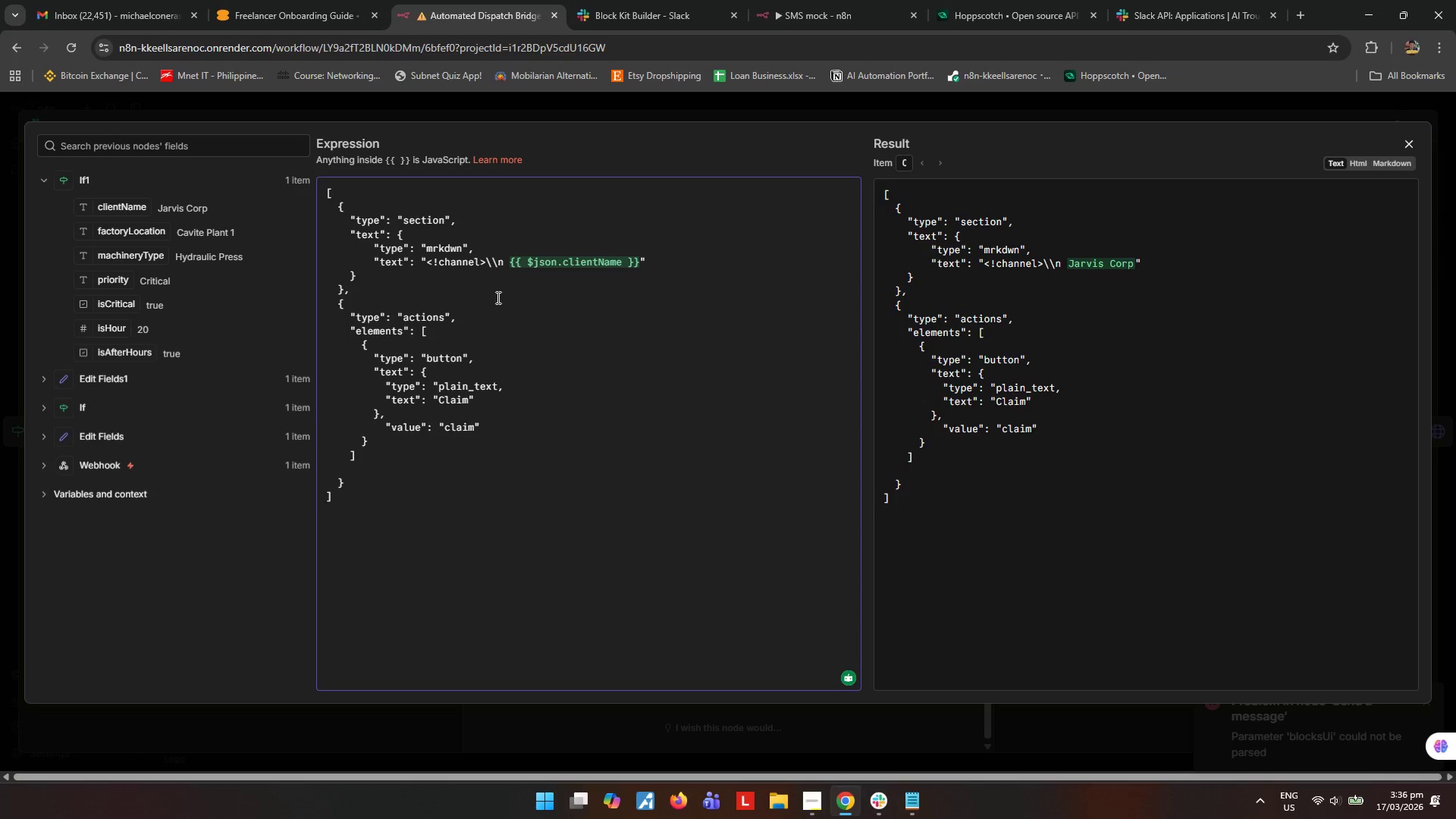 
wait(5.12)
 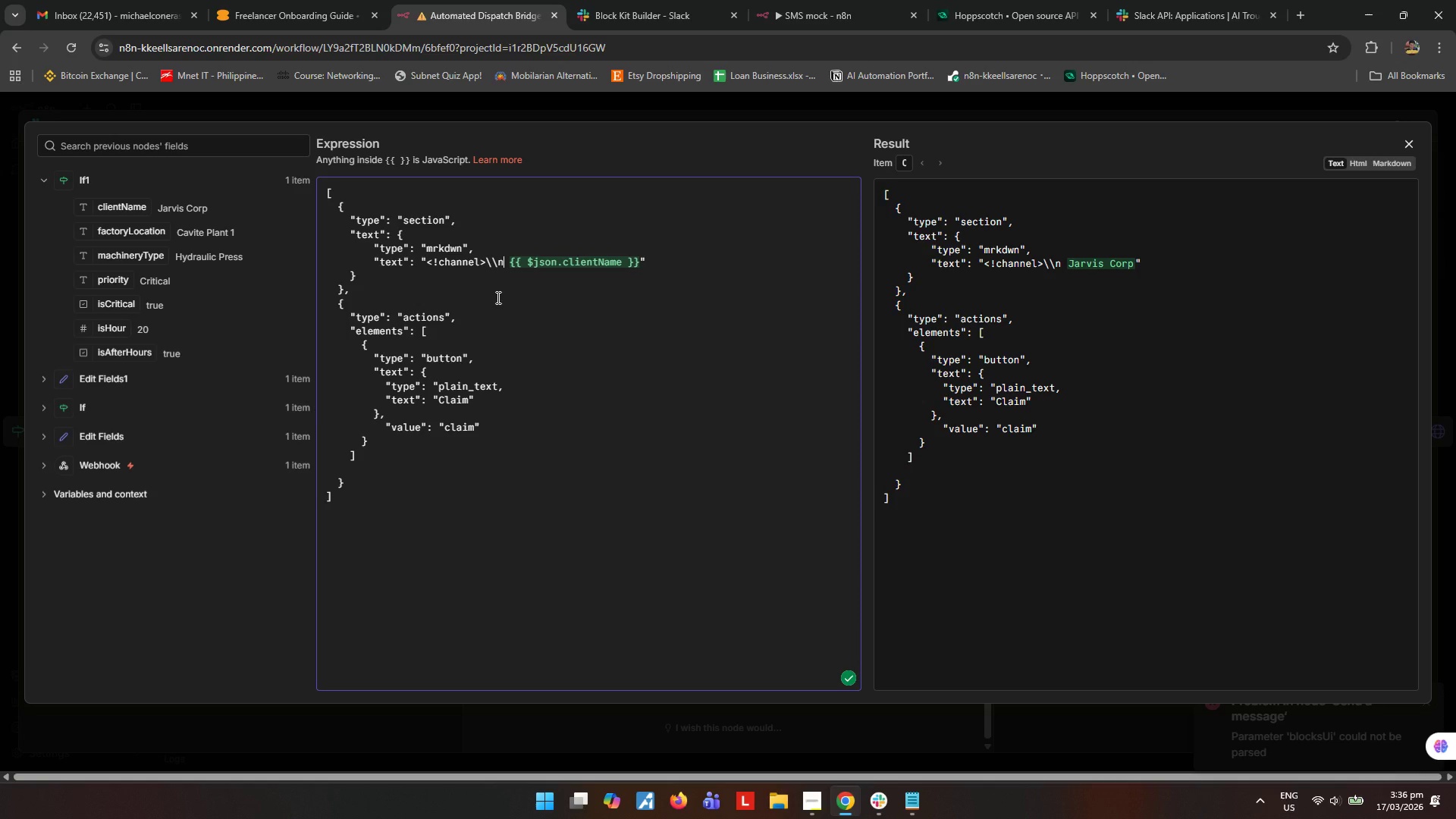 
key(Backspace)
 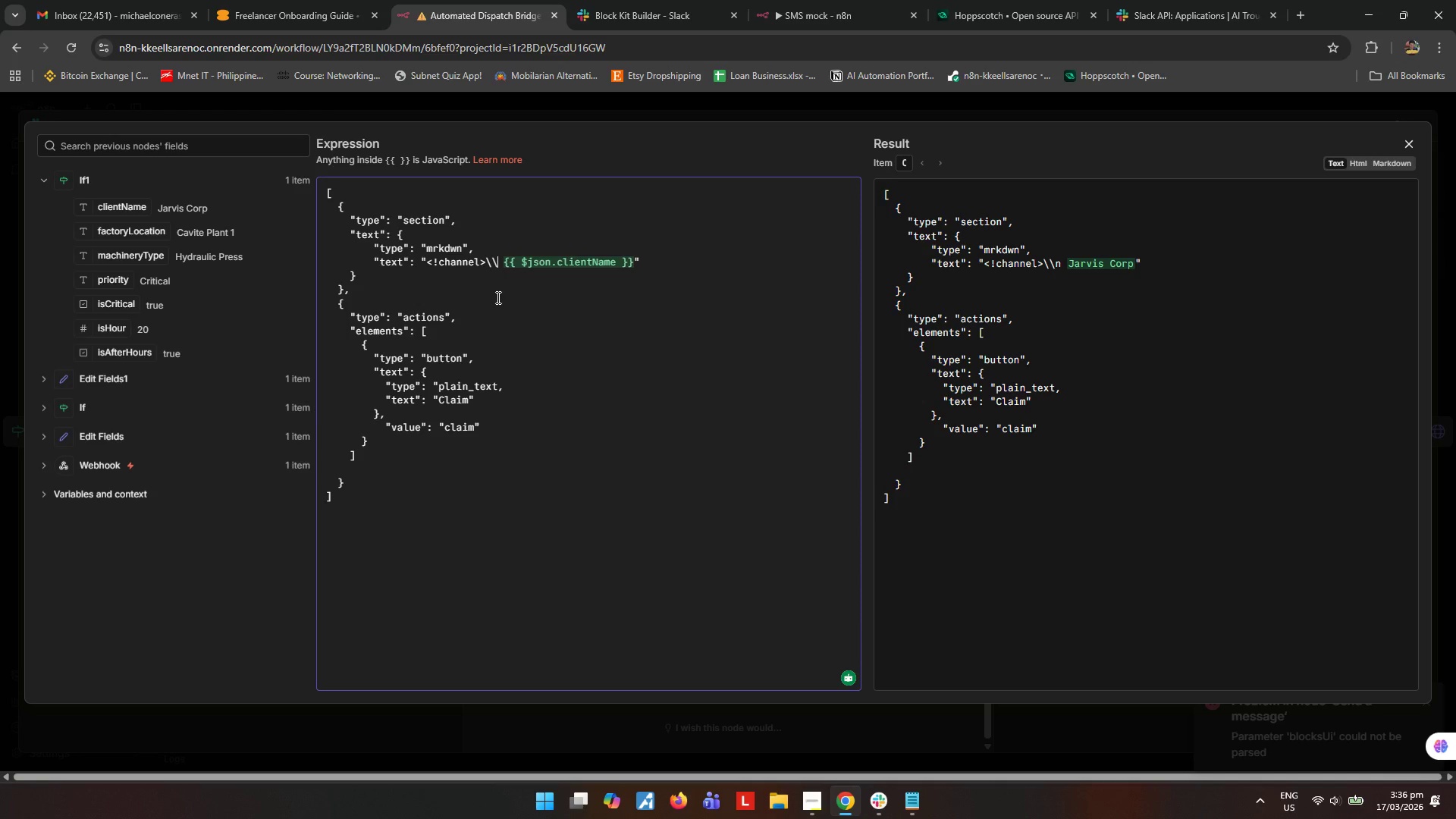 
key(Backspace)
 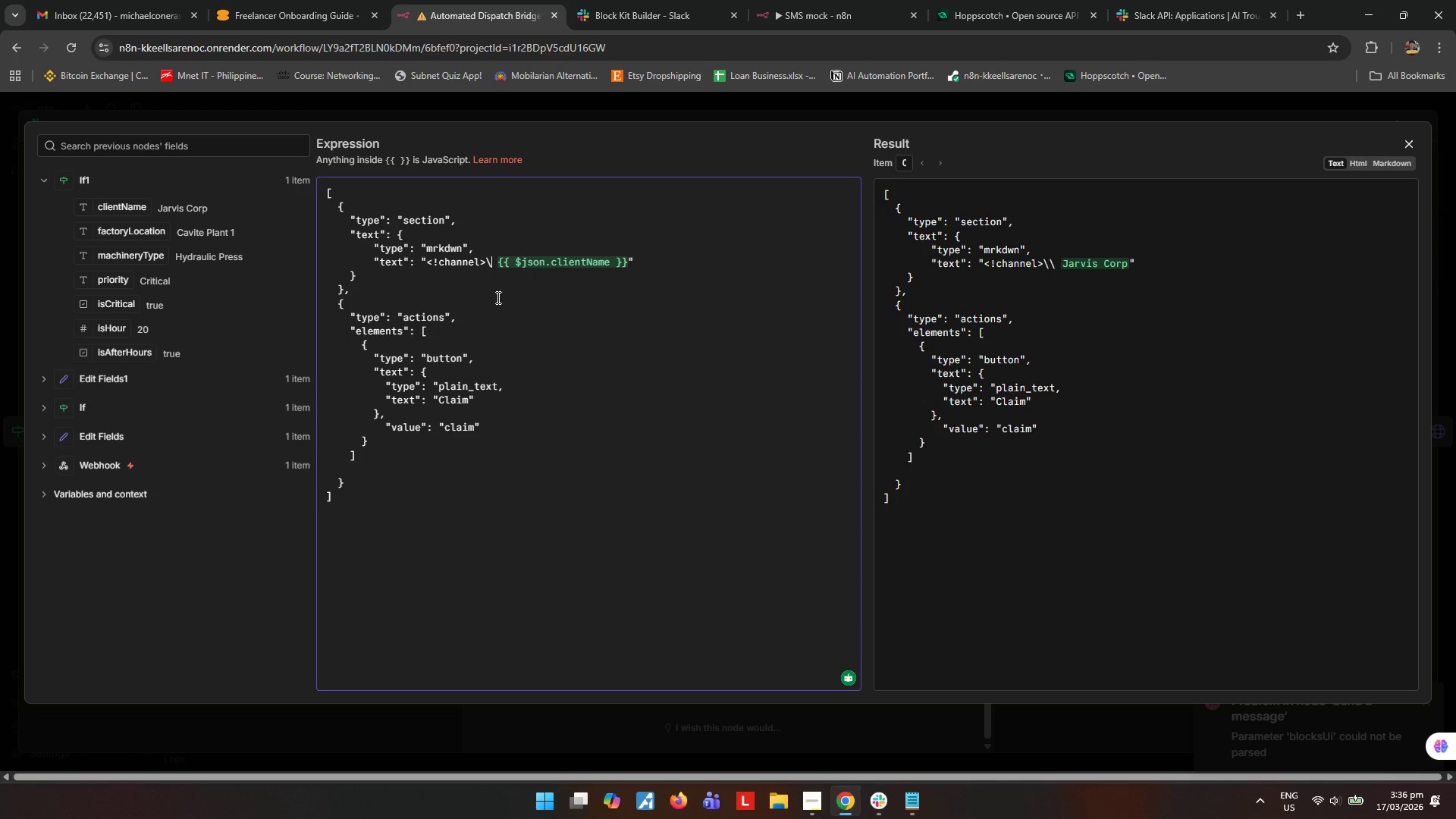 
key(Backspace)
 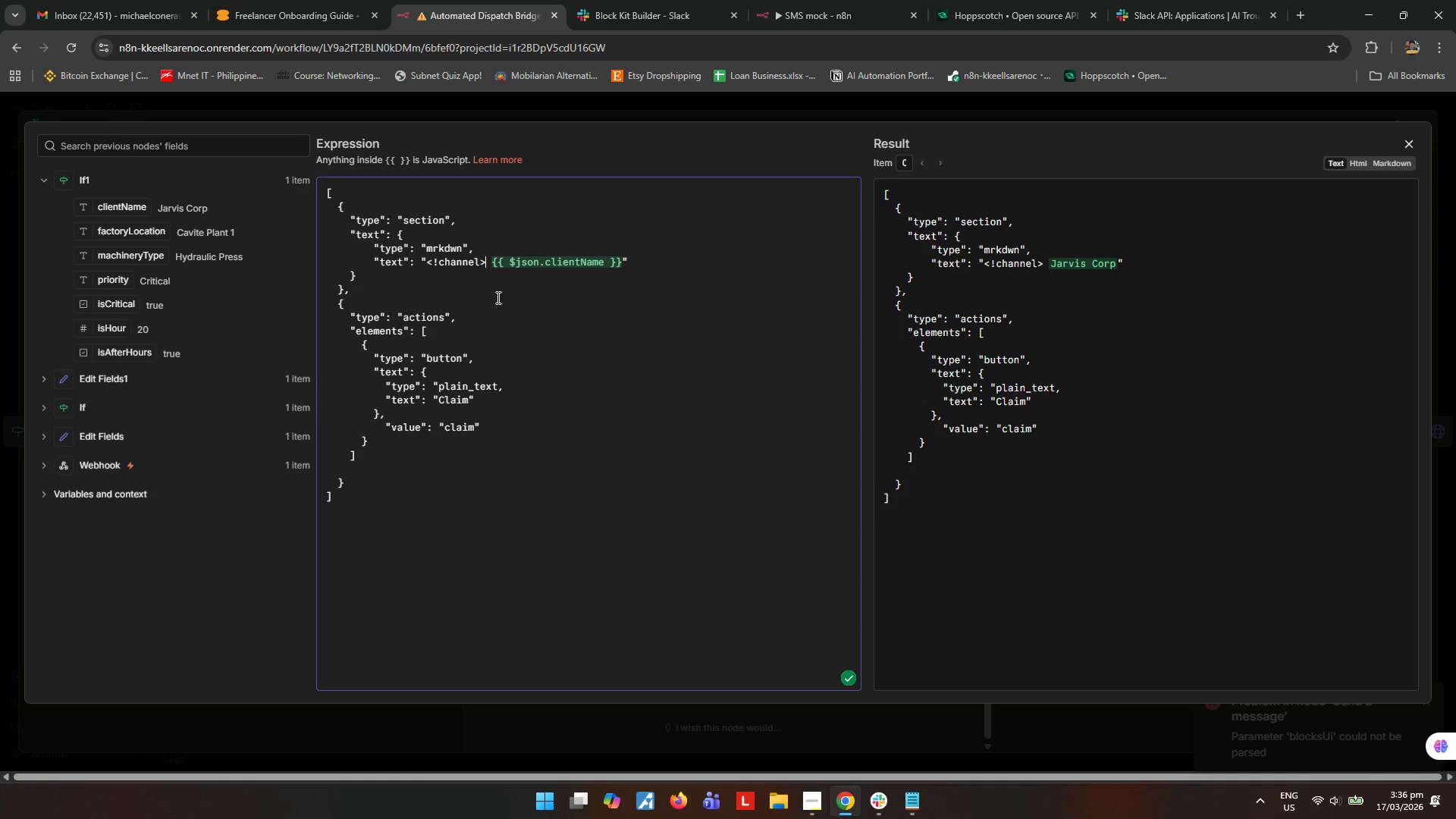 
key(ArrowDown)
 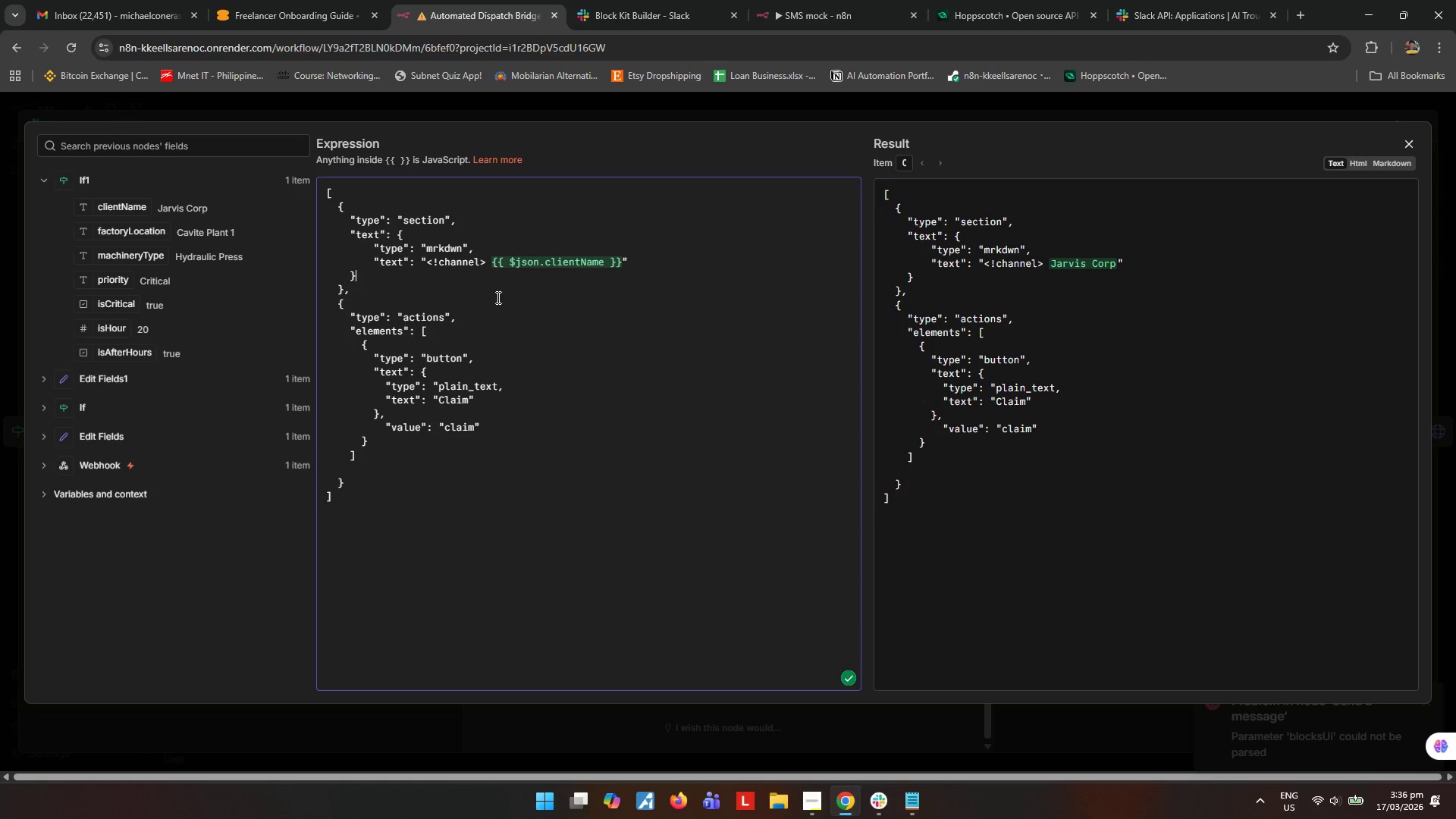 
key(ArrowDown)
 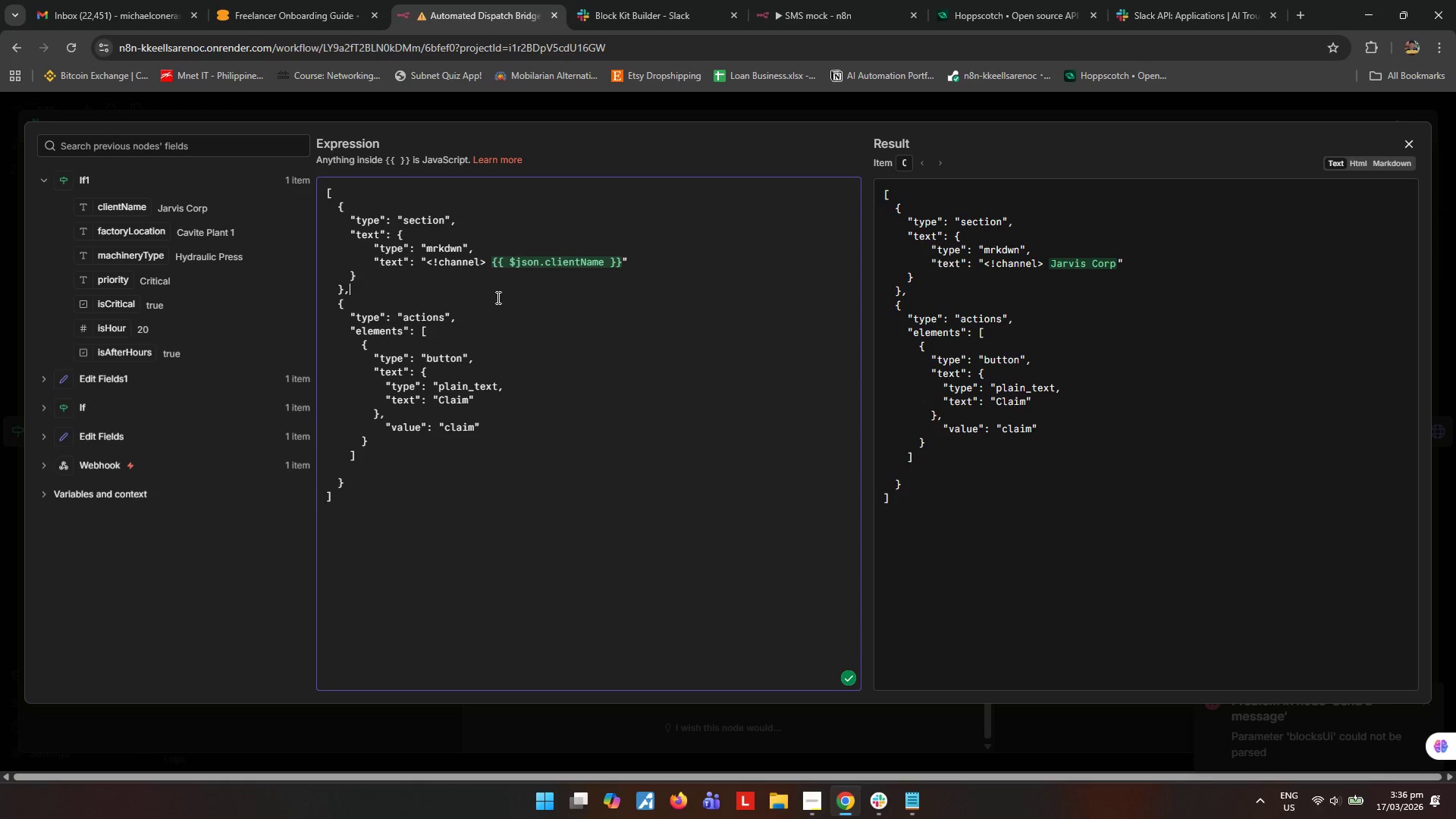 
key(ArrowDown)
 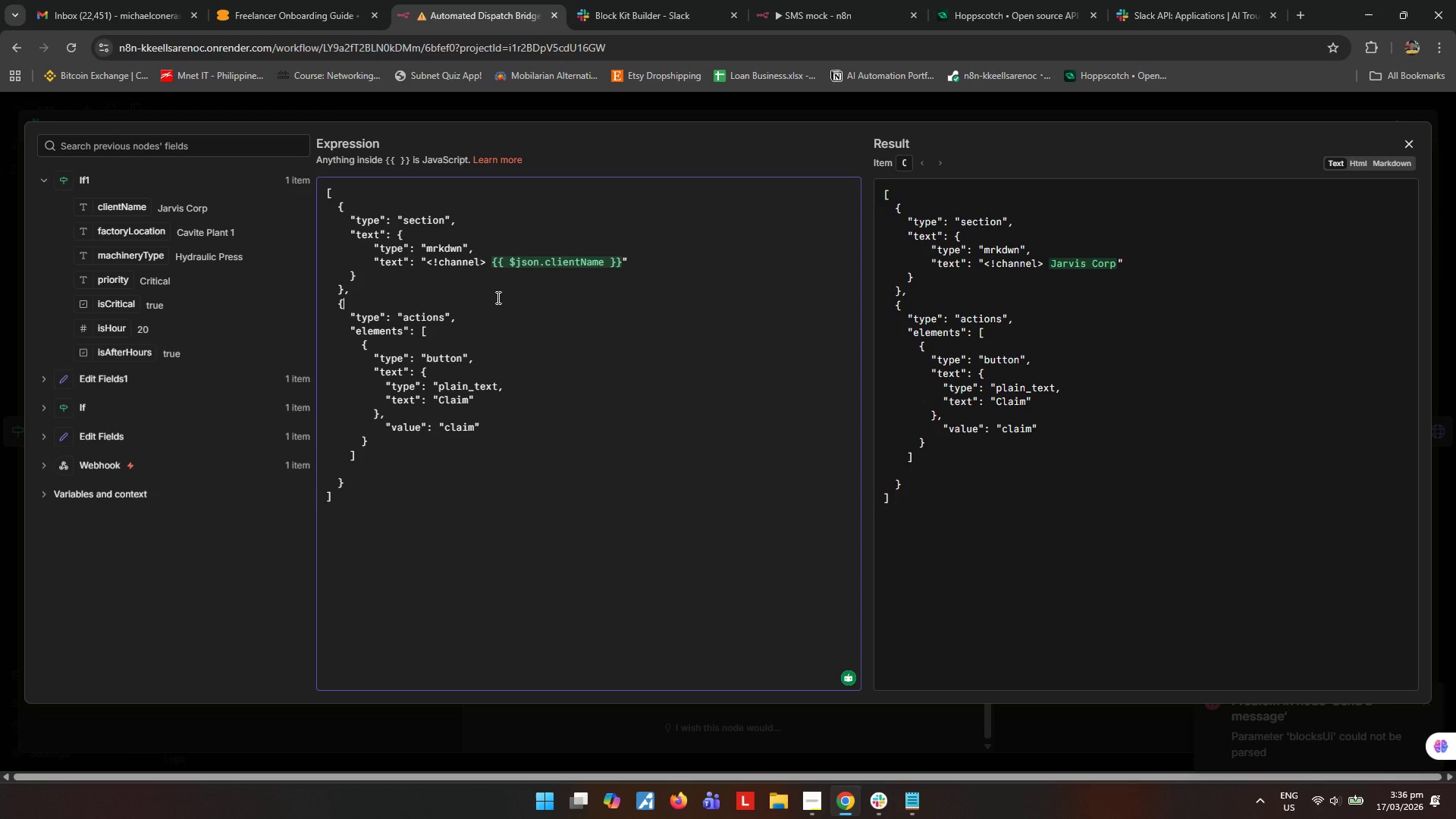 
key(ArrowDown)
 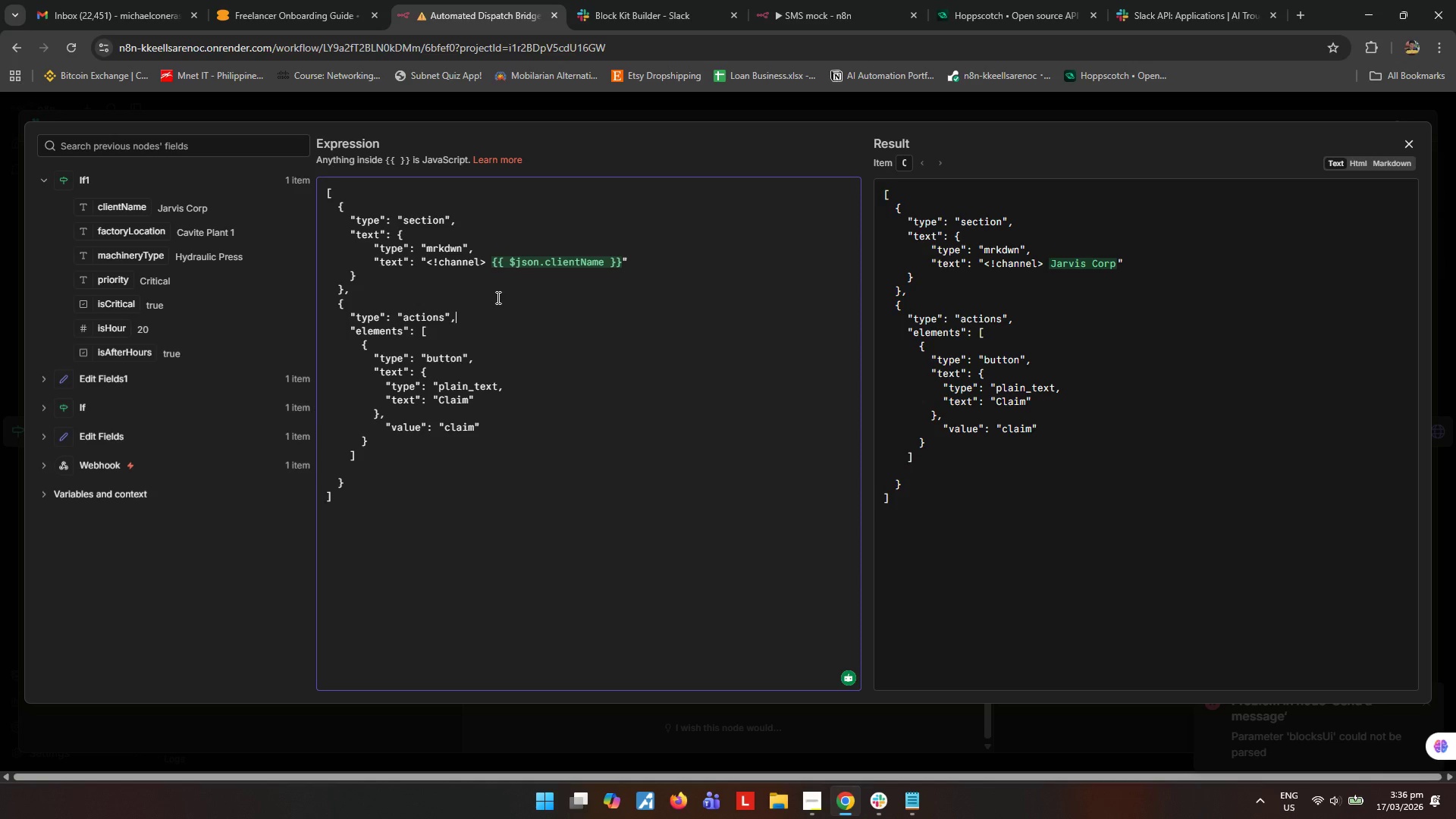 
key(ArrowDown)
 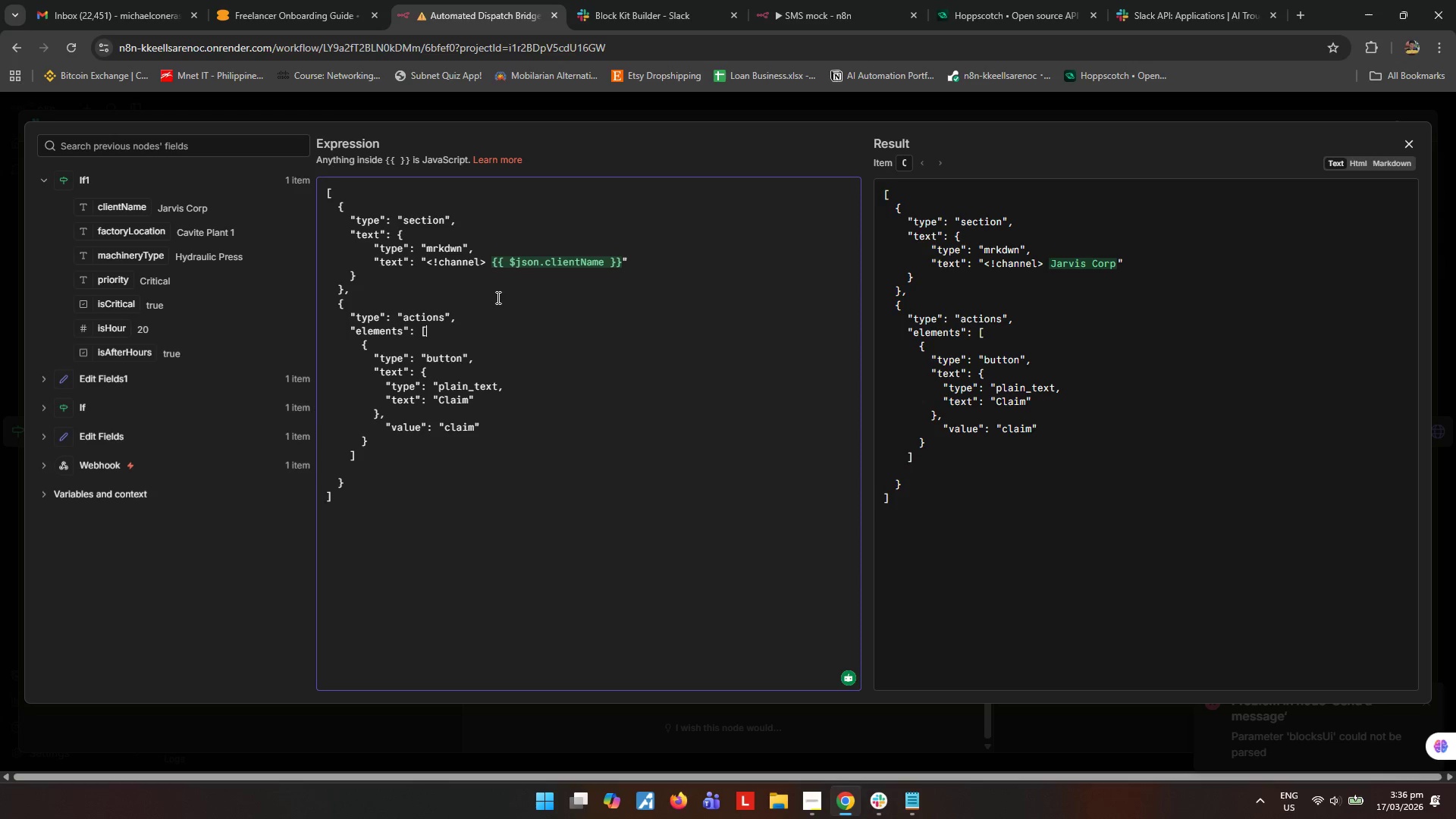 
key(ArrowDown)
 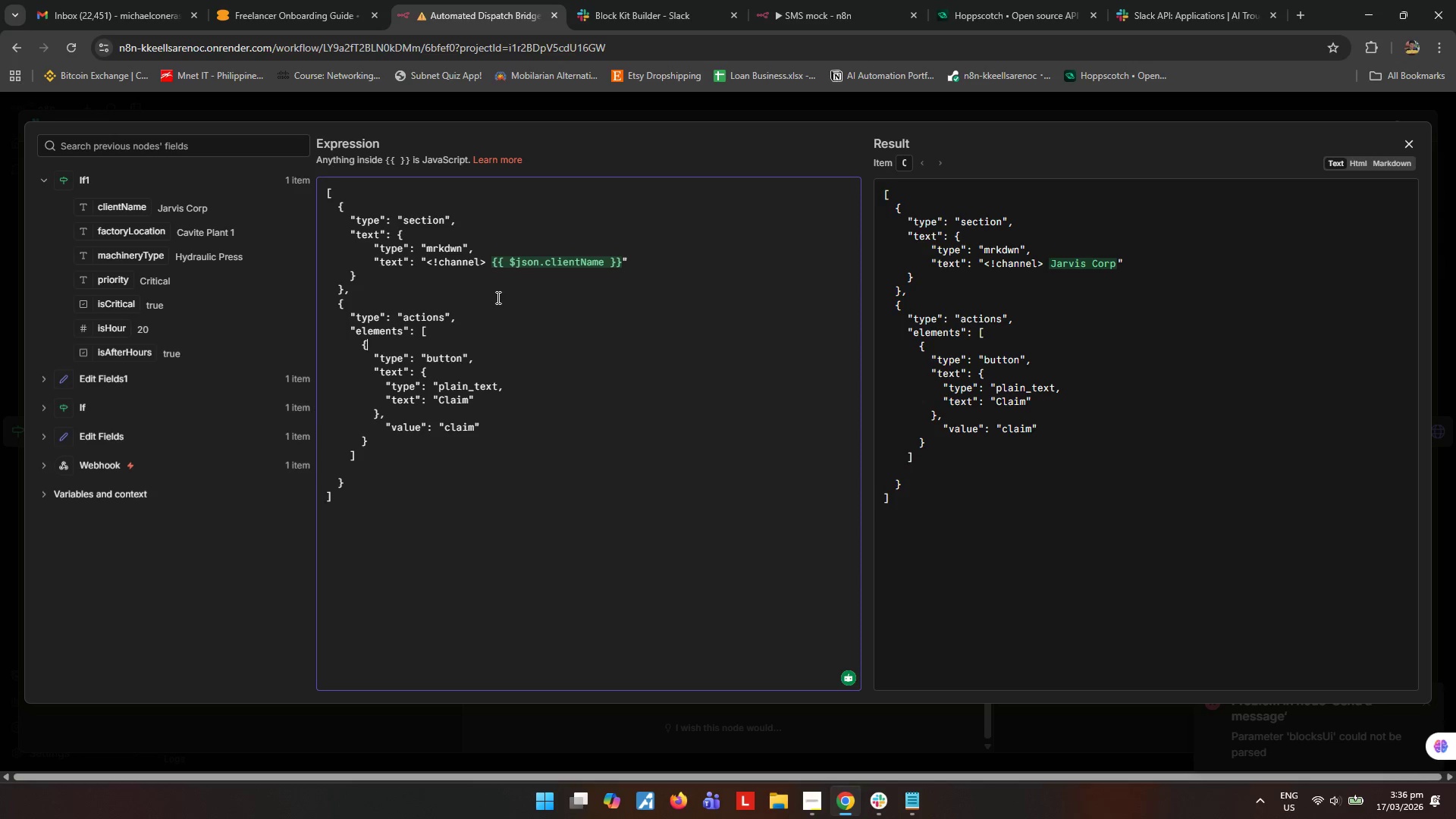 
key(ArrowDown)
 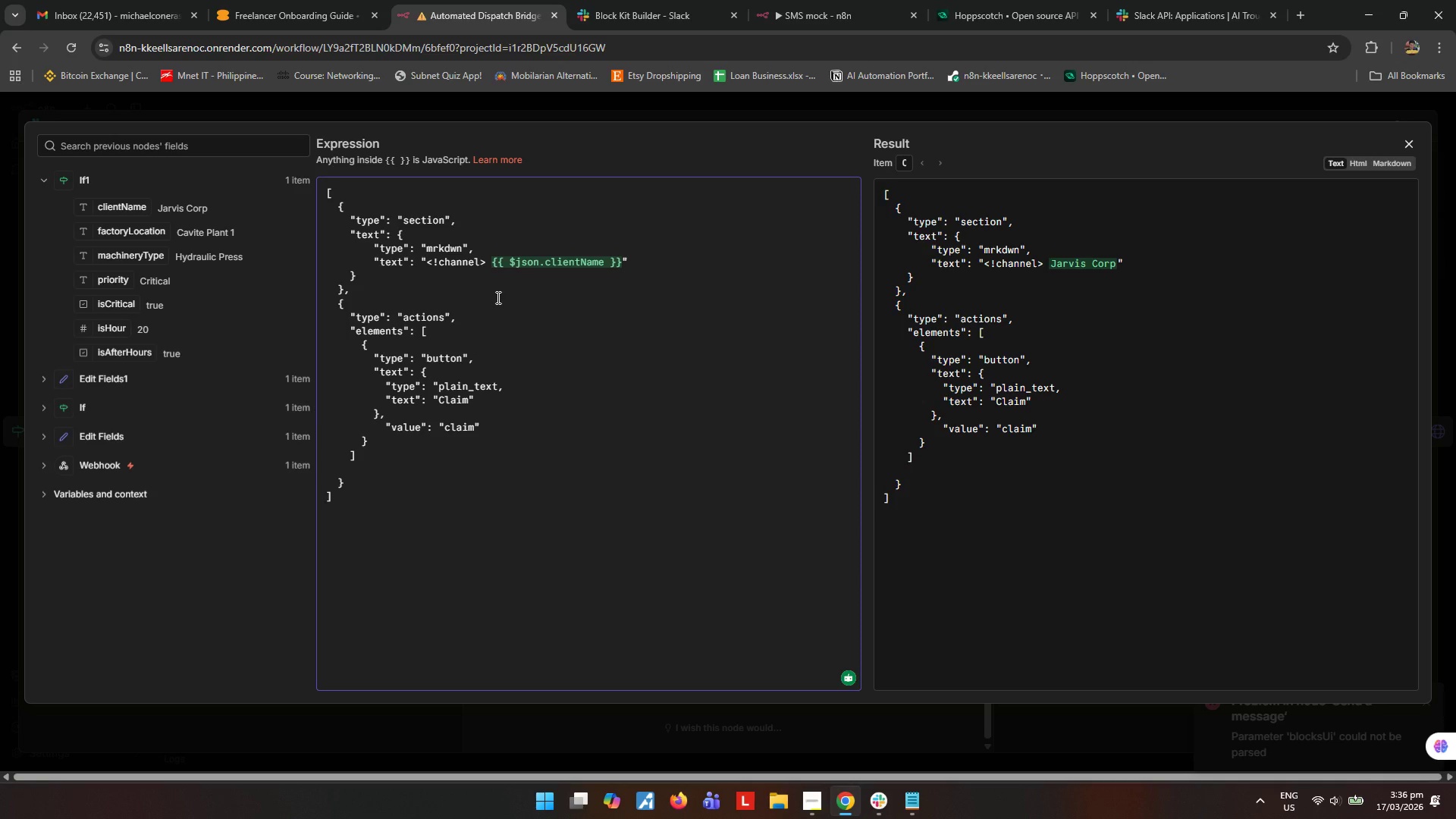 
wait(5.26)
 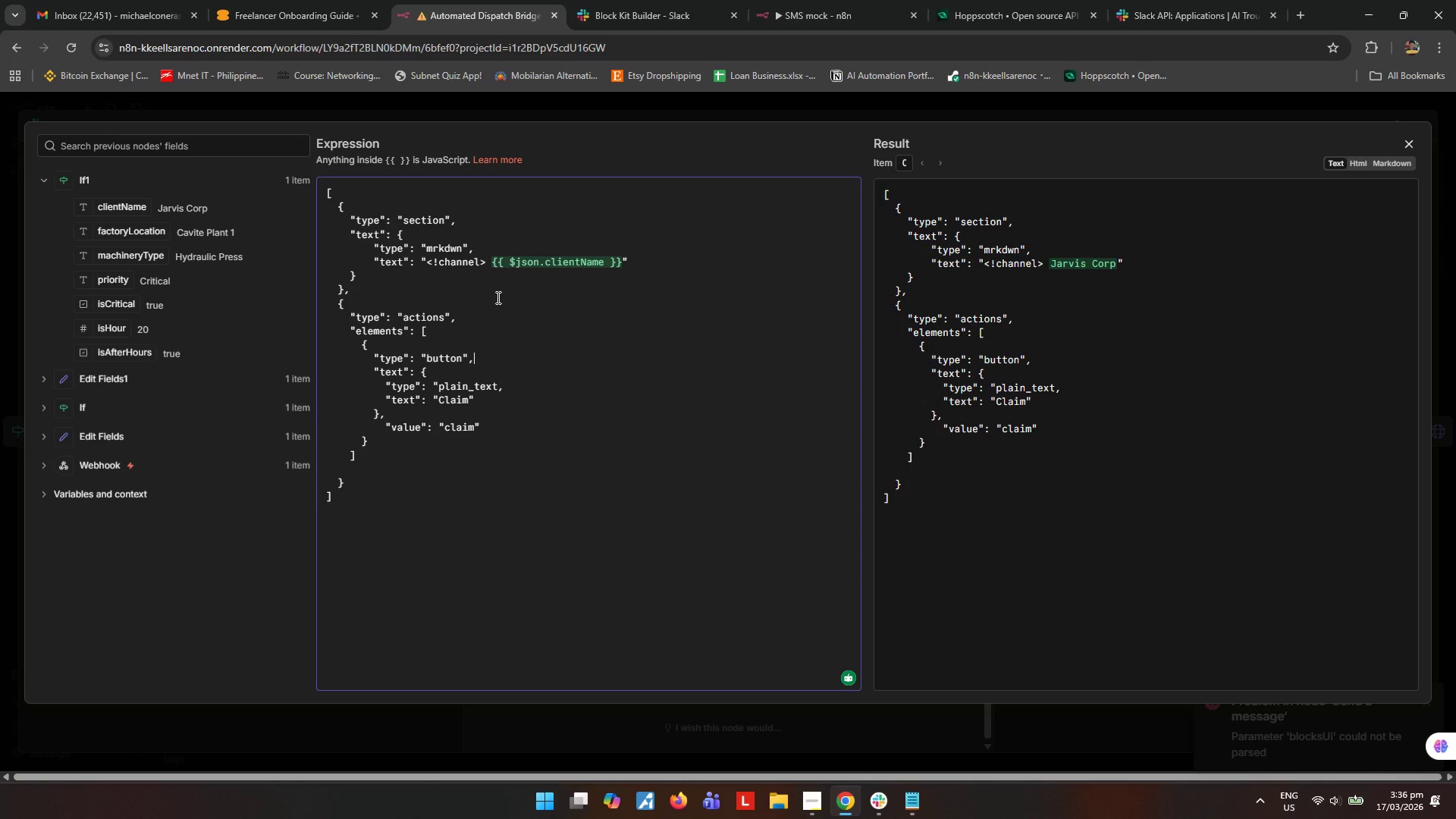 
key(ArrowDown)
 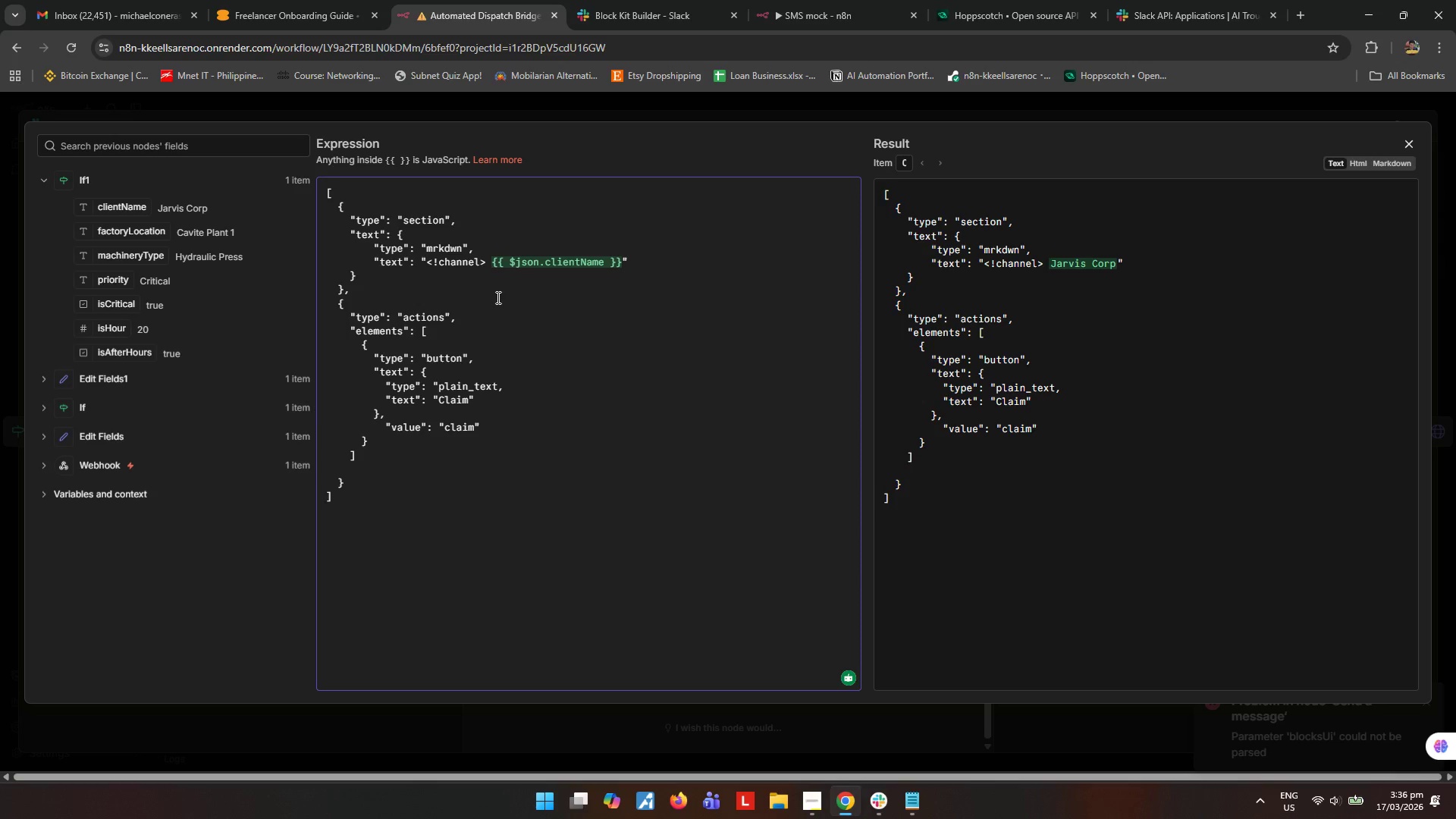 
key(ArrowDown)
 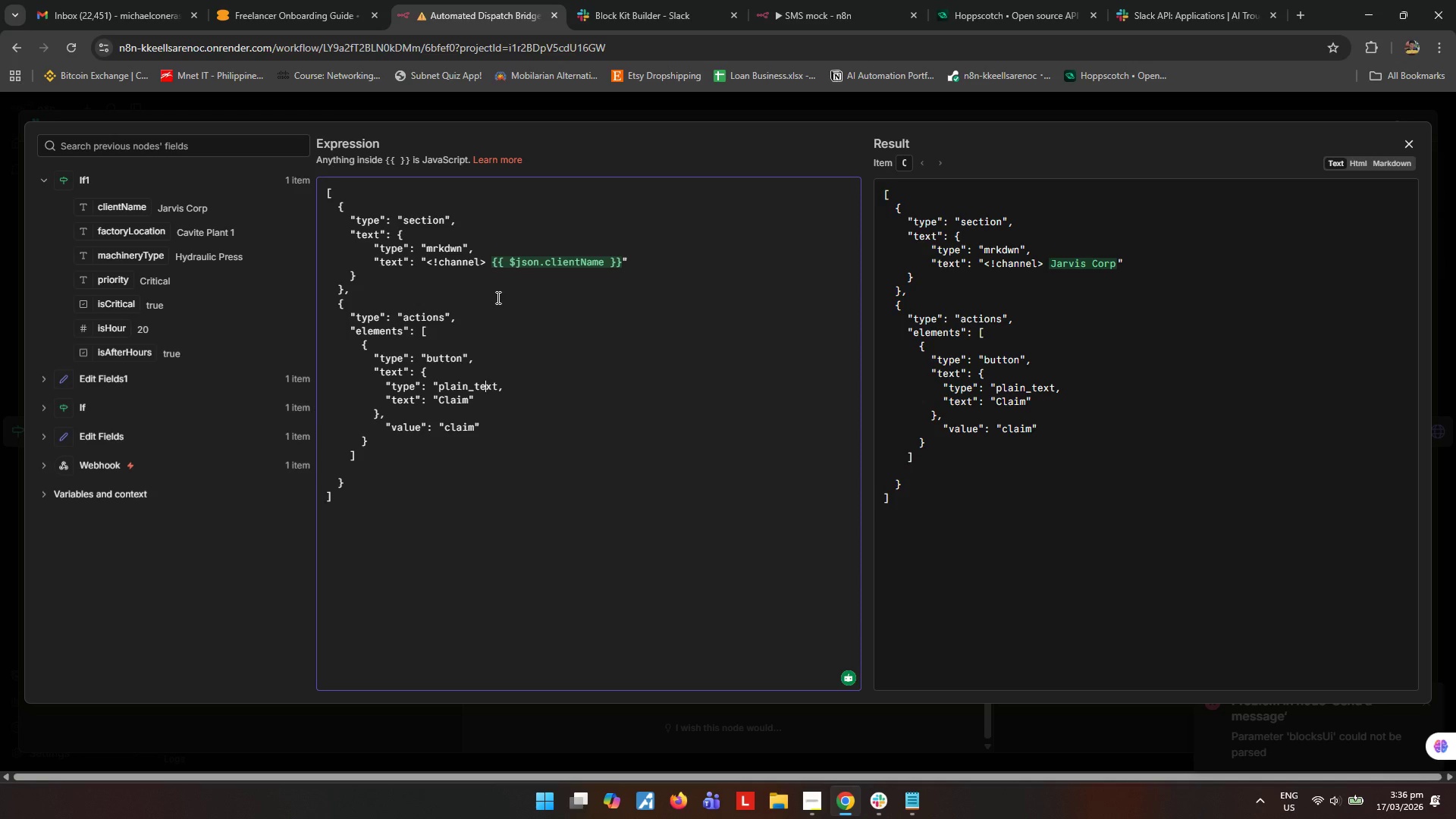 
key(ArrowDown)
 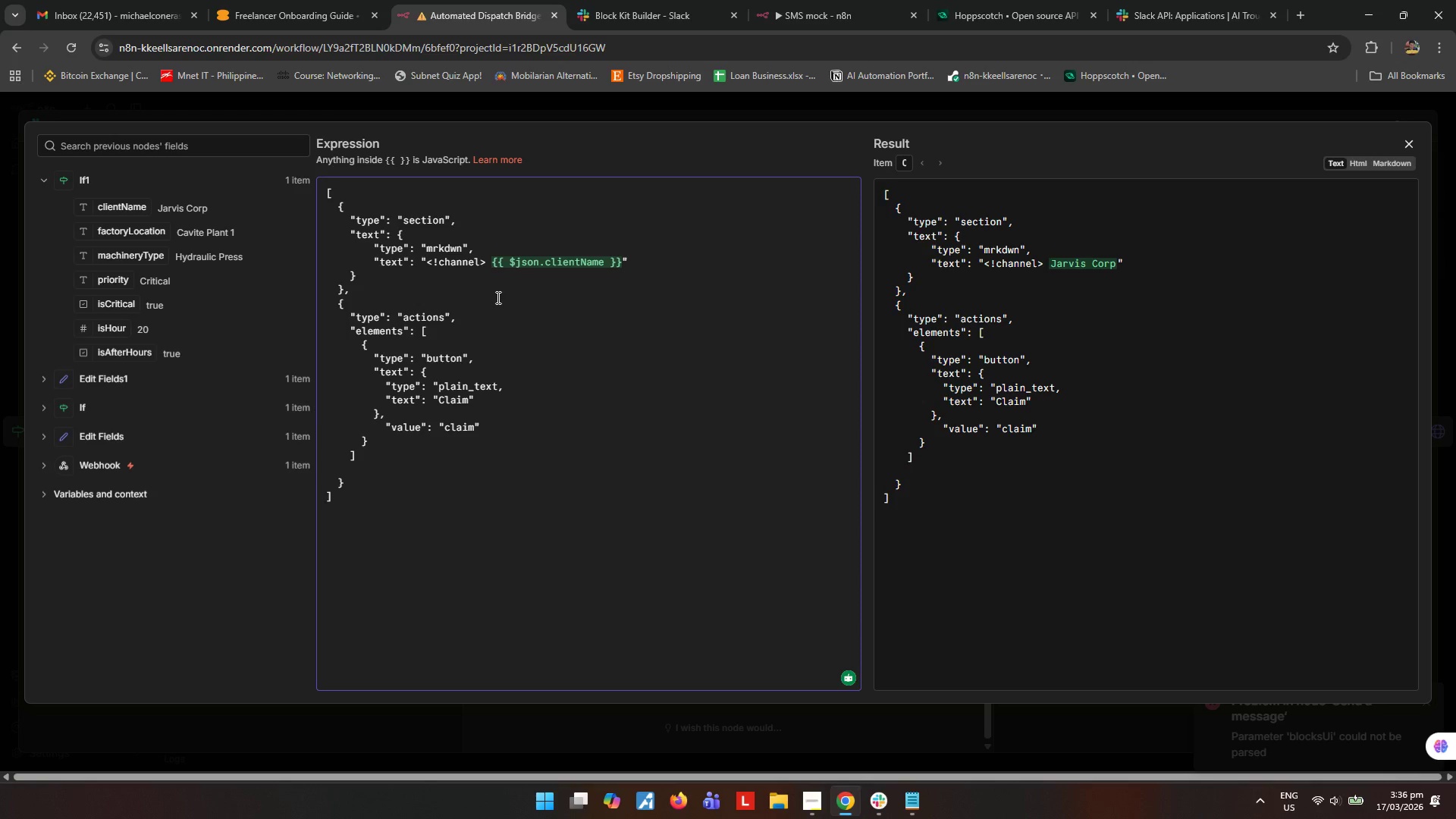 
key(ArrowDown)
 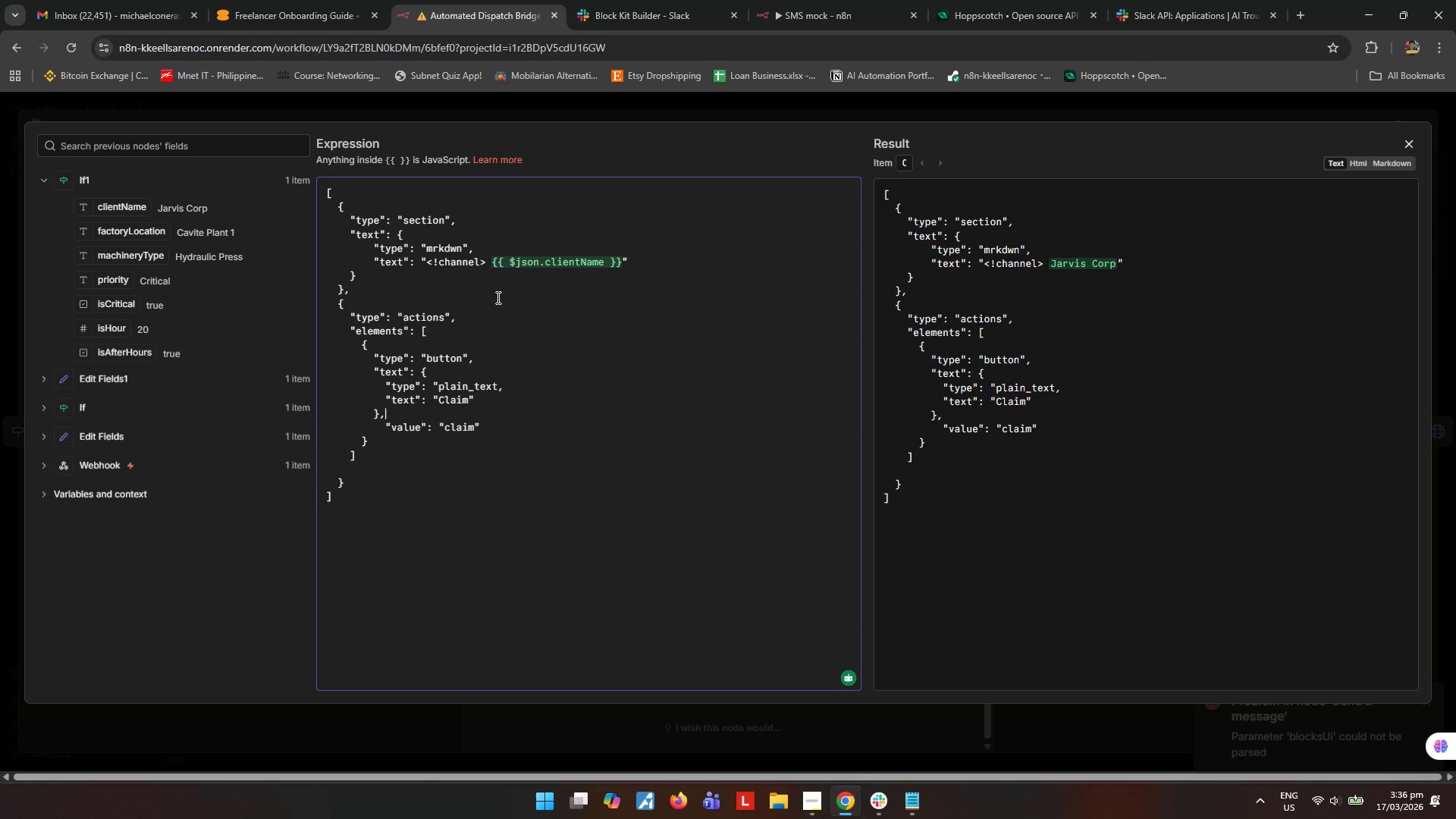 
key(ArrowDown)
 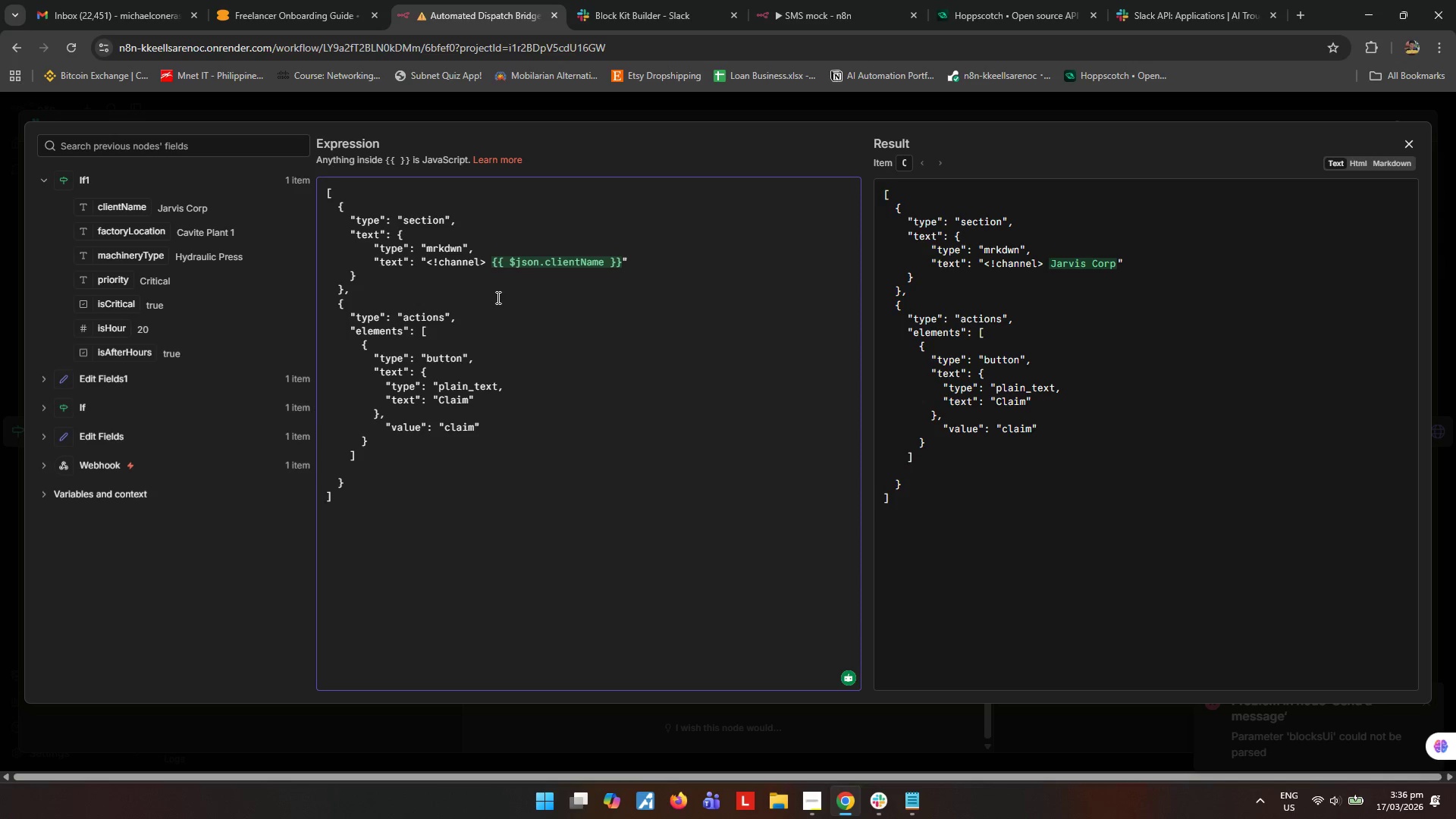 
wait(6.28)
 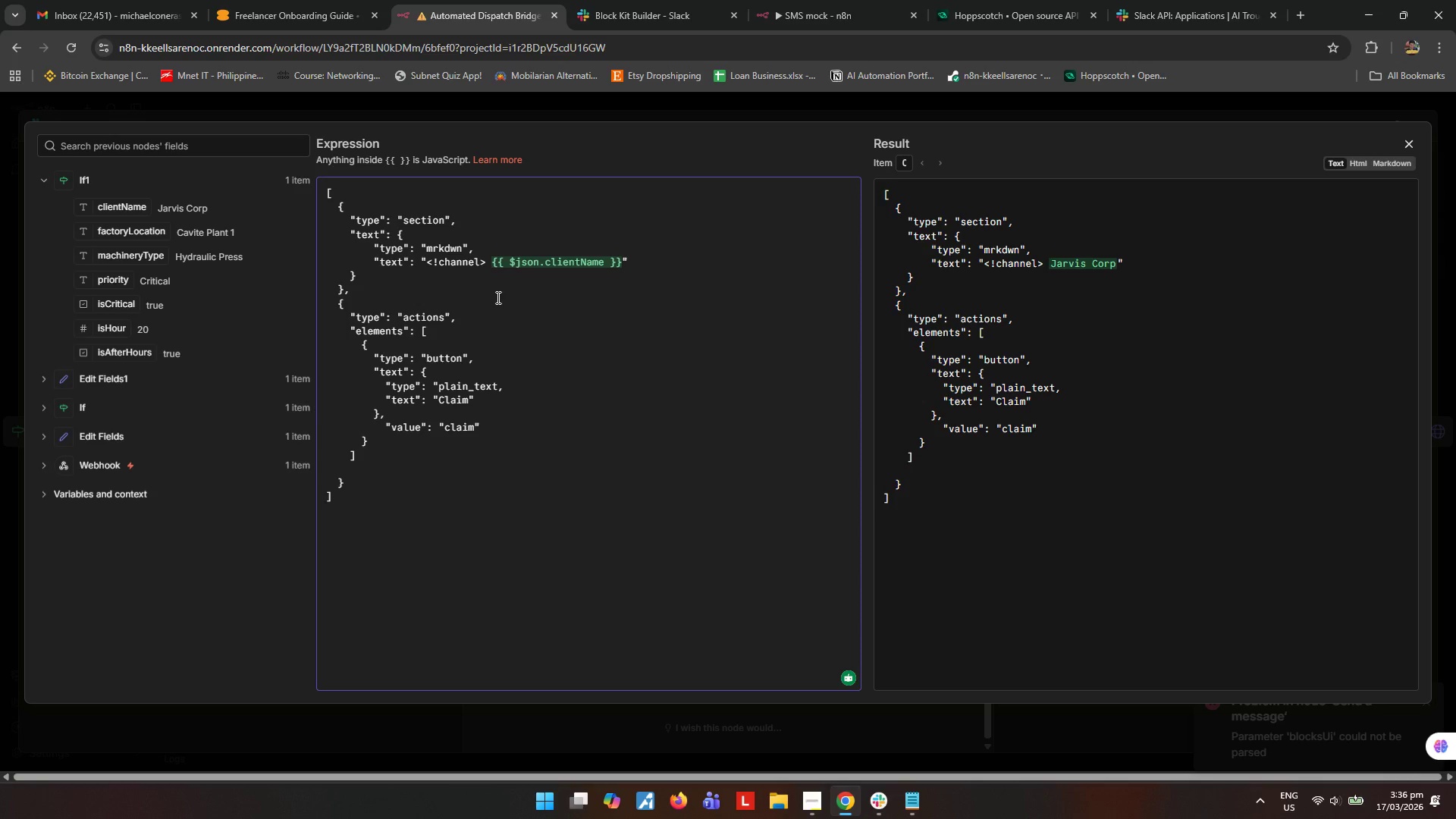 
key(ArrowDown)
 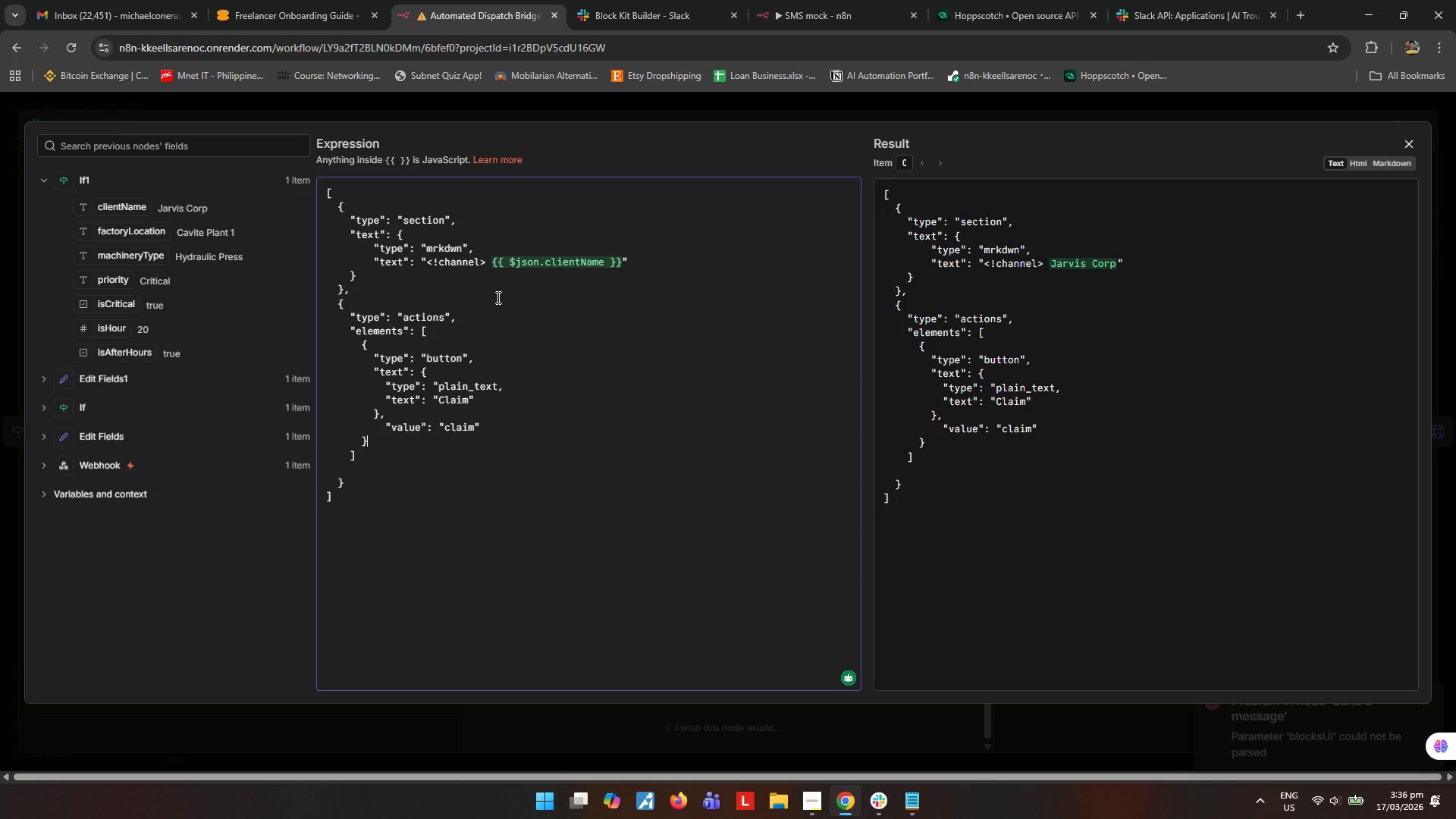 
key(ArrowDown)
 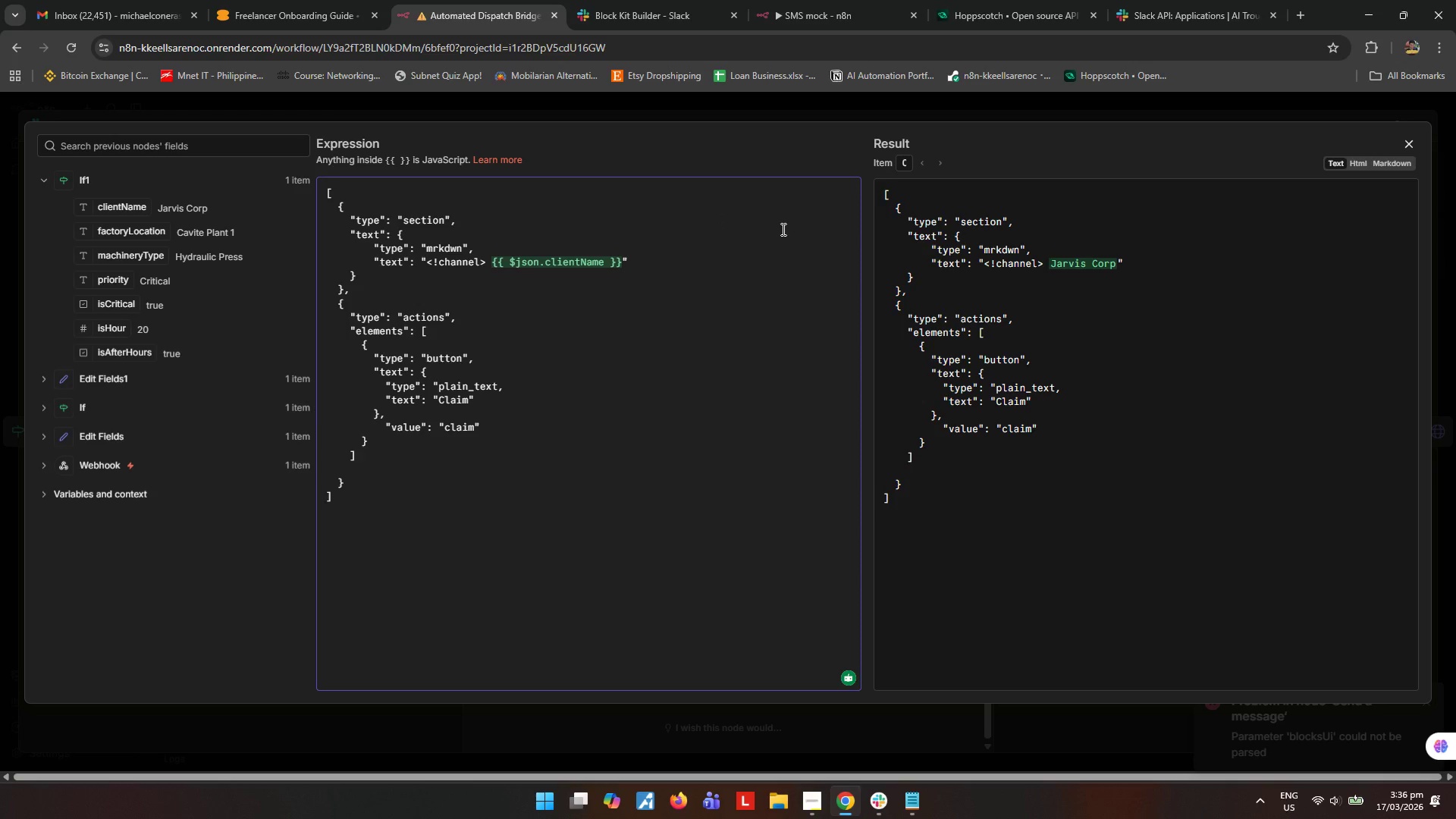 
wait(11.83)
 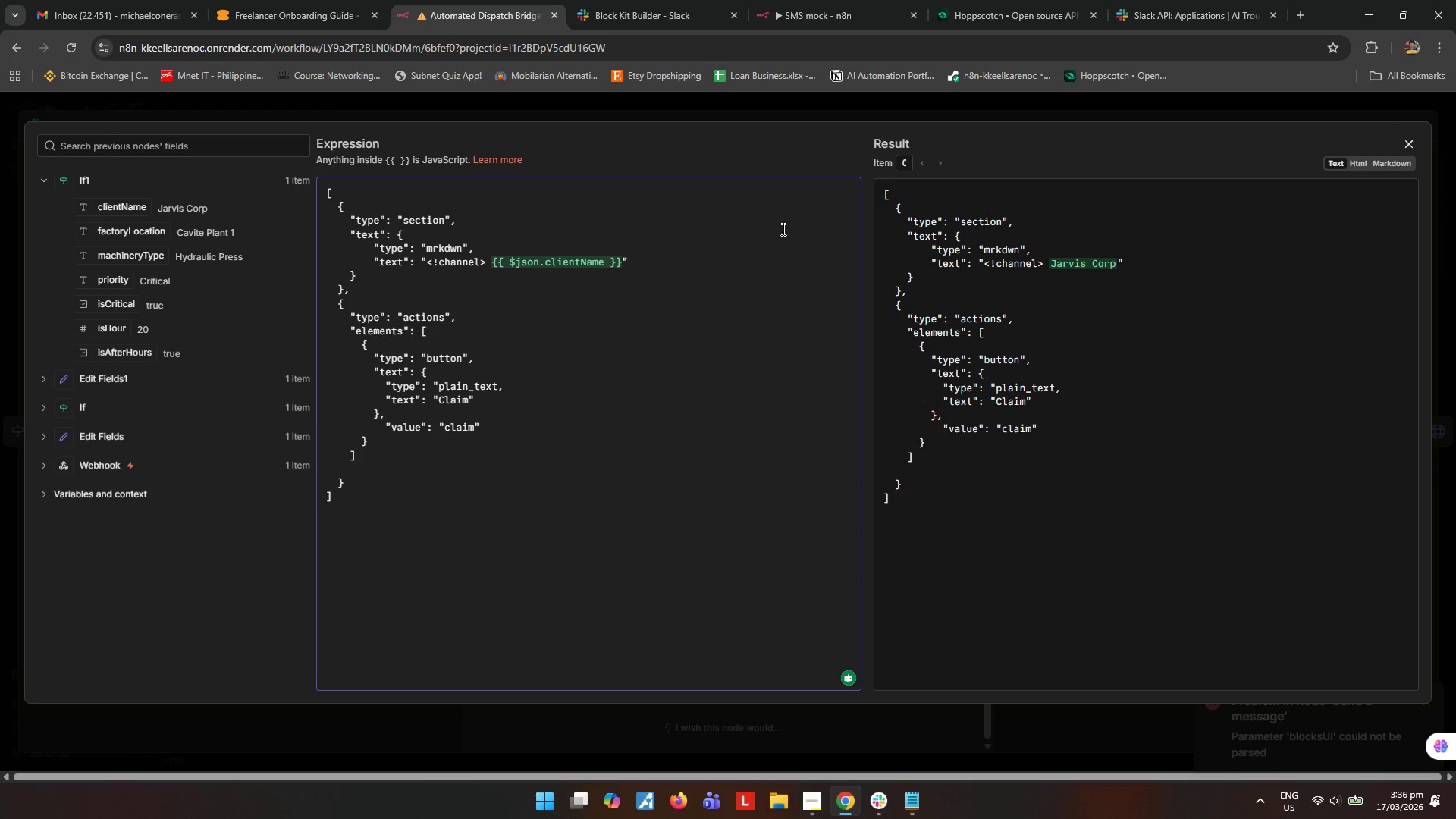 
left_click([1410, 145])
 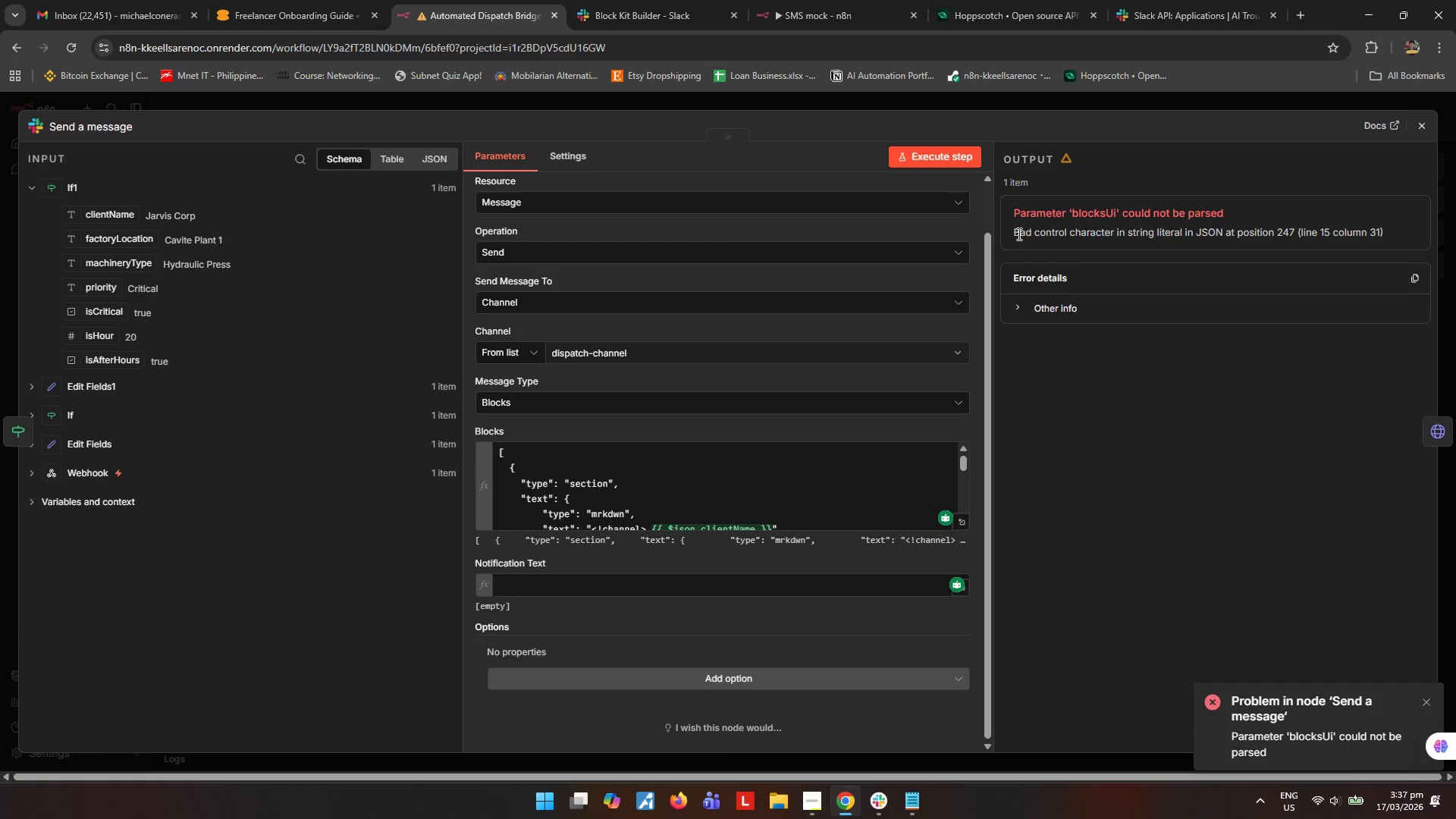 
wait(34.89)
 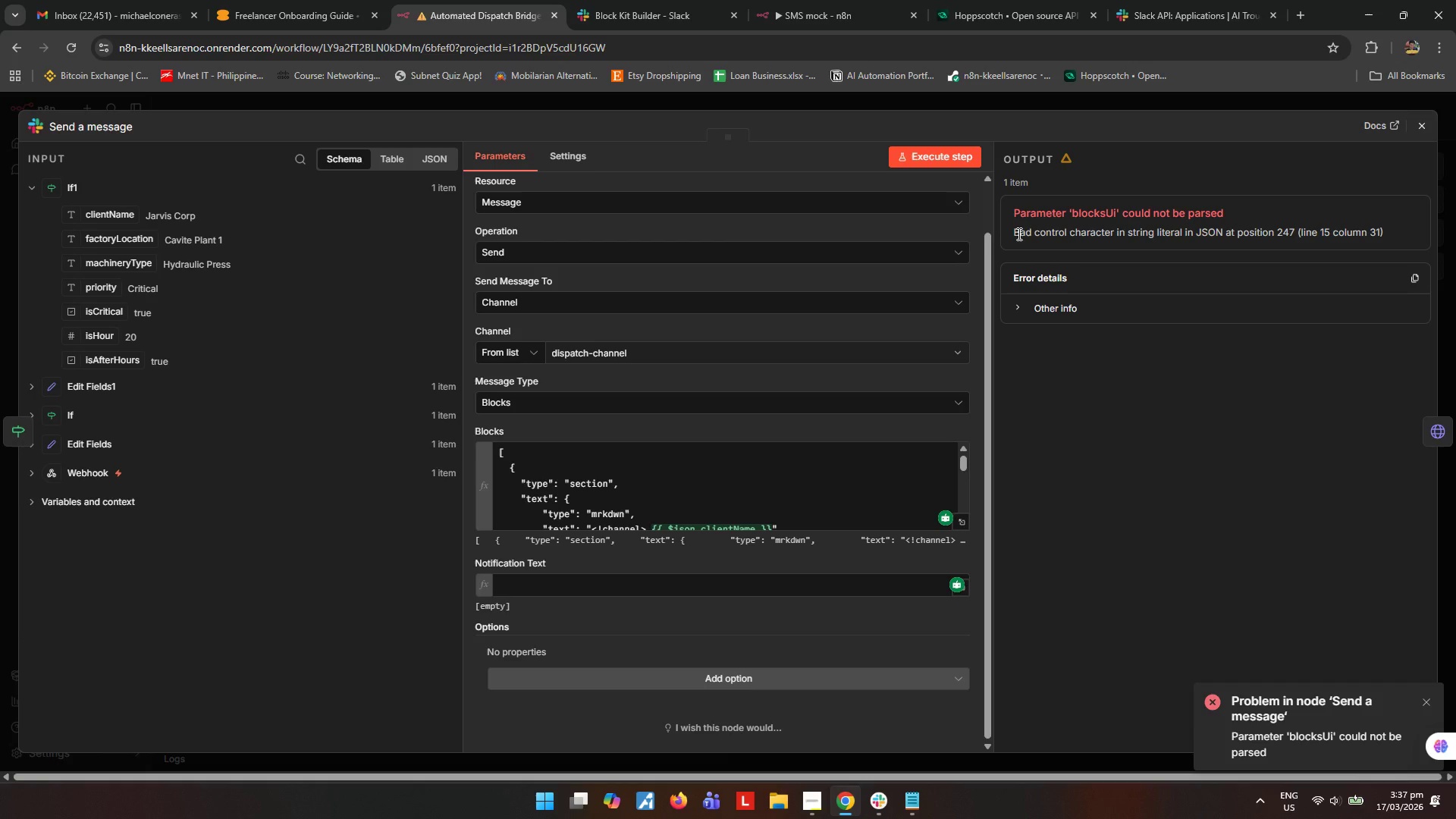 
scroll: coordinate [749, 502], scroll_direction: down, amount: 2.0
 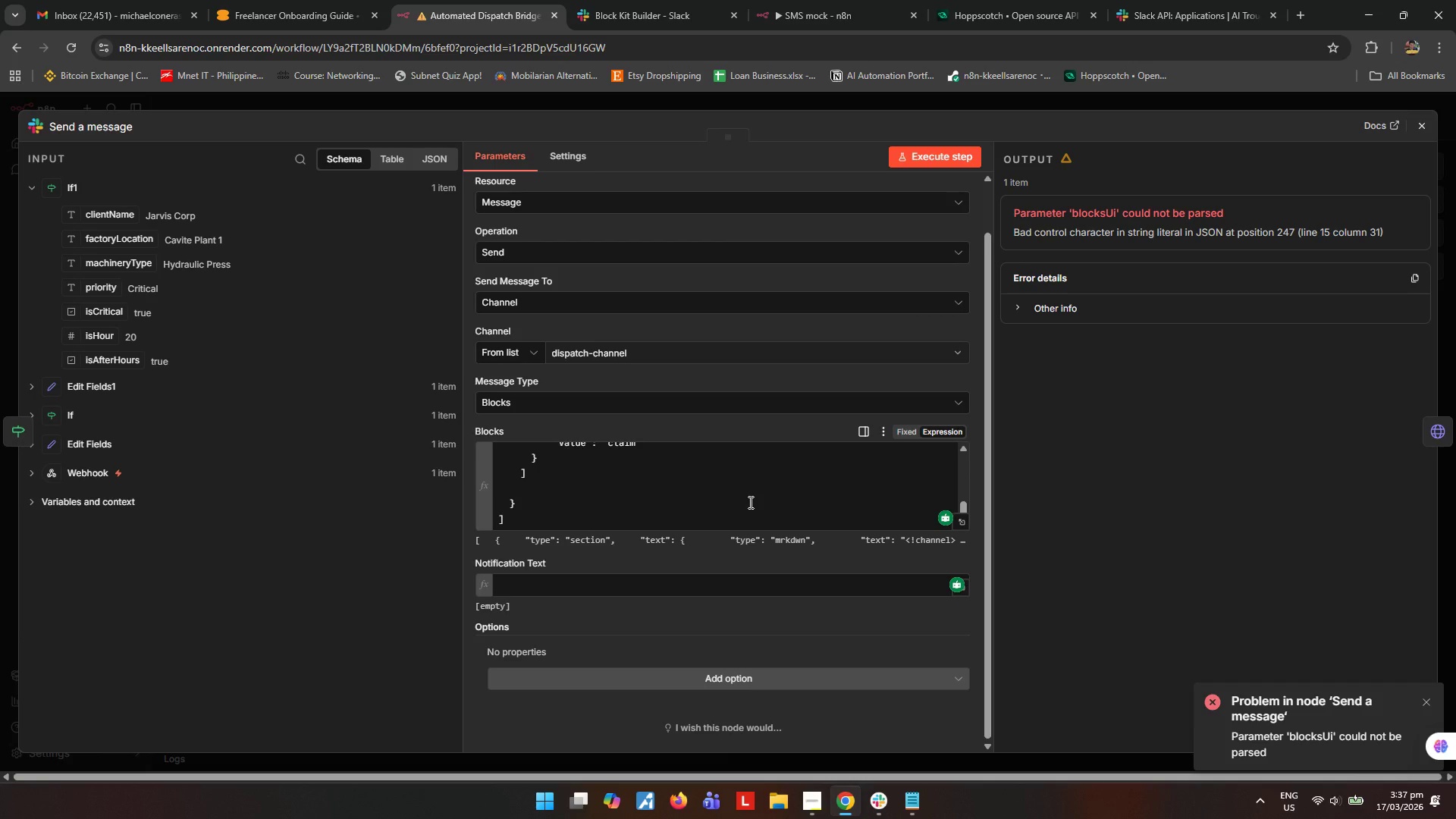 
wait(28.94)
 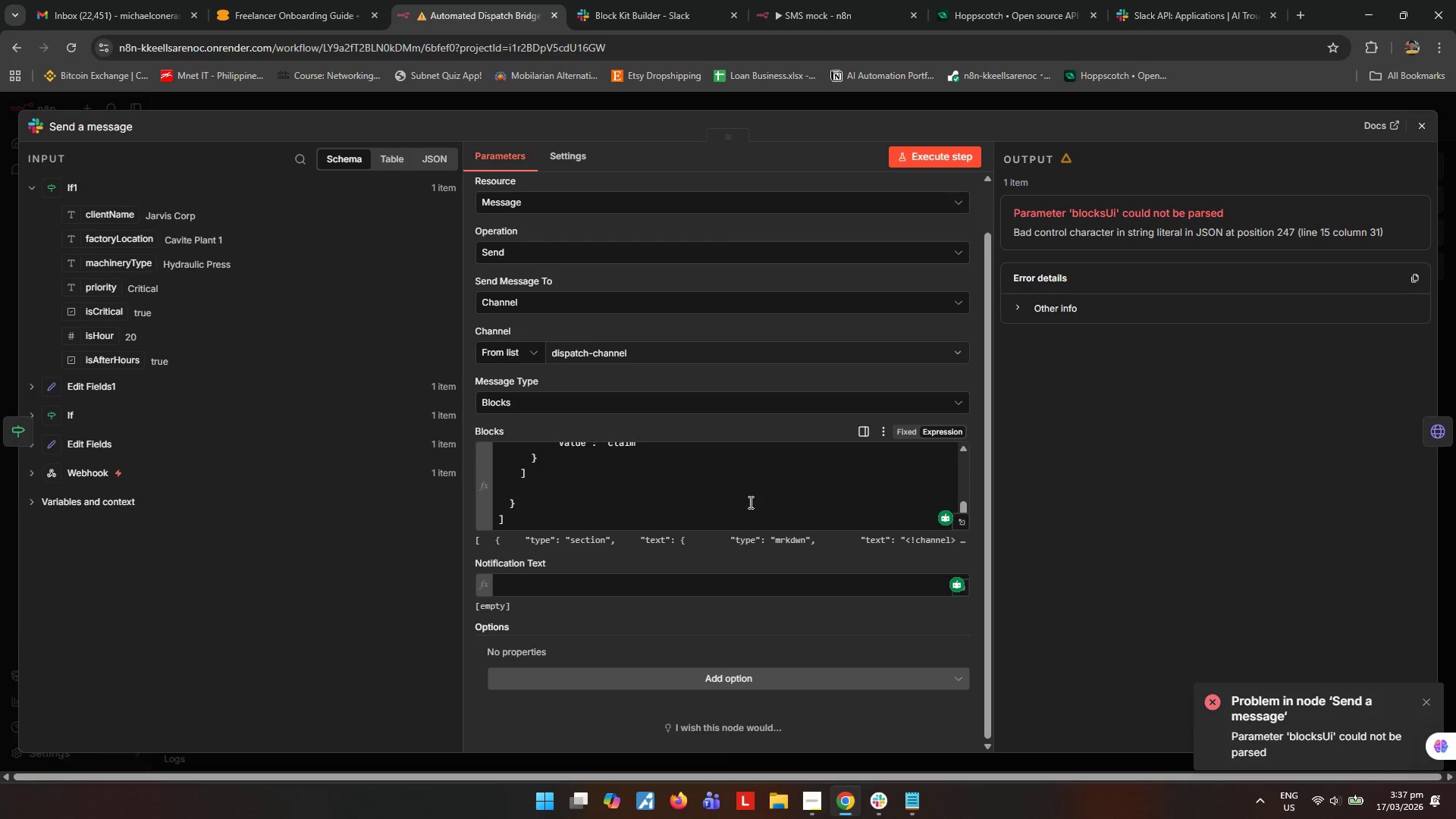 
scroll: coordinate [749, 502], scroll_direction: none, amount: 0.0
 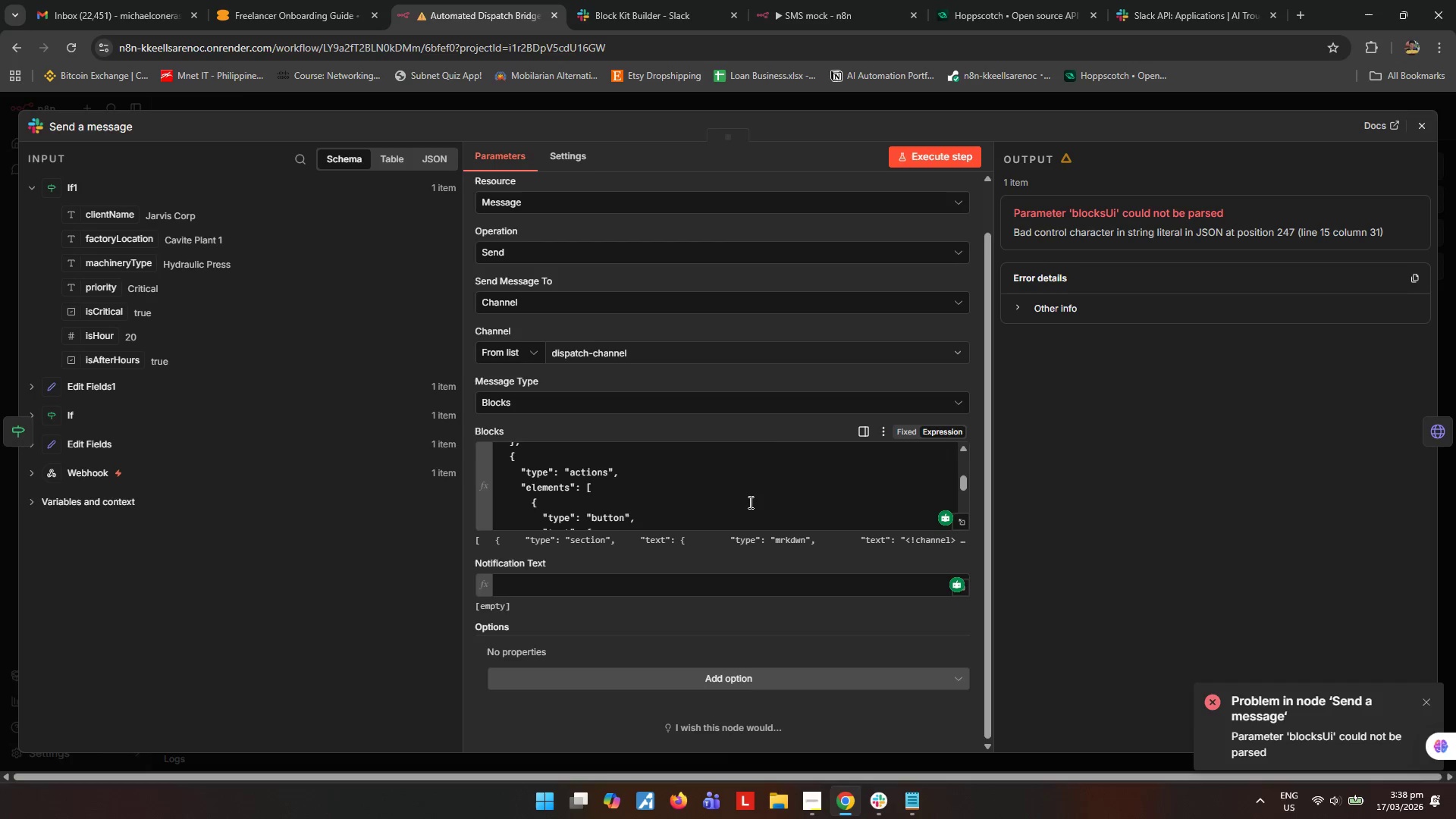 
scroll: coordinate [997, 556], scroll_direction: up, amount: 3.0
 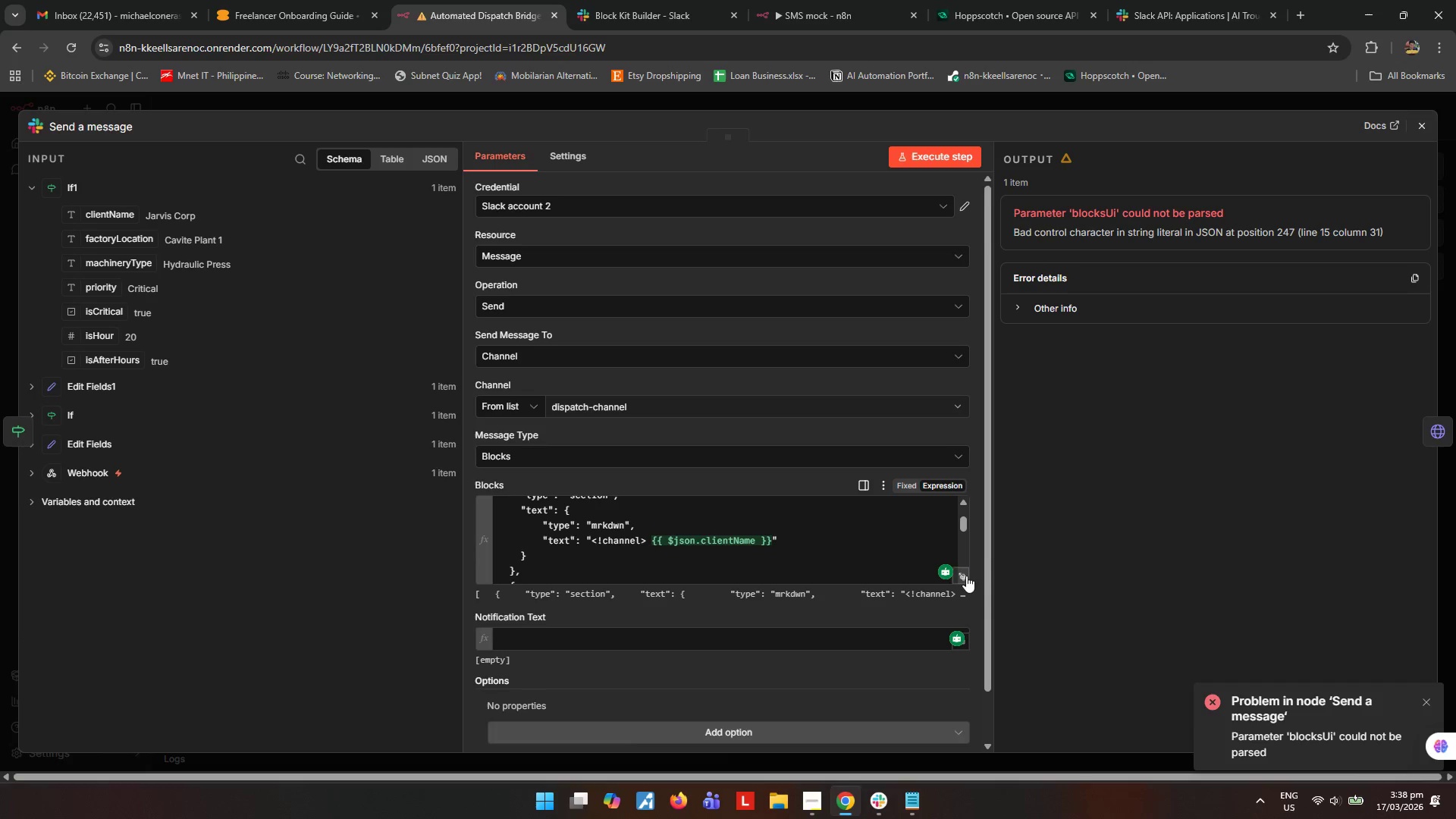 
left_click([965, 576])
 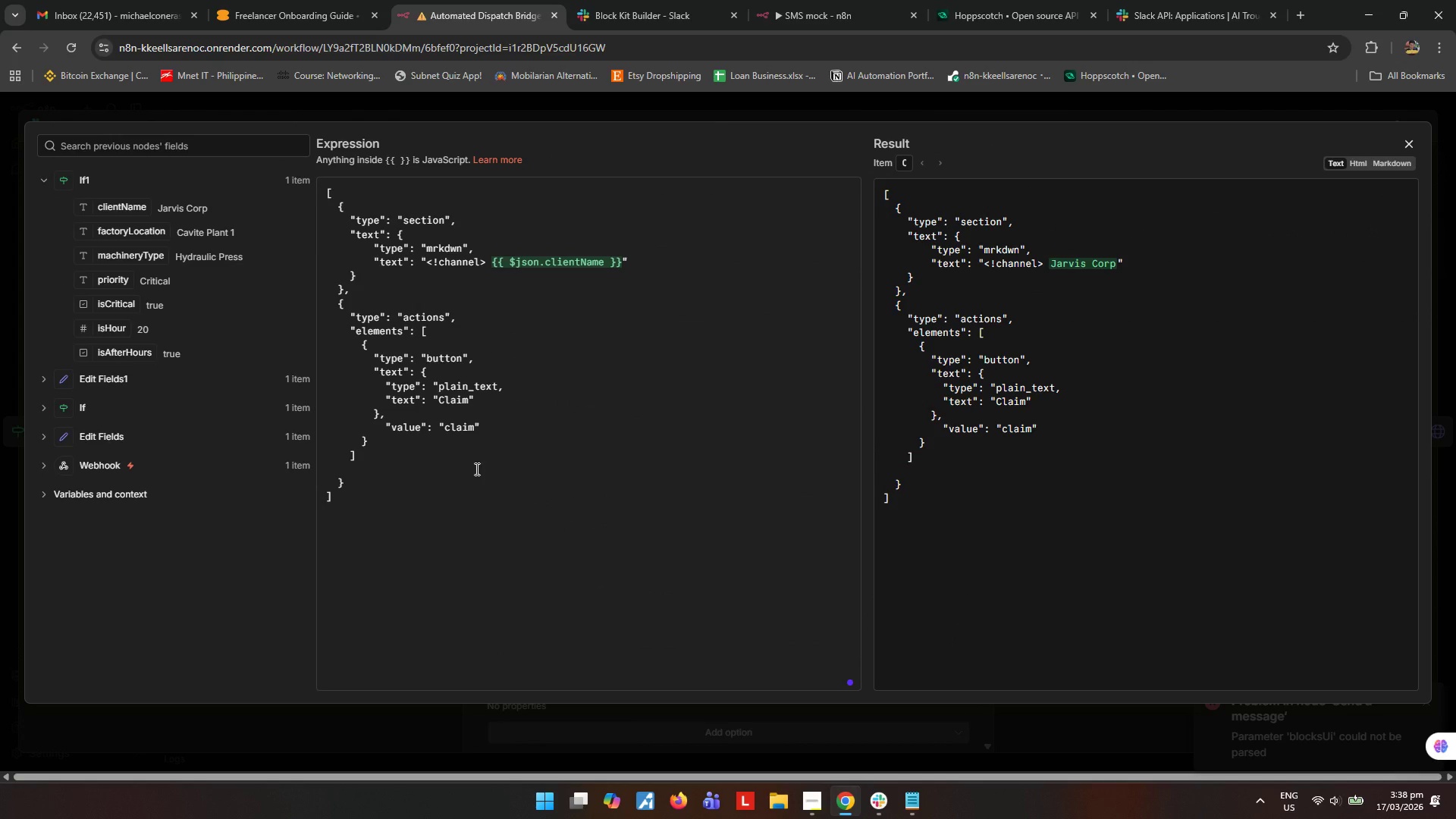 
wait(12.14)
 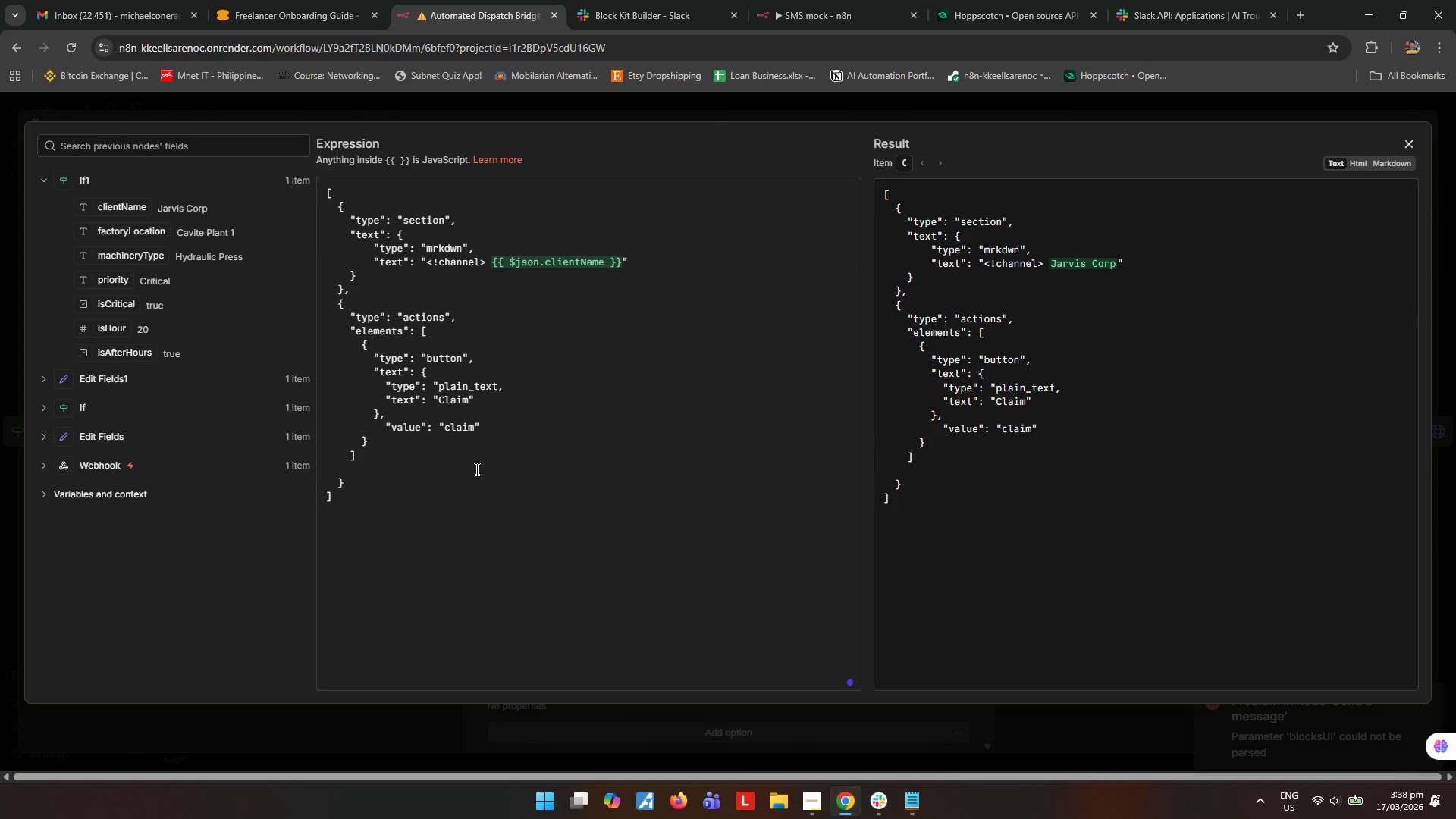 
left_click_drag(start_coordinate=[344, 510], to_coordinate=[322, 188])
 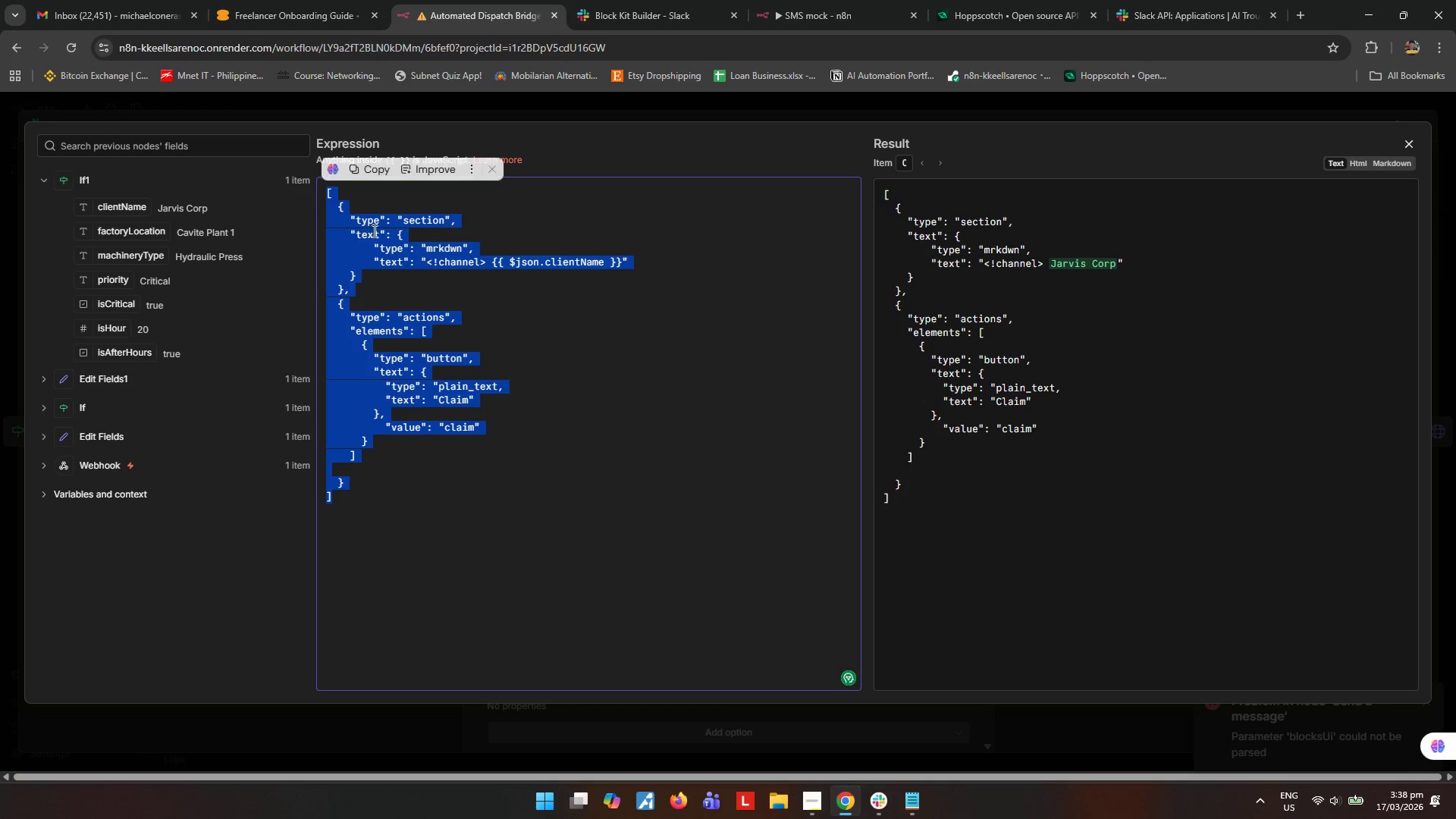 
right_click([377, 230])
 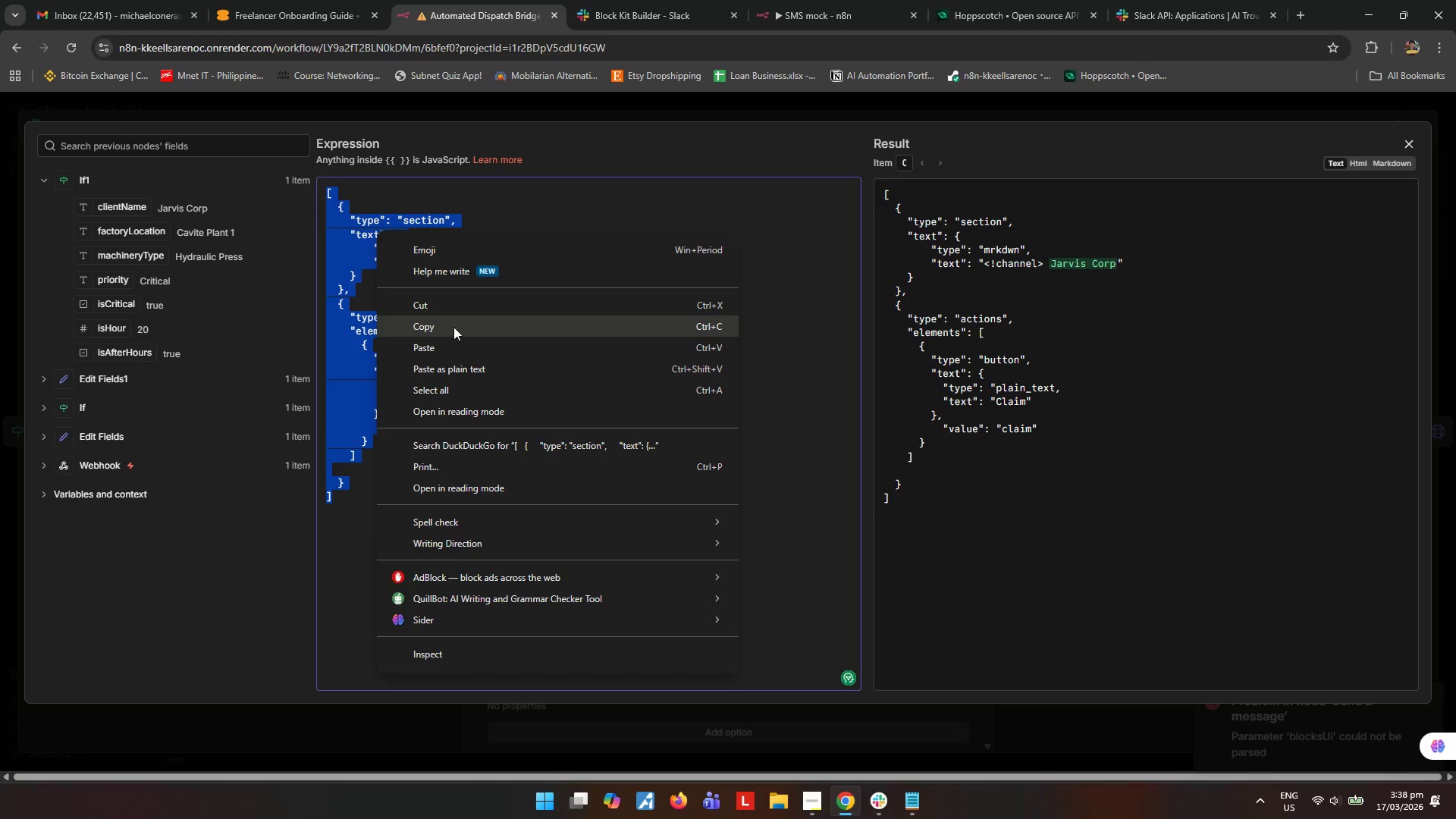 
left_click([453, 330])
 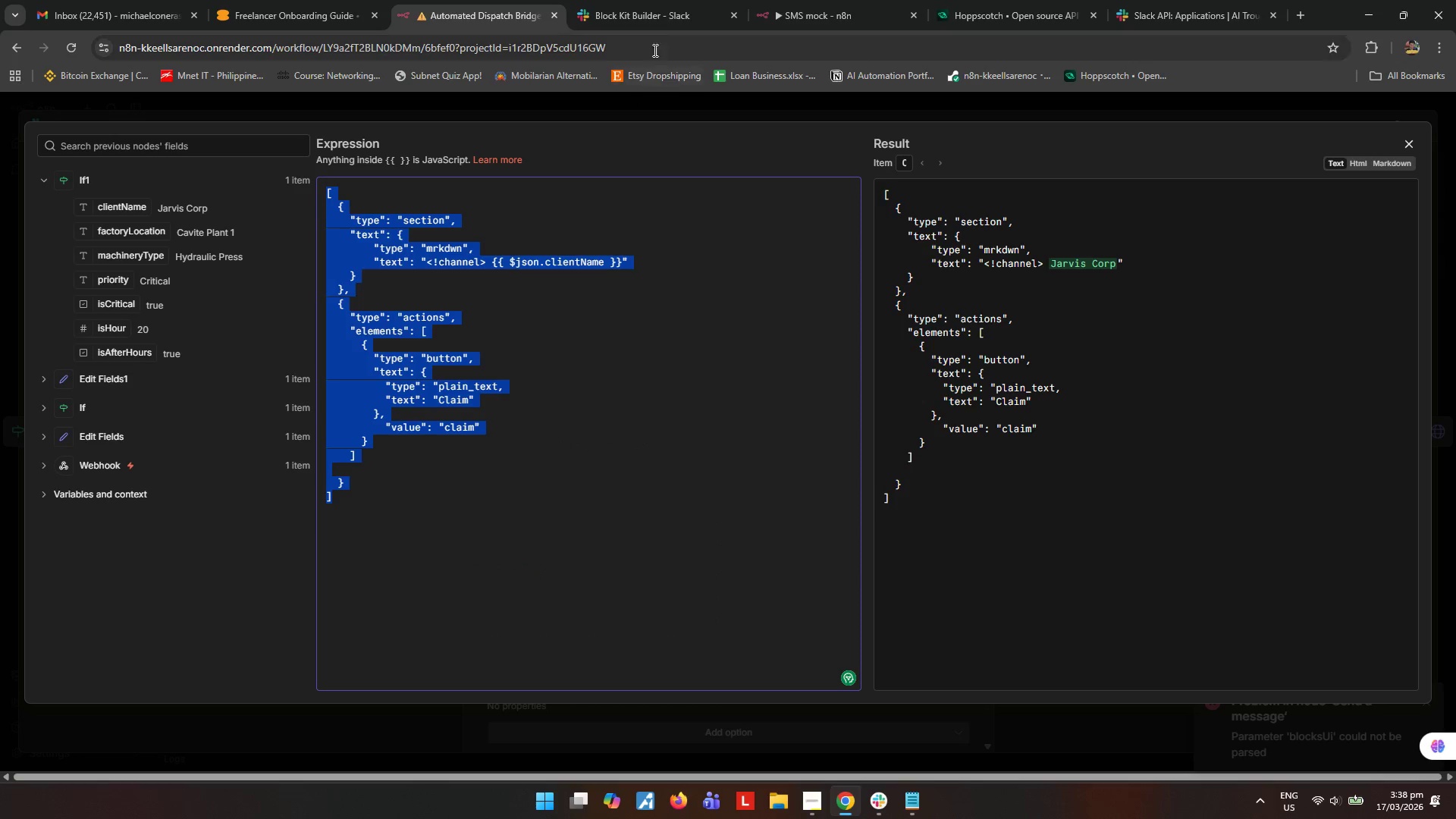 
left_click([663, 8])
 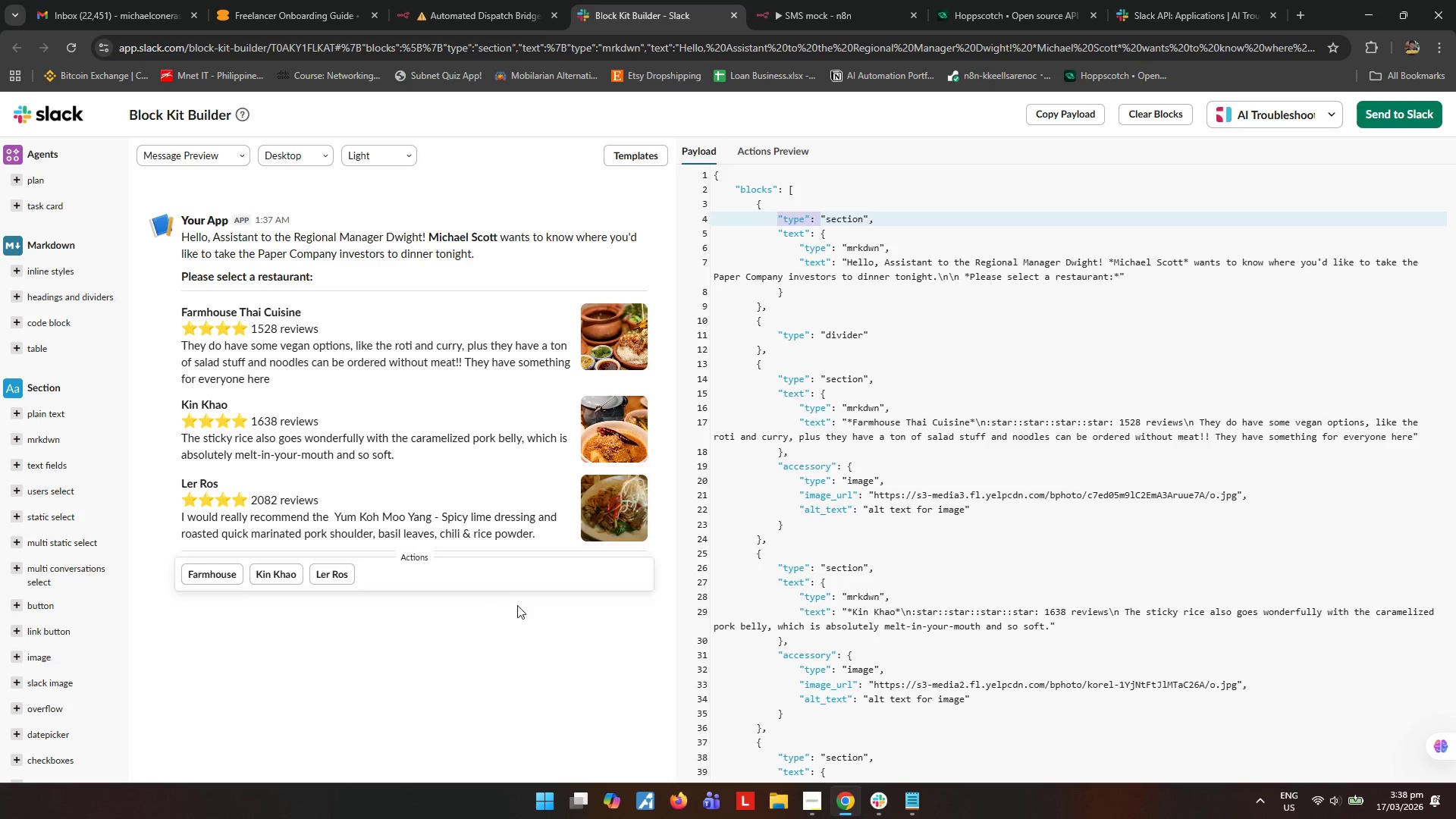 
scroll: coordinate [522, 637], scroll_direction: down, amount: 2.0
 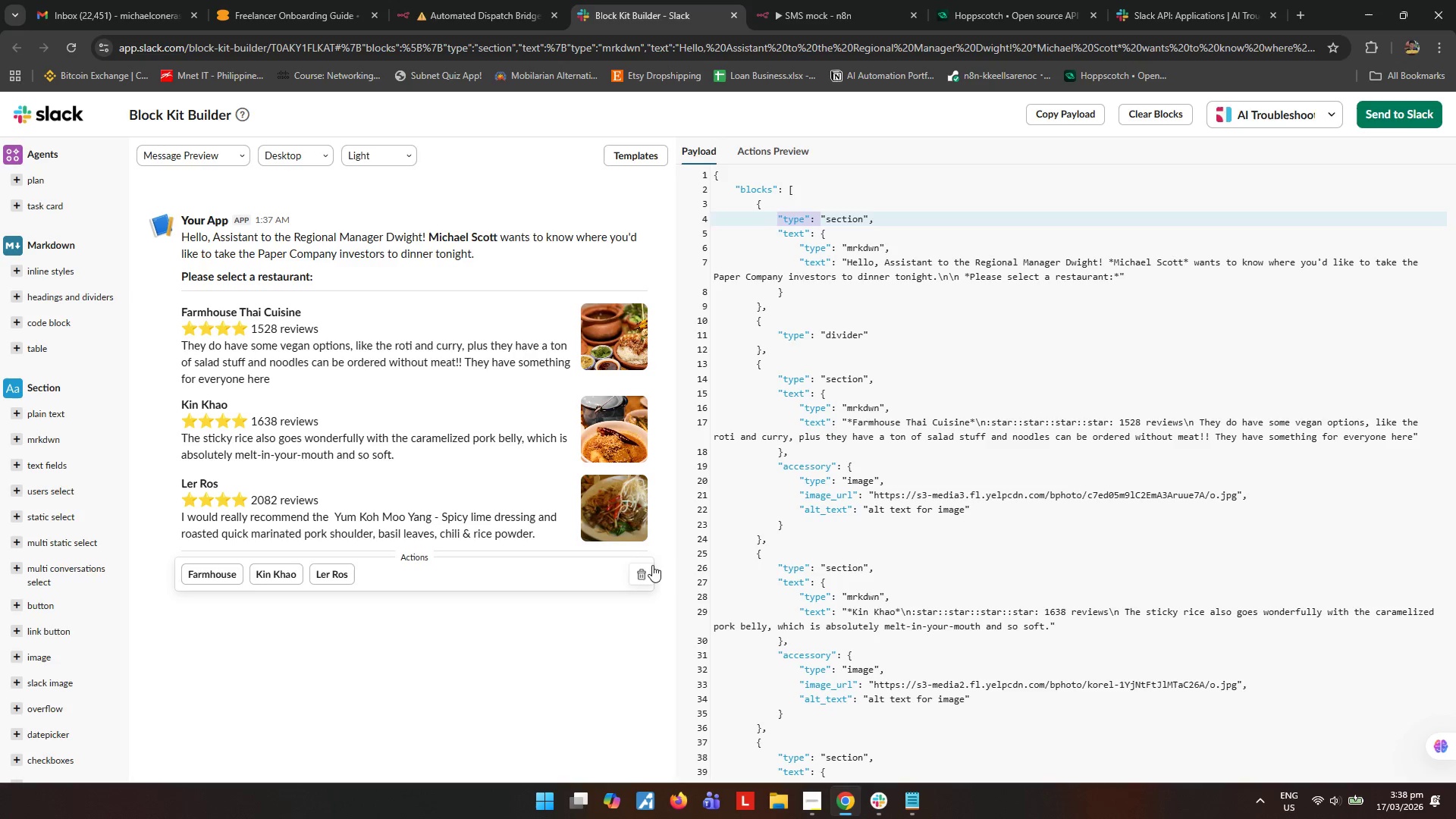 
scroll: coordinate [639, 570], scroll_direction: up, amount: 8.0
 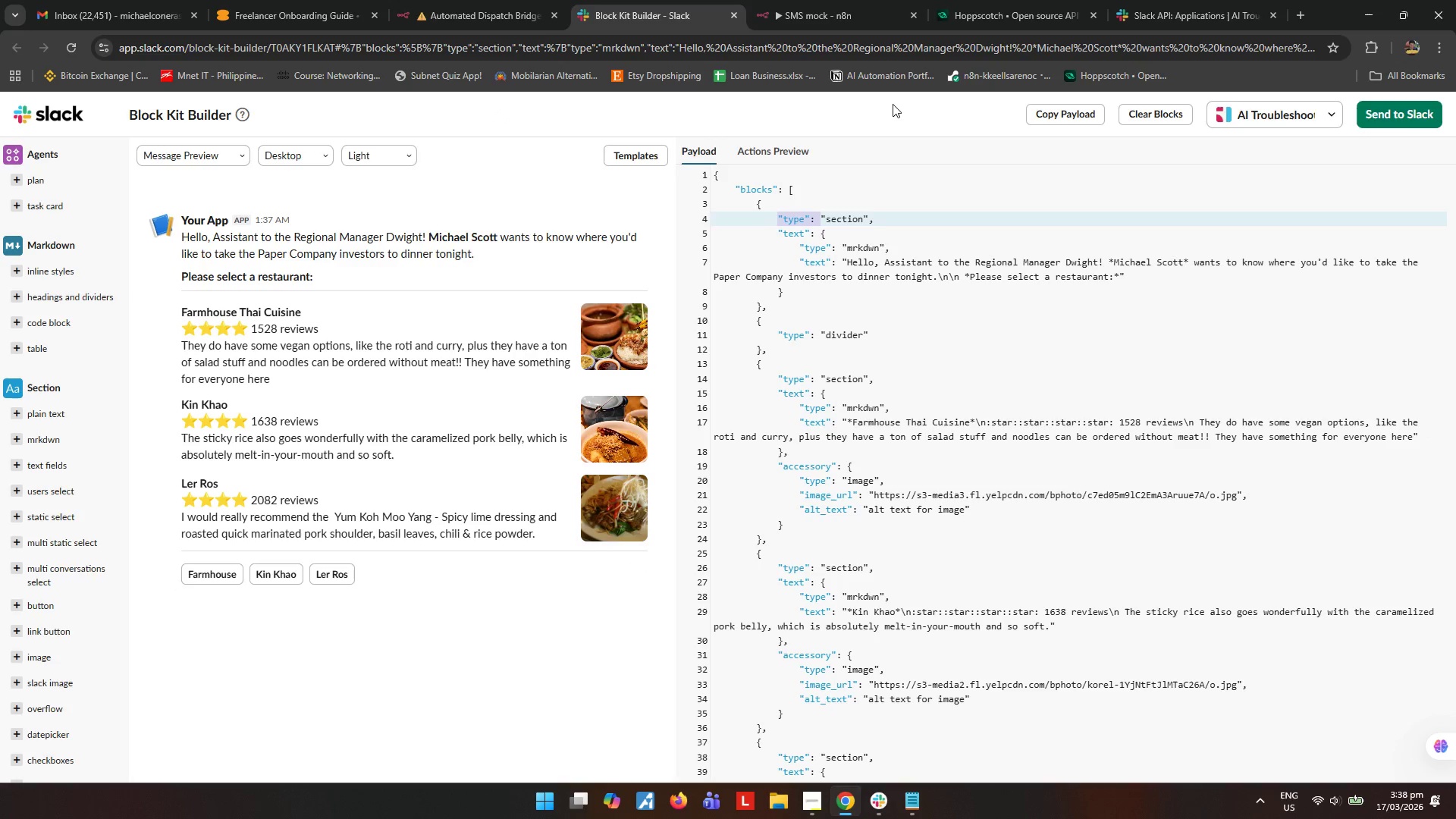 
wait(6.66)
 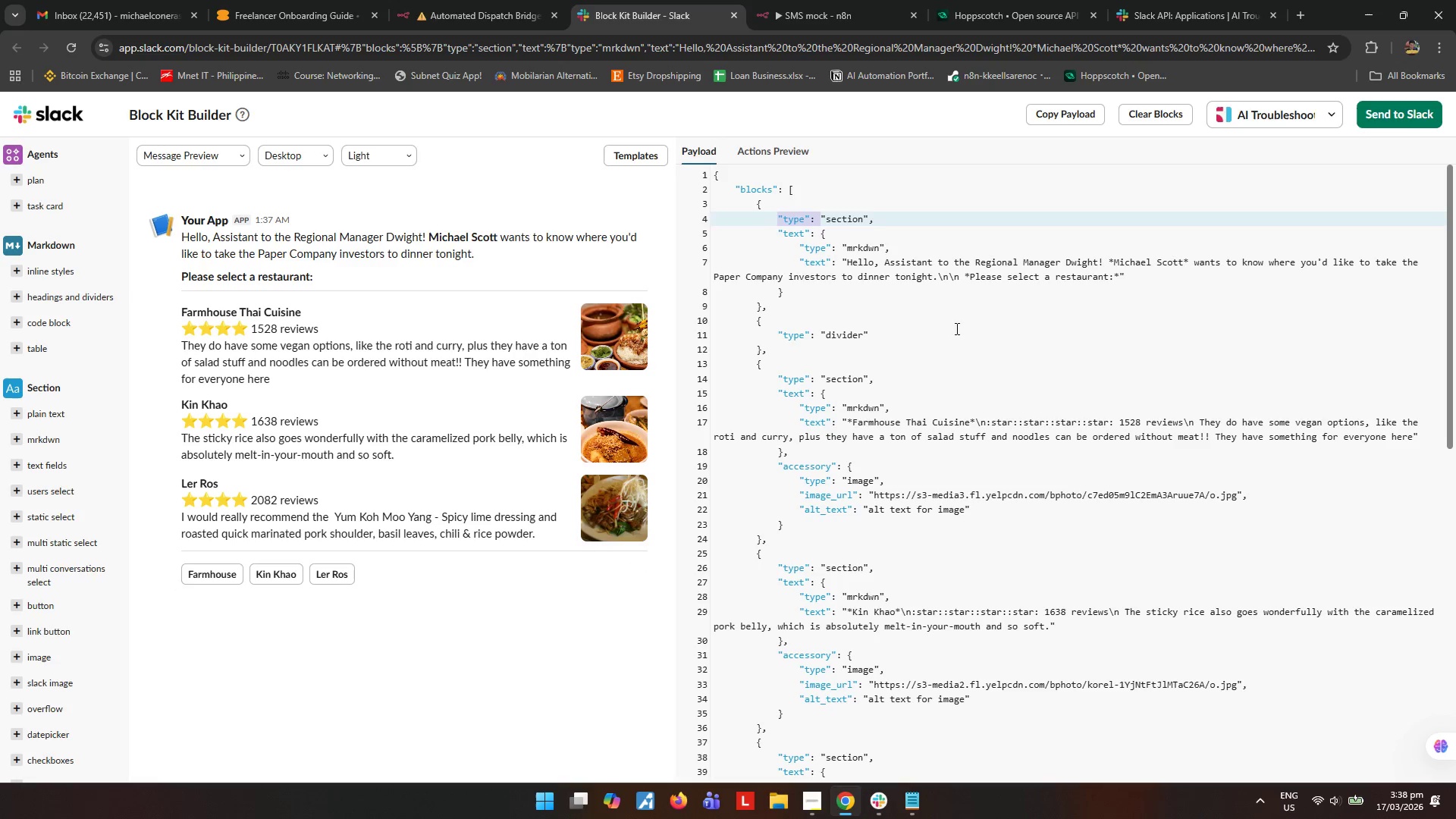 
left_click([1143, 111])
 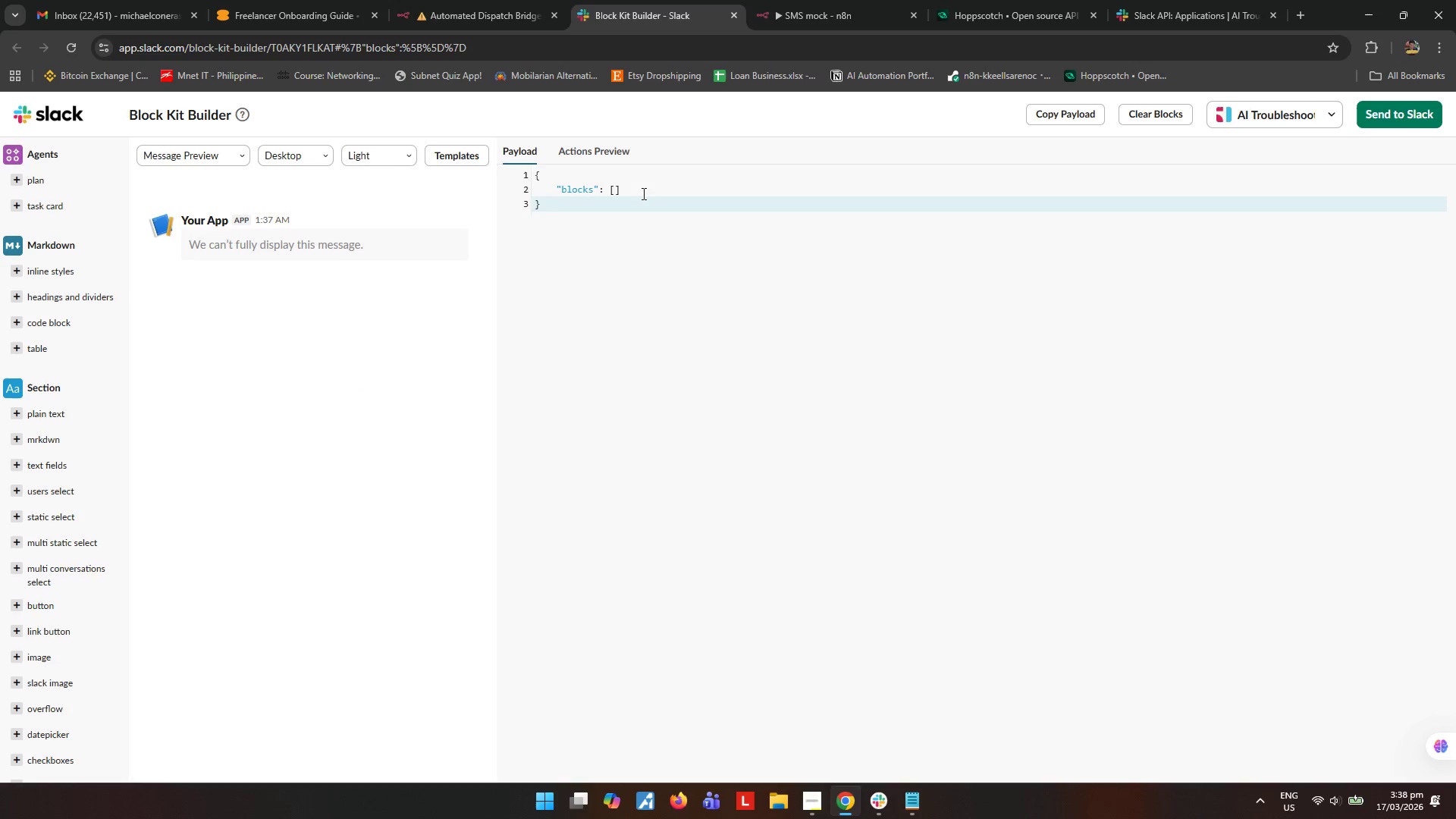 
left_click([617, 184])
 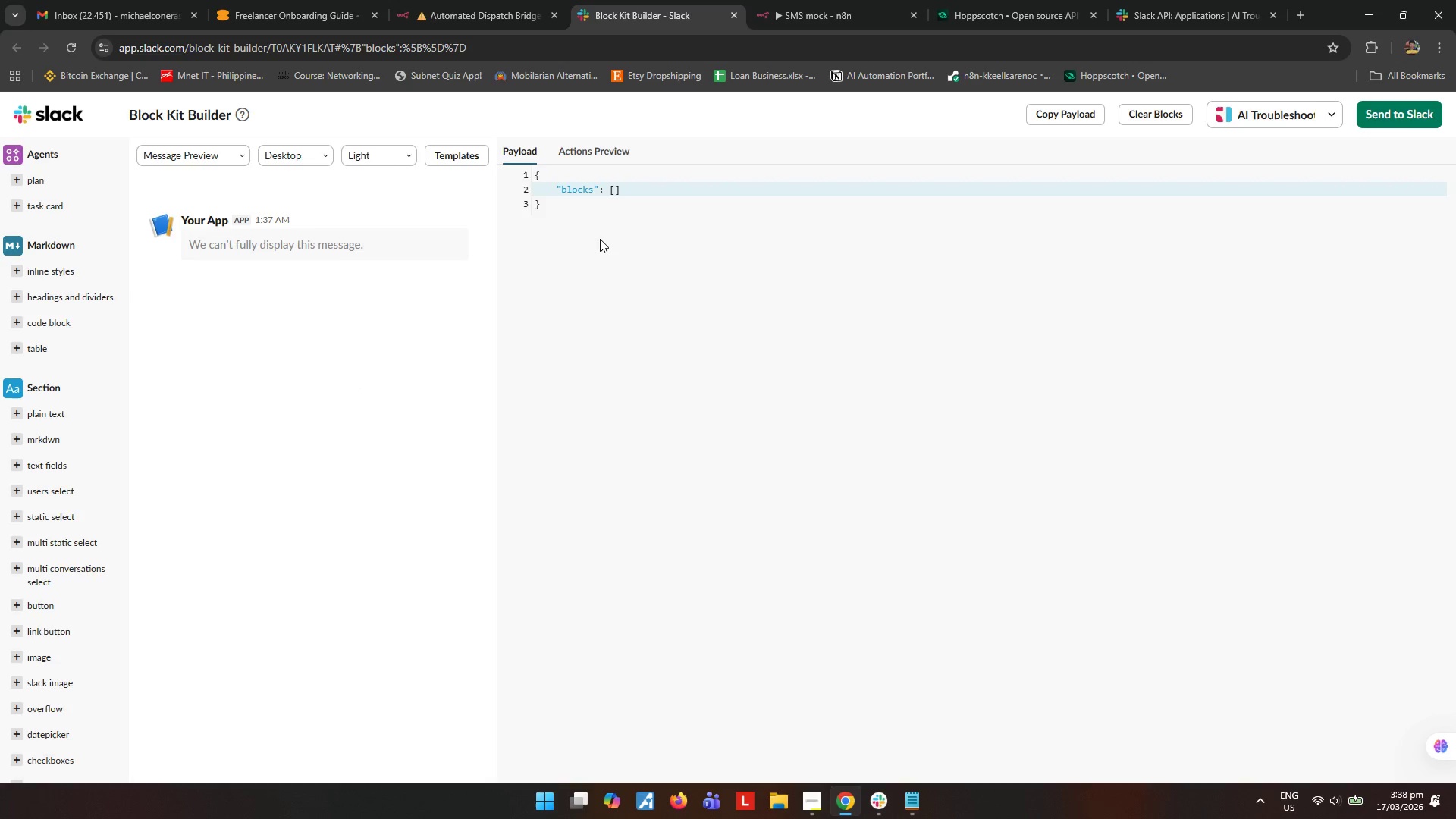 
wait(5.06)
 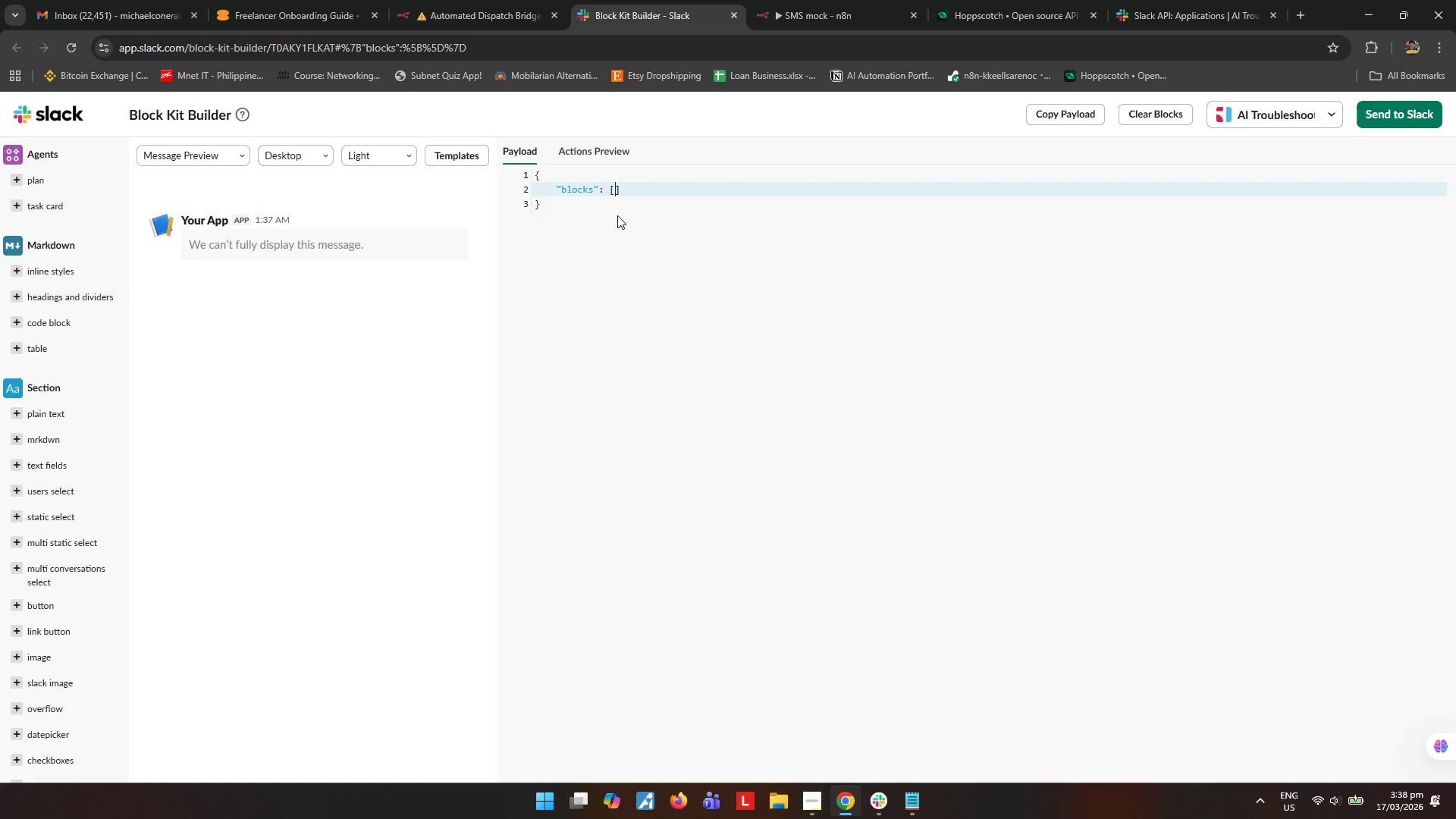 
left_click([883, 803])
 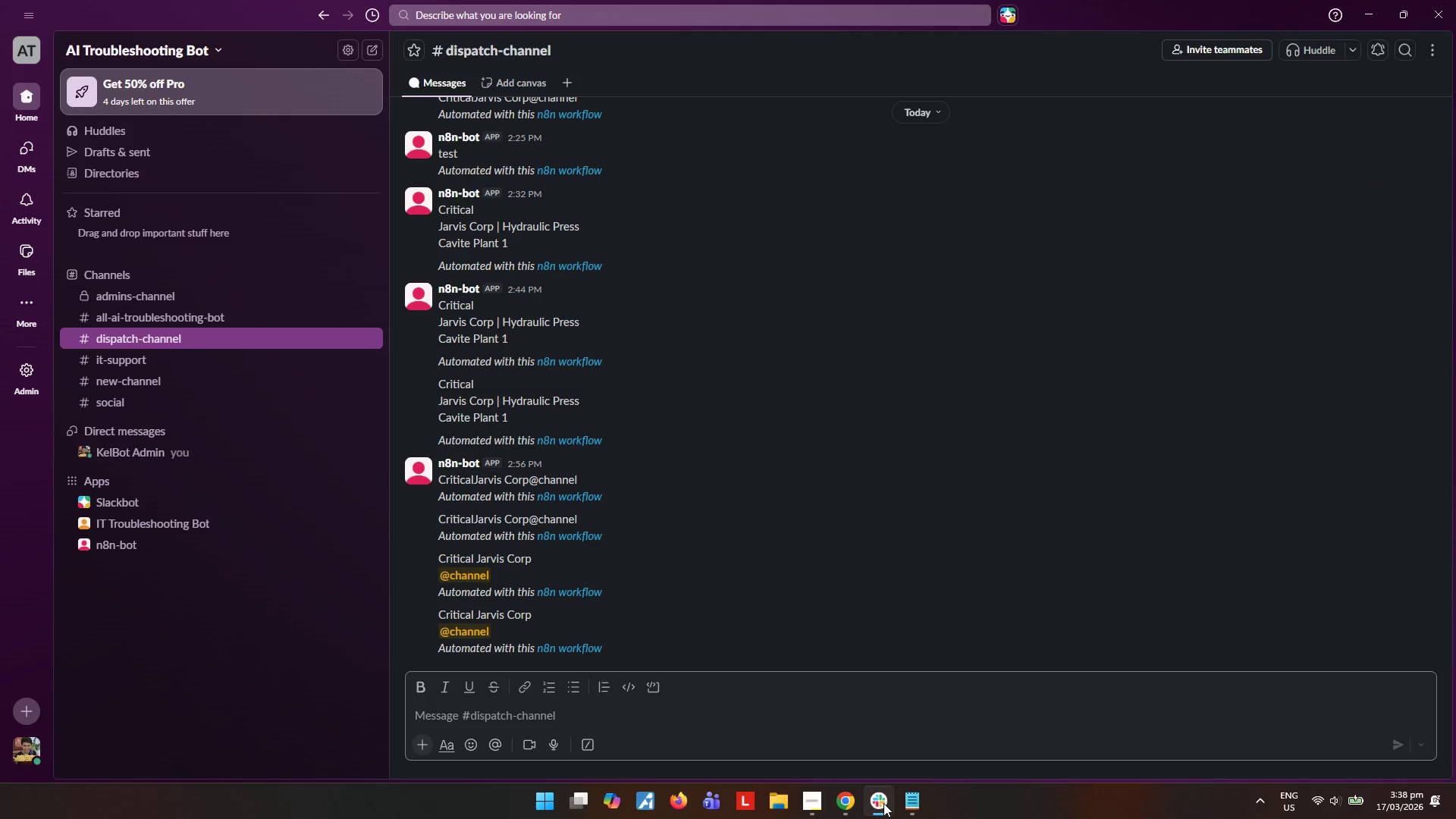 
left_click([883, 803])
 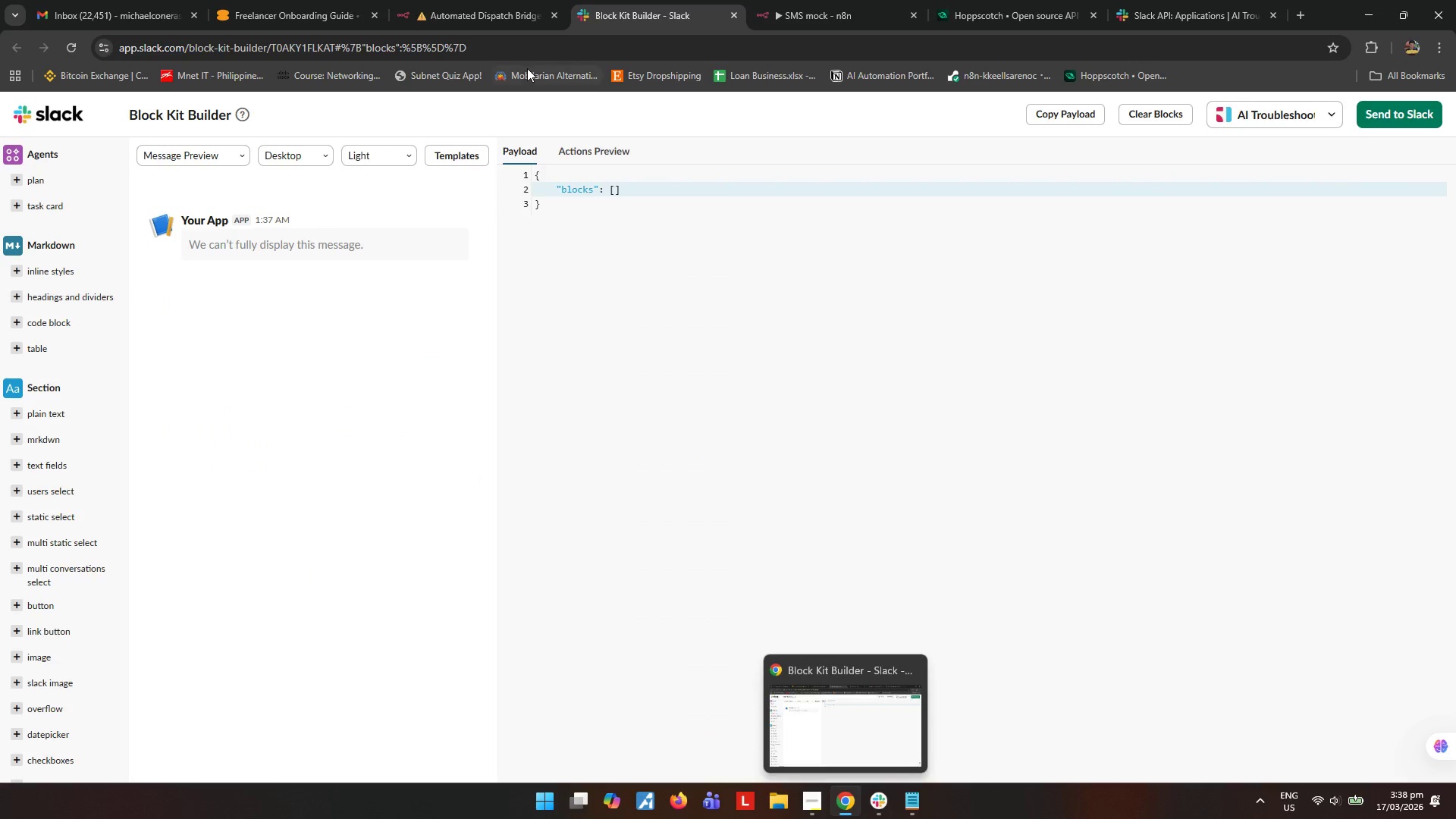 
left_click([464, 0])
 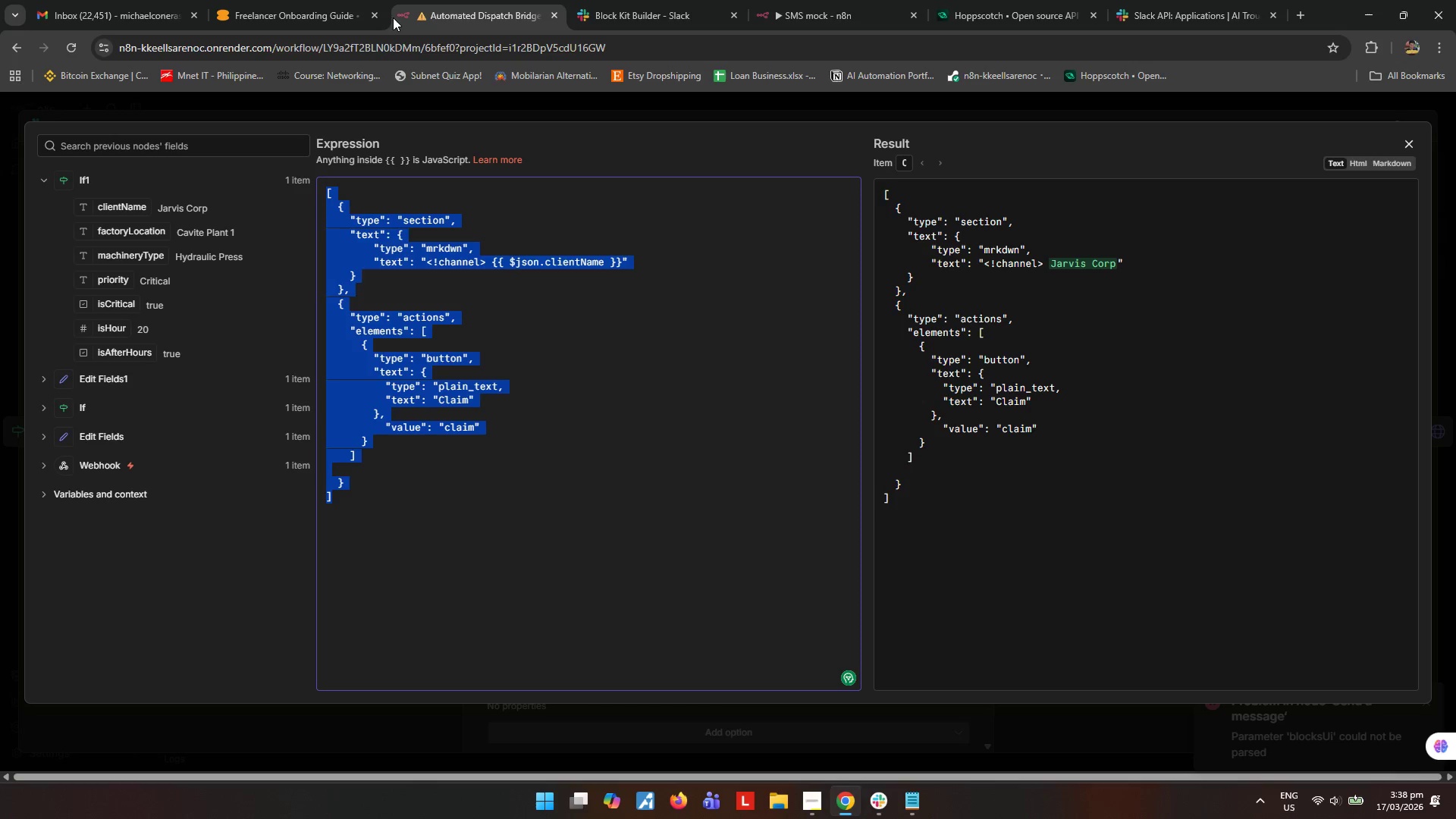 
left_click([484, 252])
 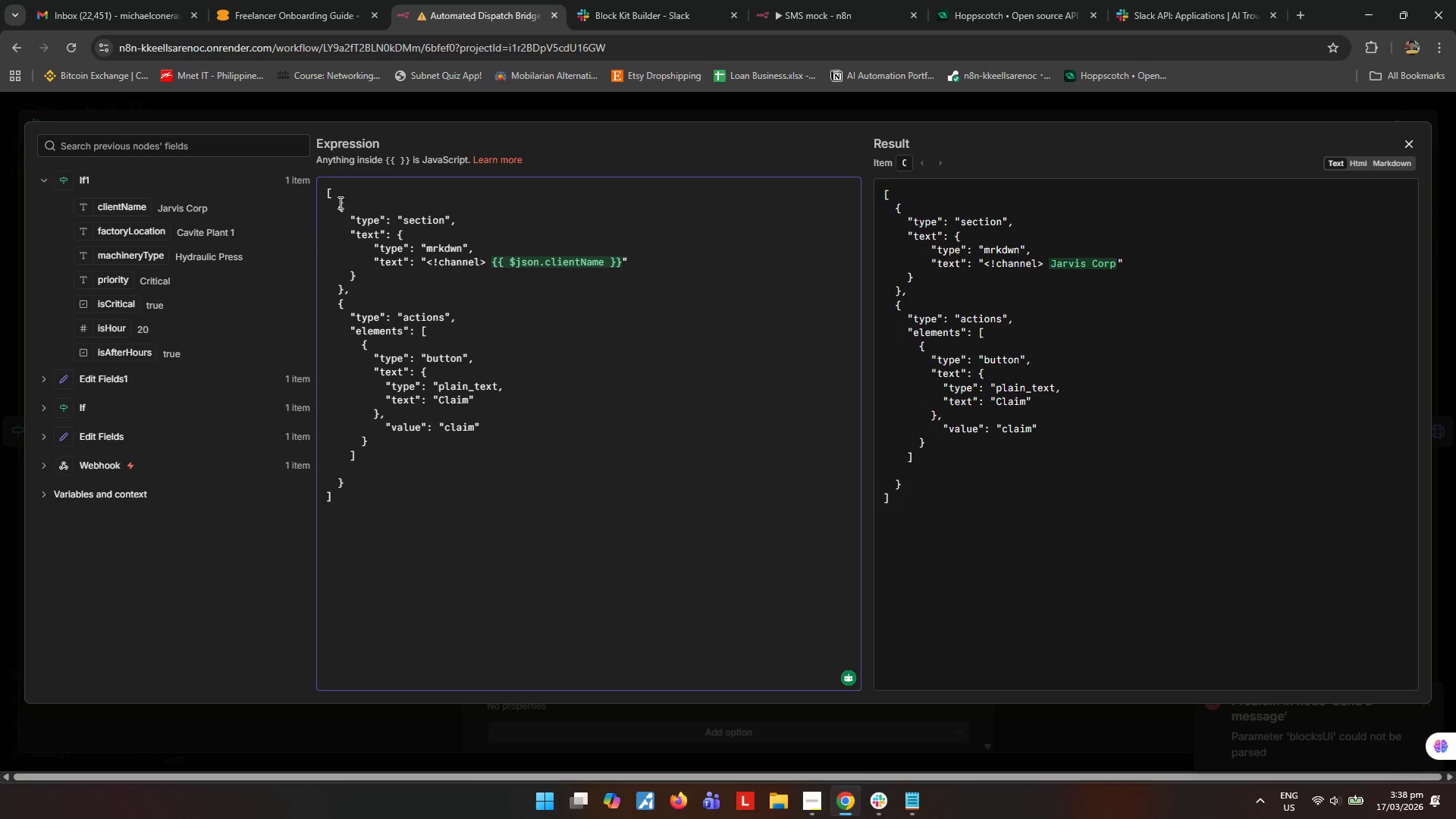 
left_click_drag(start_coordinate=[336, 202], to_coordinate=[420, 482])
 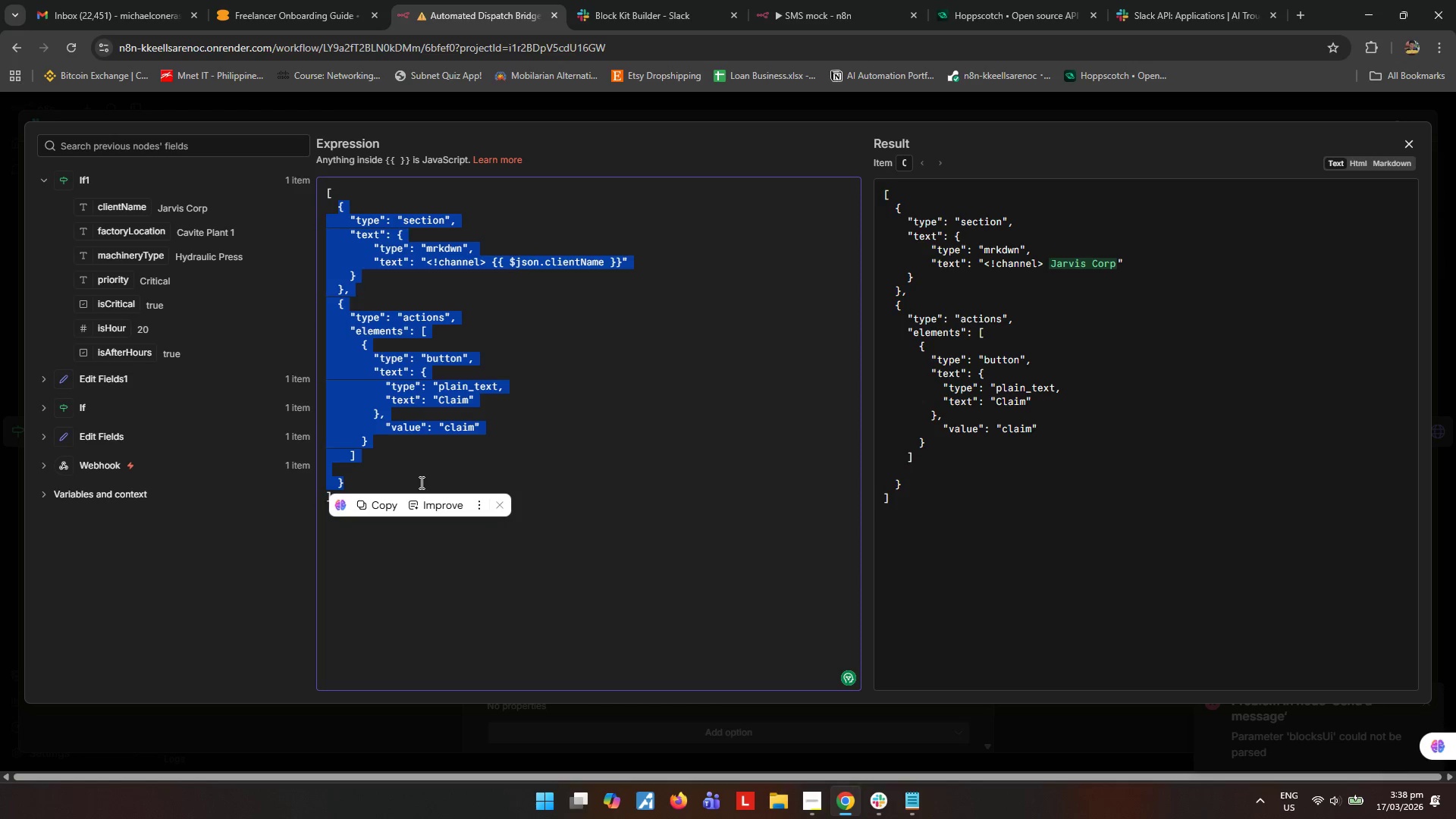 
key(Control+ControlLeft)
 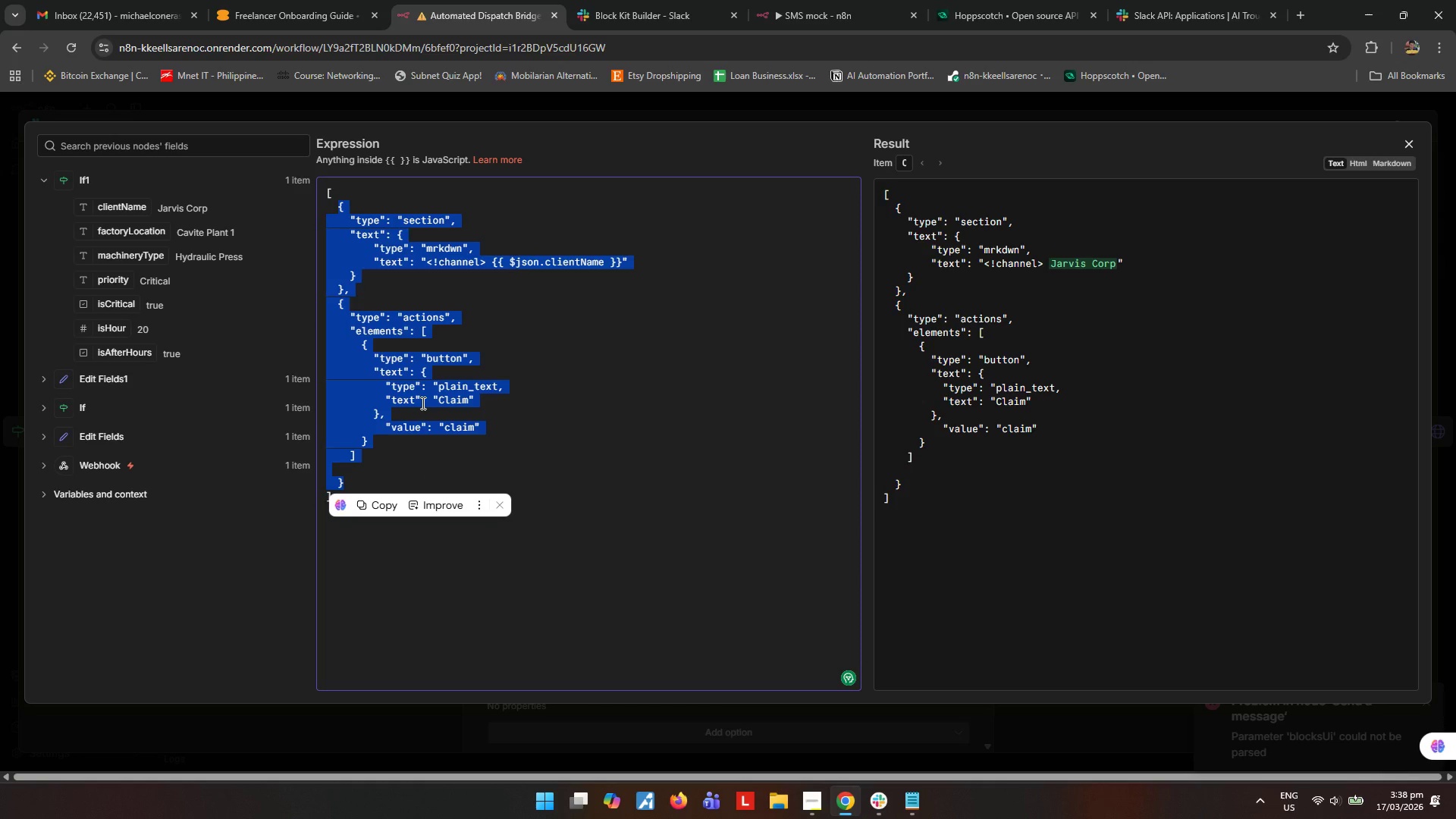 
key(Control+C)
 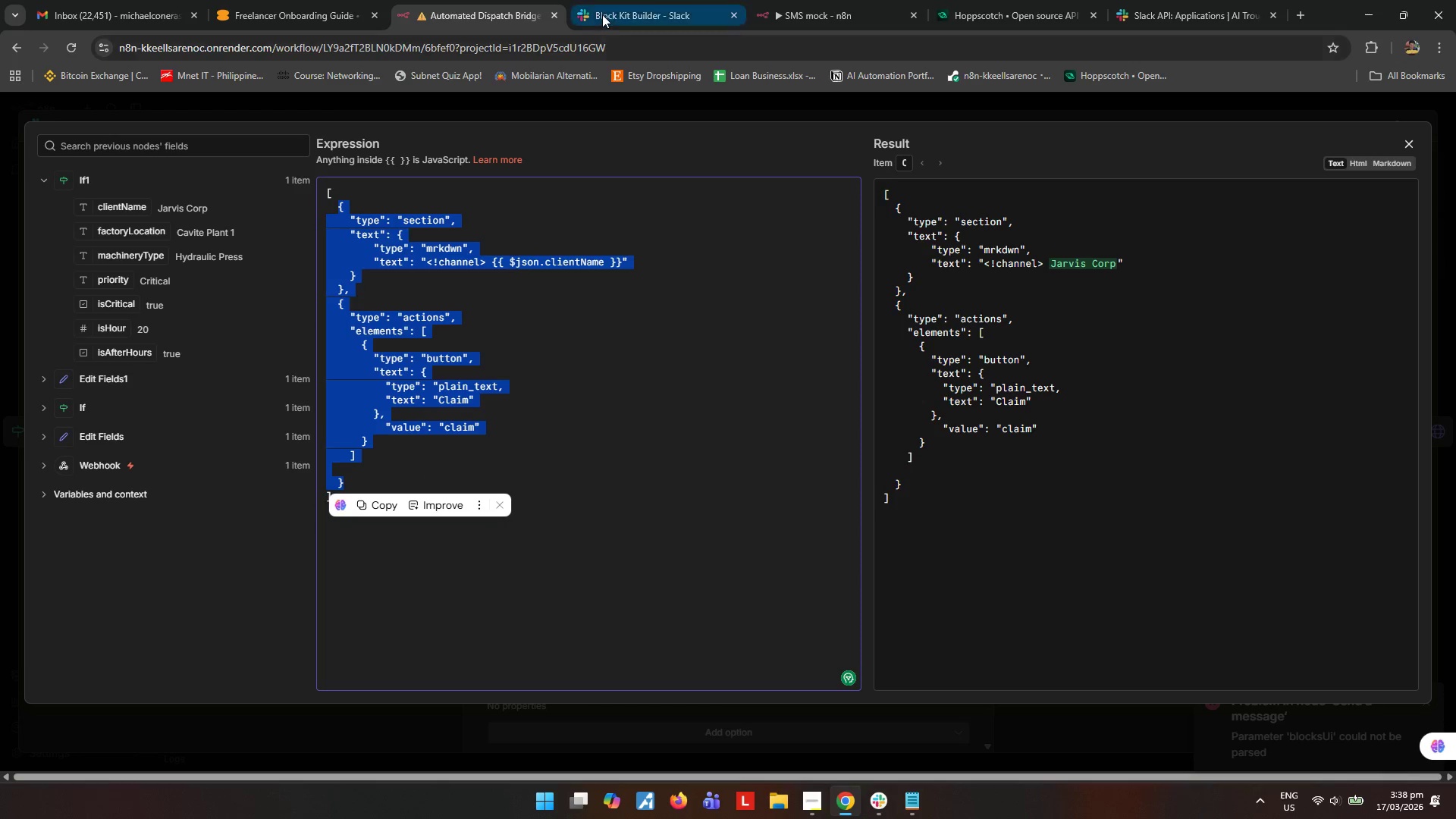 
left_click([602, 14])
 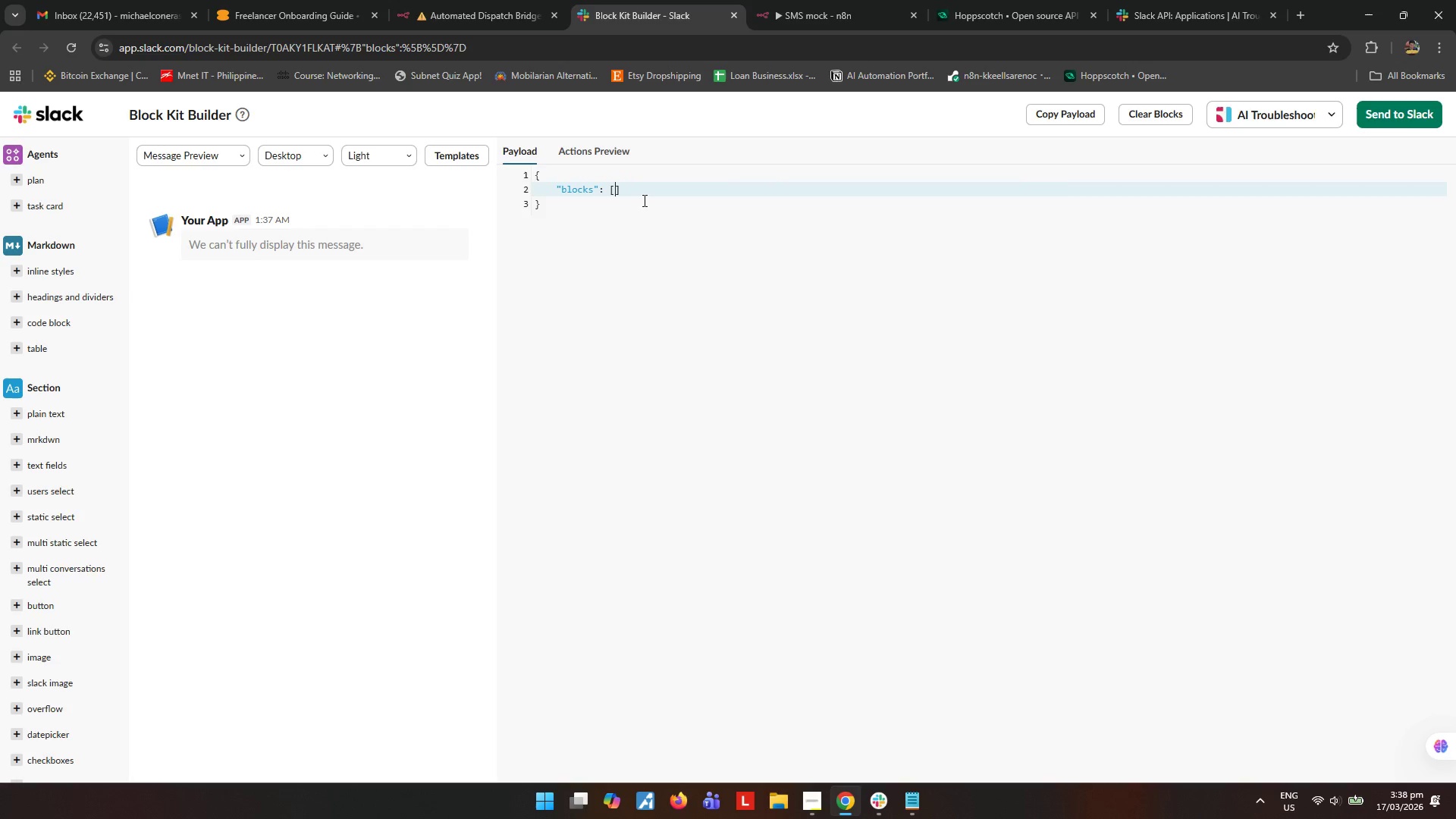 
key(Control+V)
 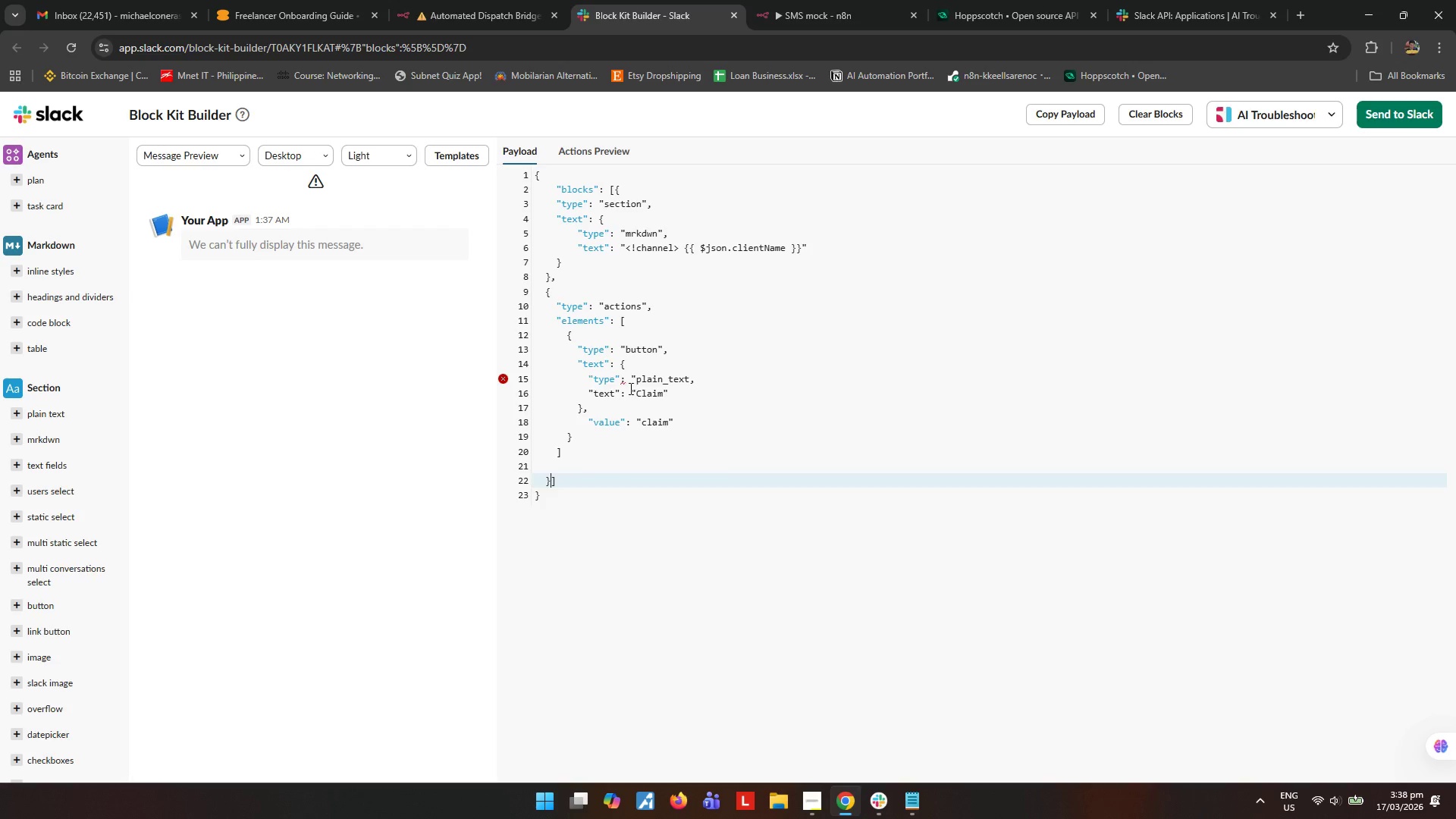 
left_click([623, 379])
 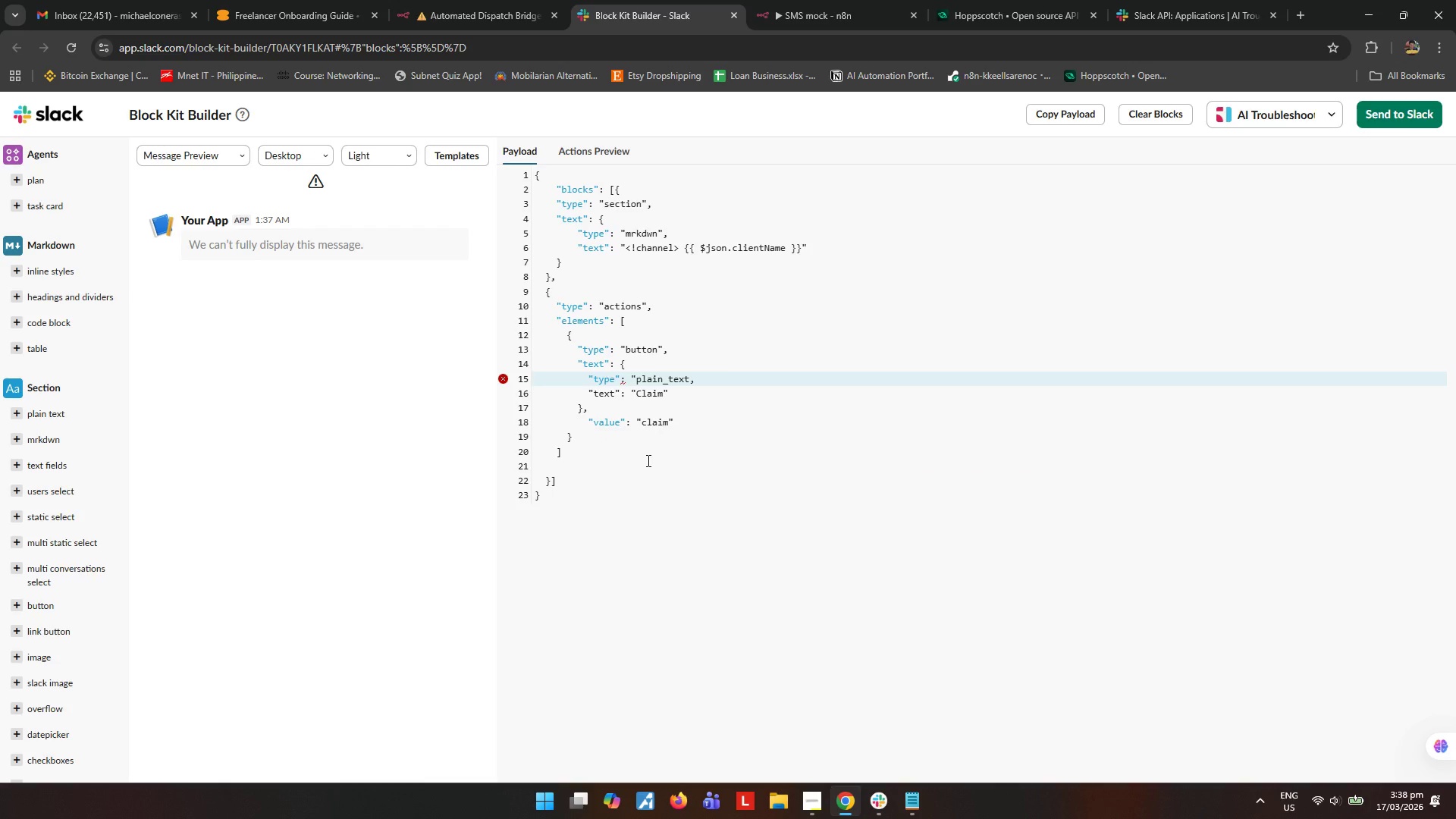 
key(Backspace)
 